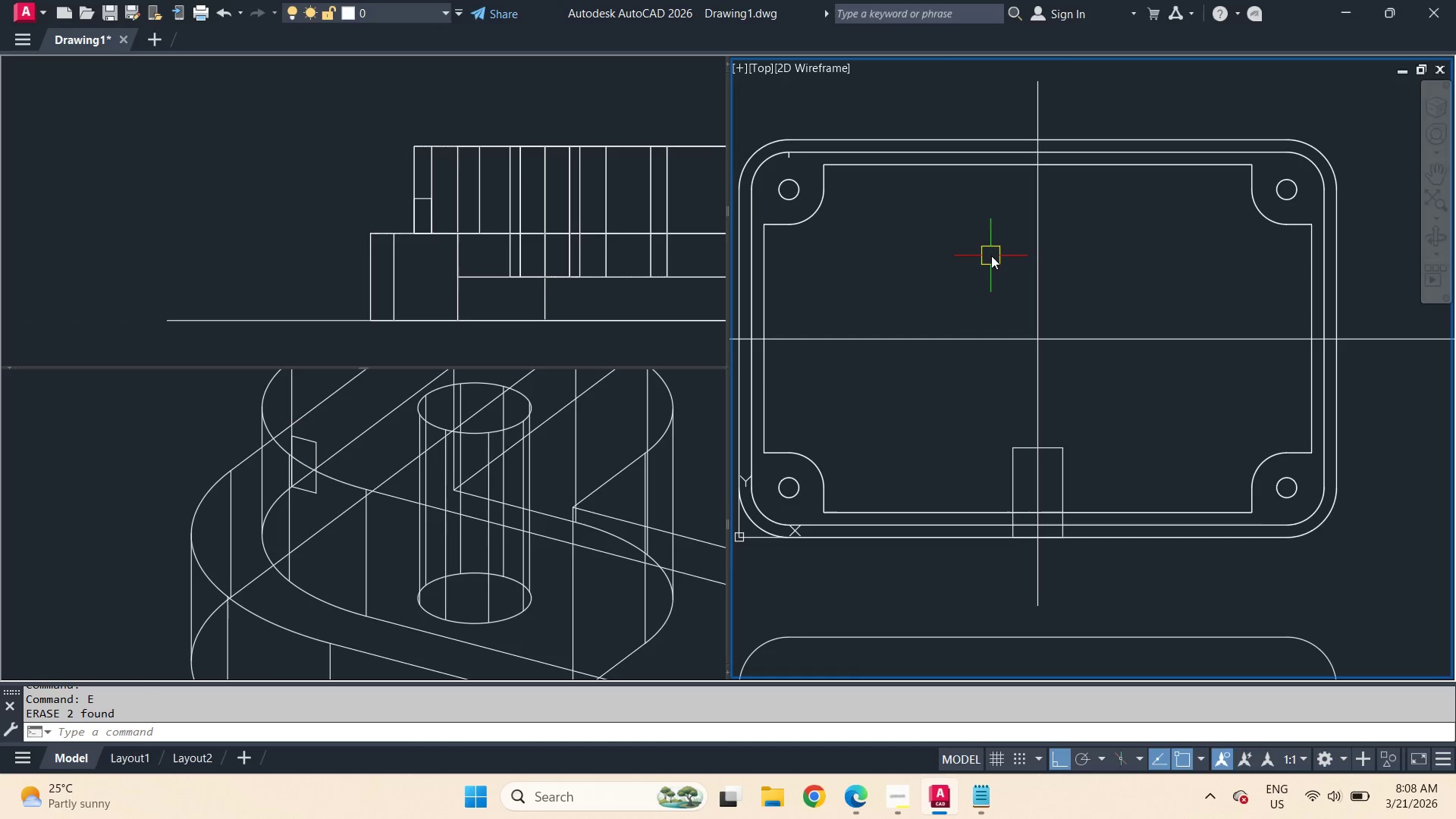 
key(O)
 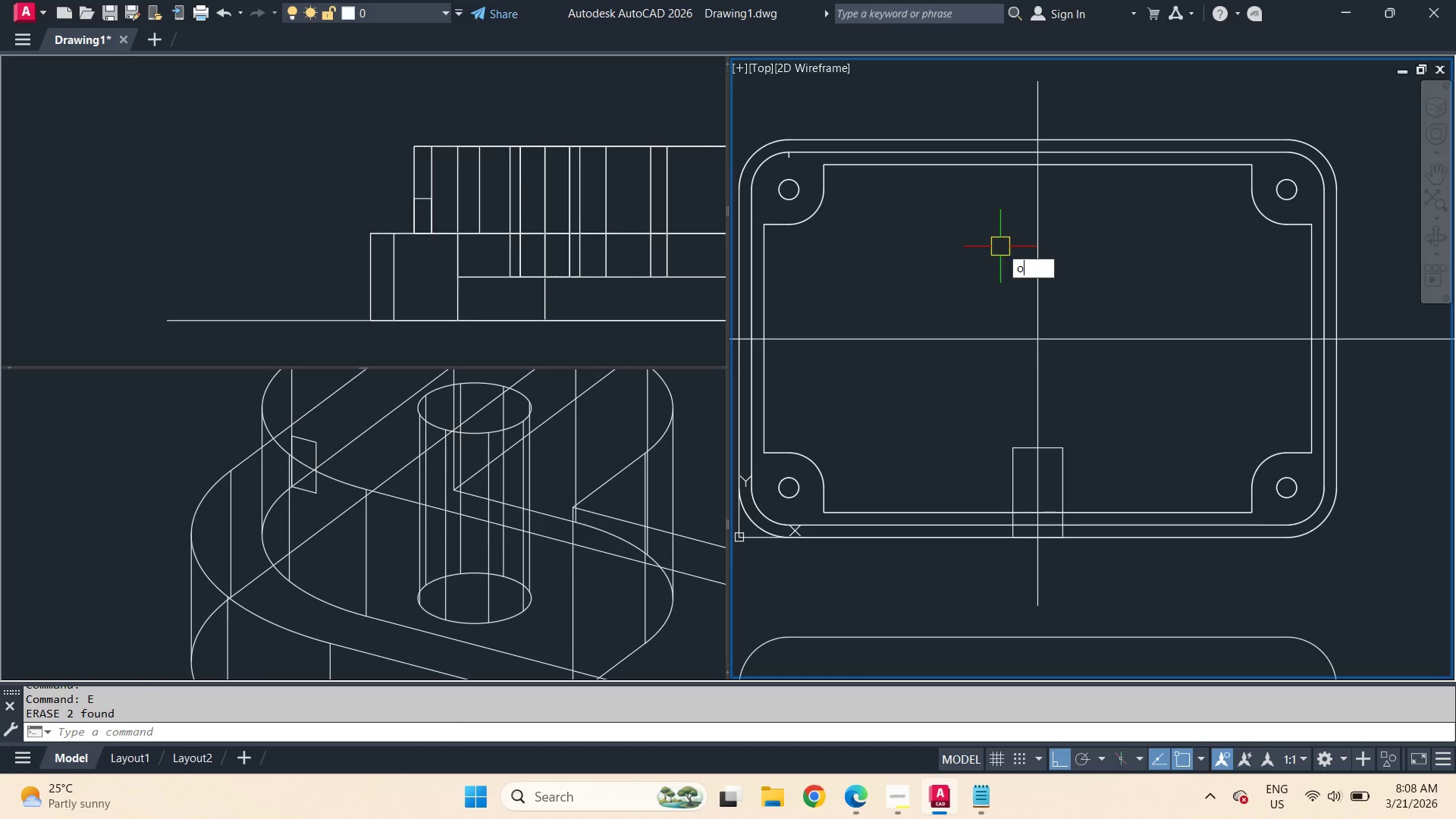 
key(Space)
 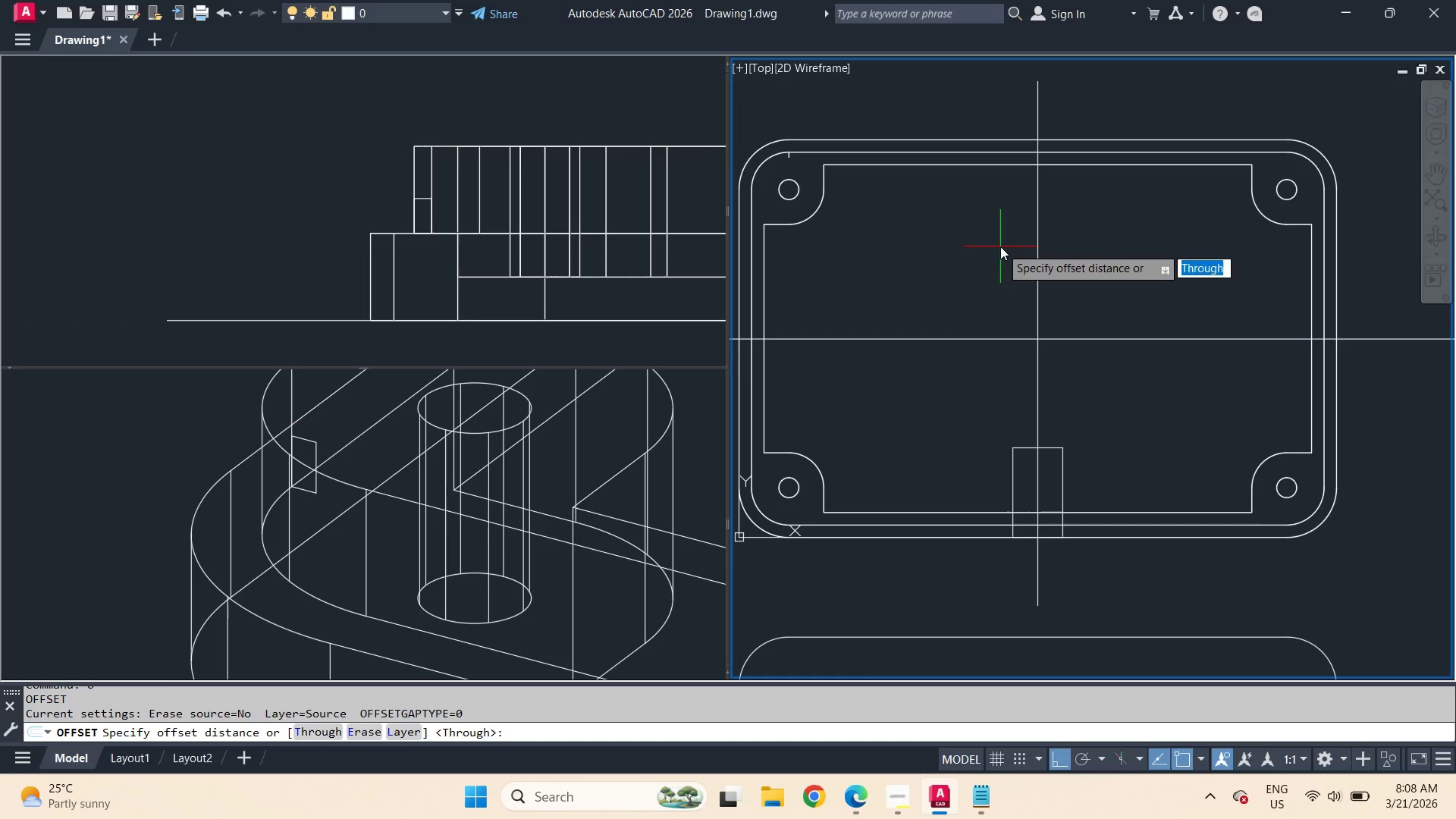 
key(T)
 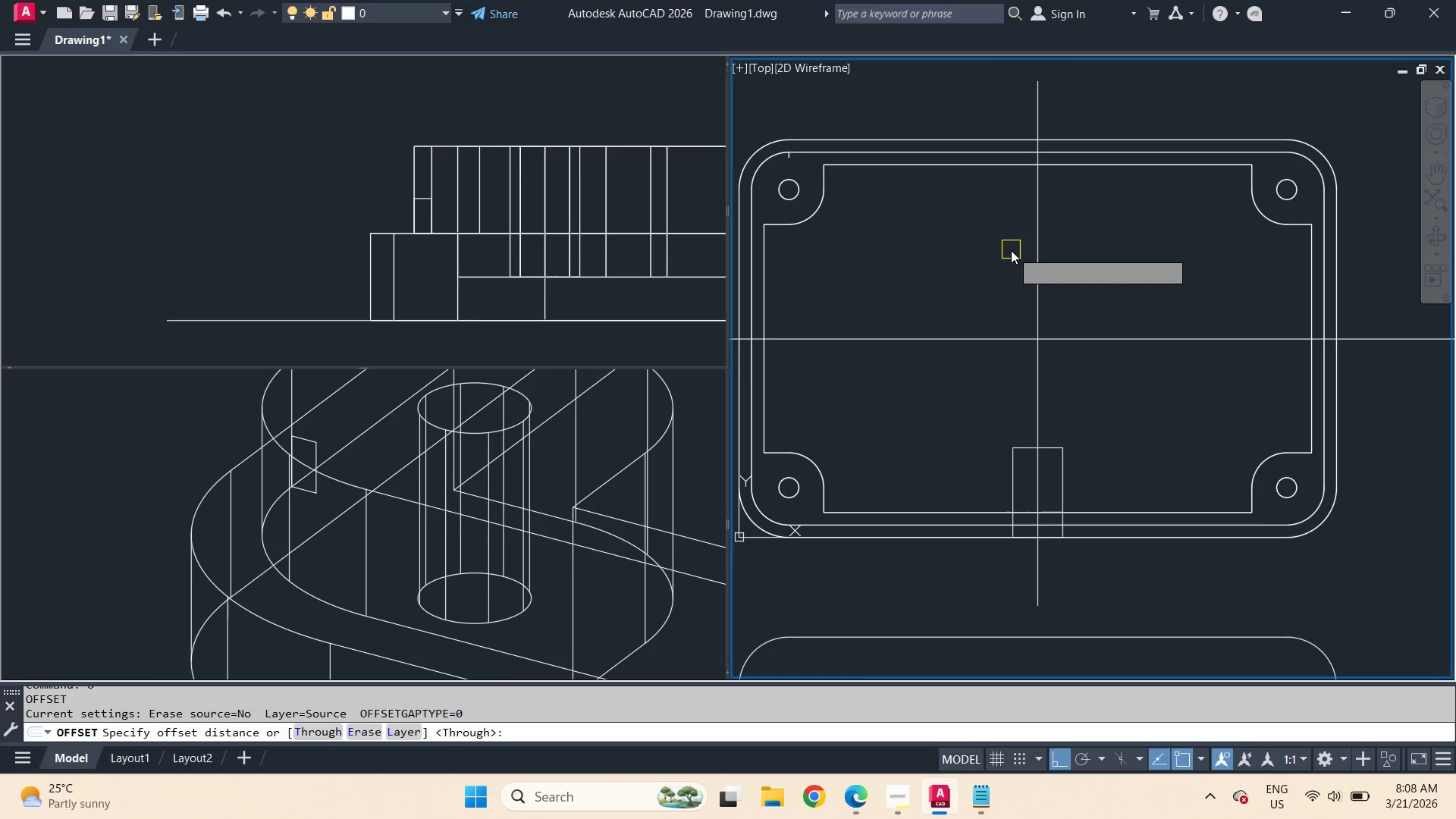 
key(Space)
 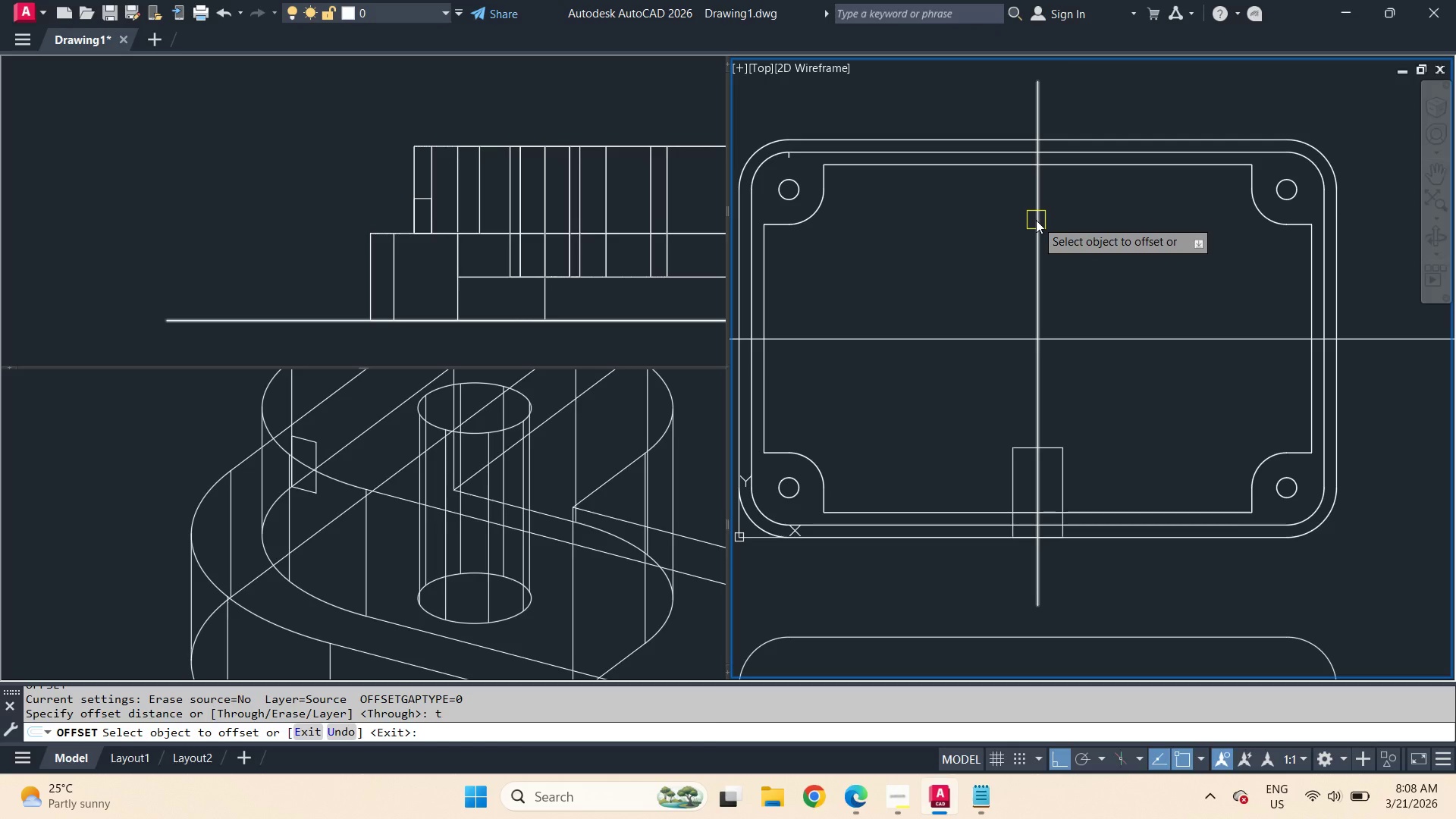 
left_click([1036, 220])
 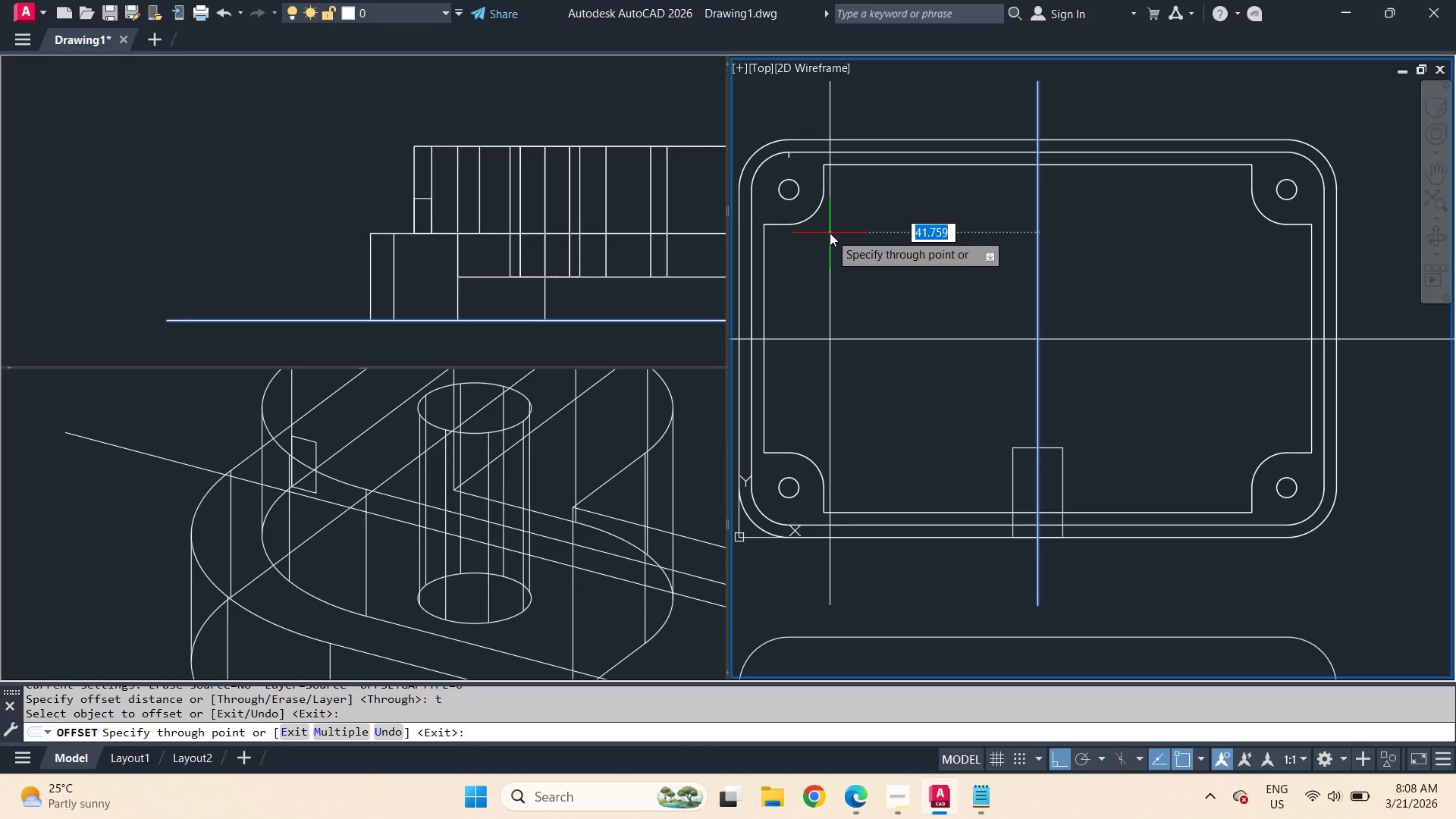 
wait(8.12)
 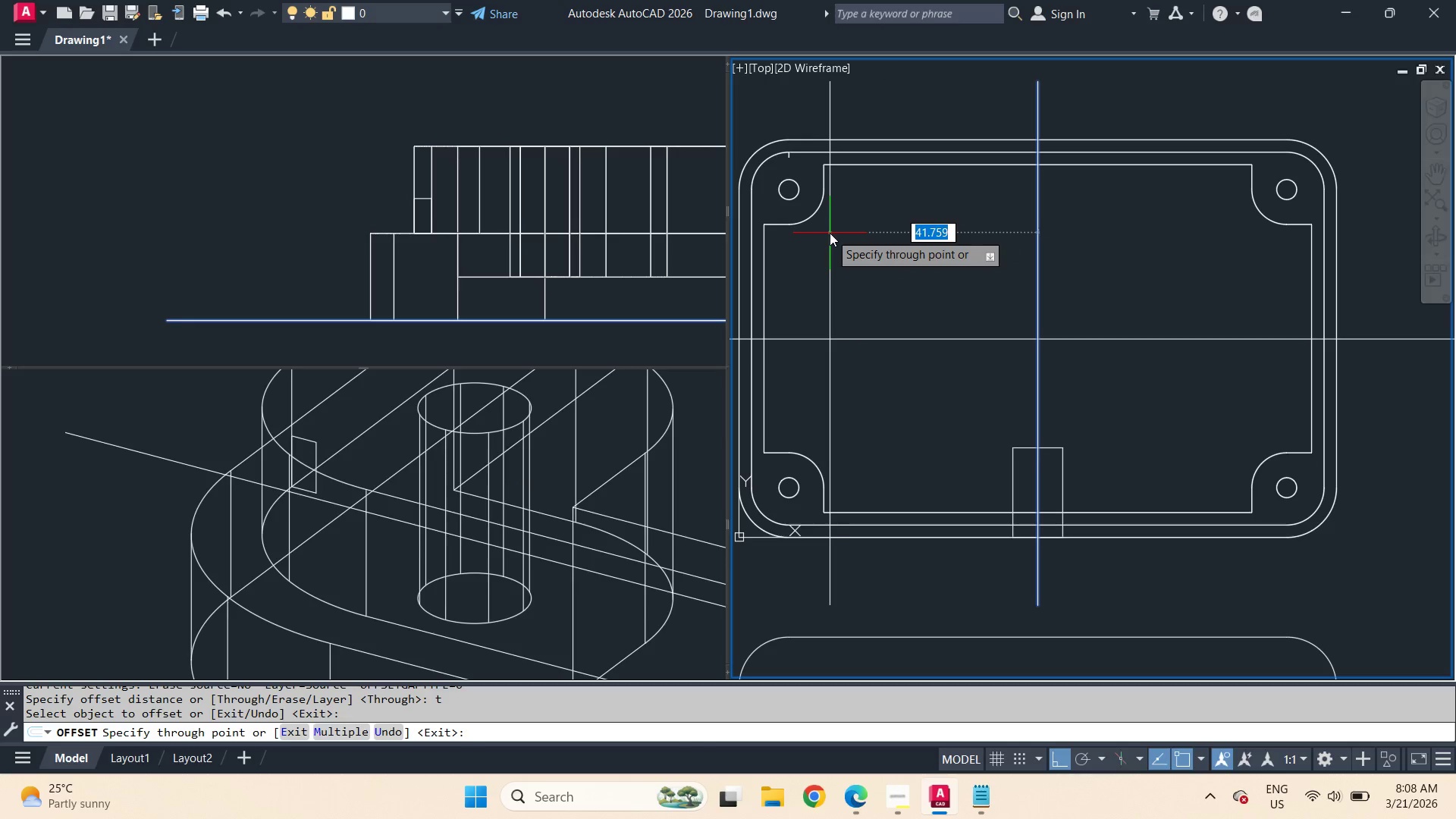 
key(Numpad4)
 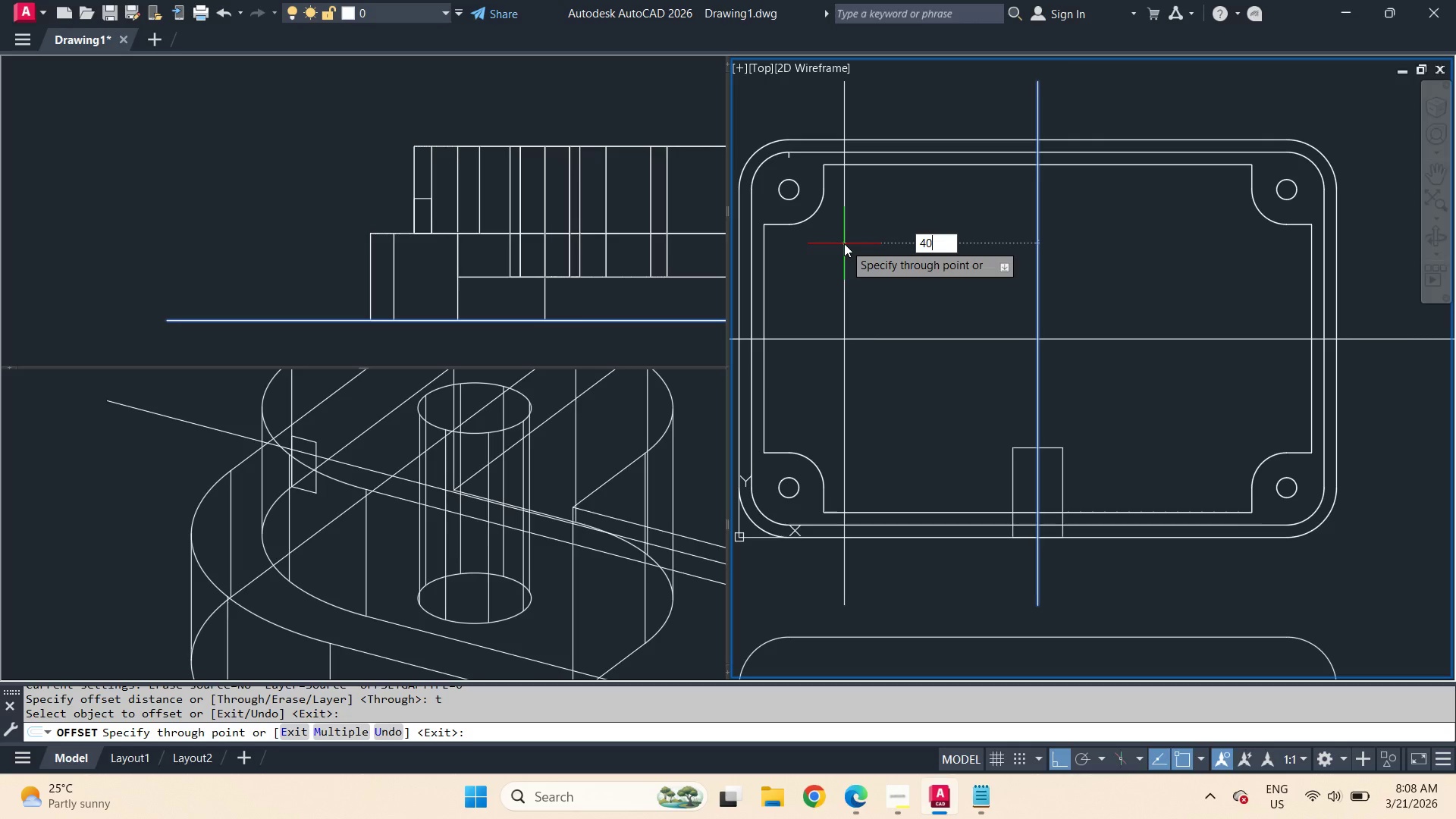 
key(Numpad0)
 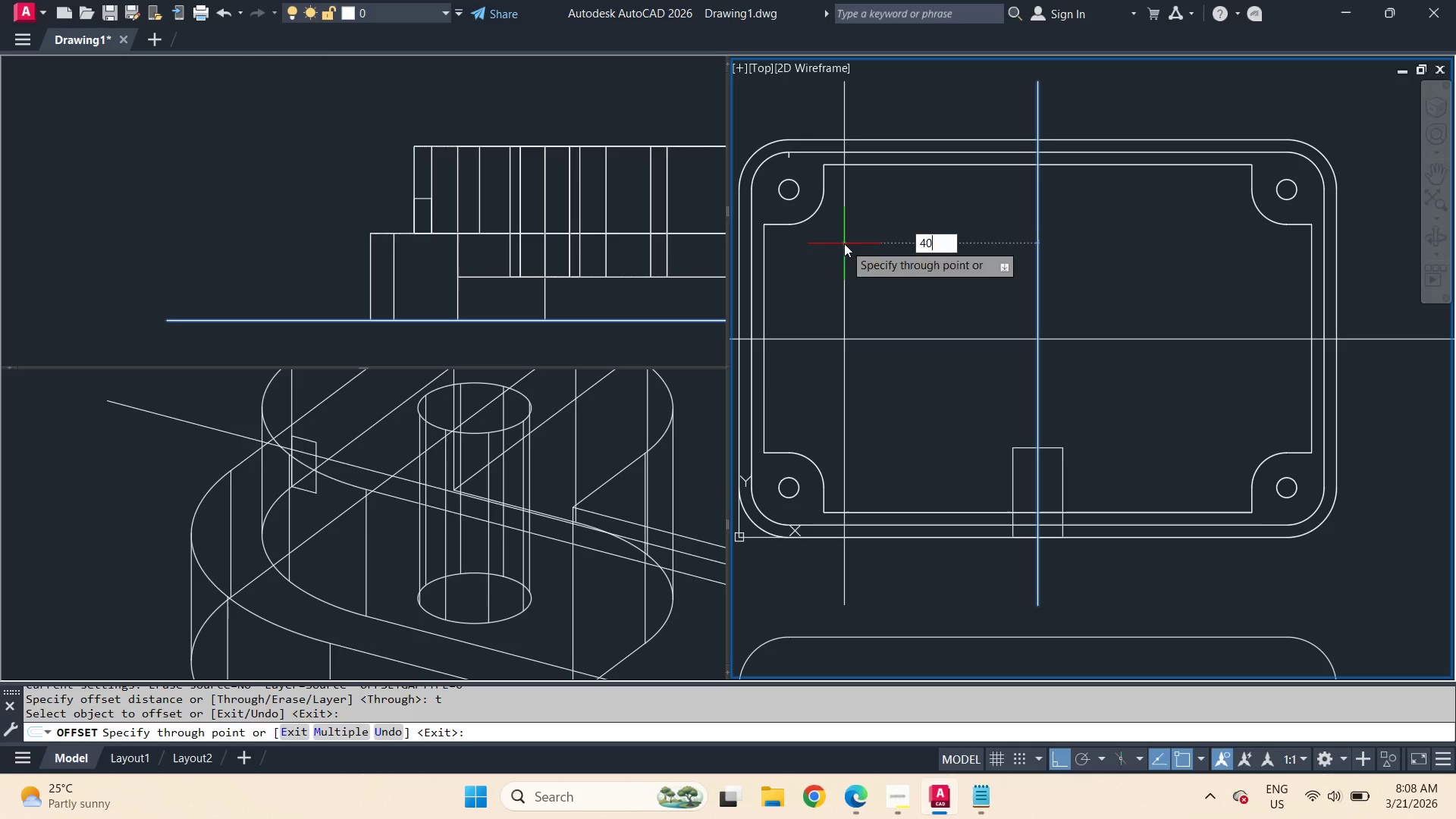 
key(Space)
 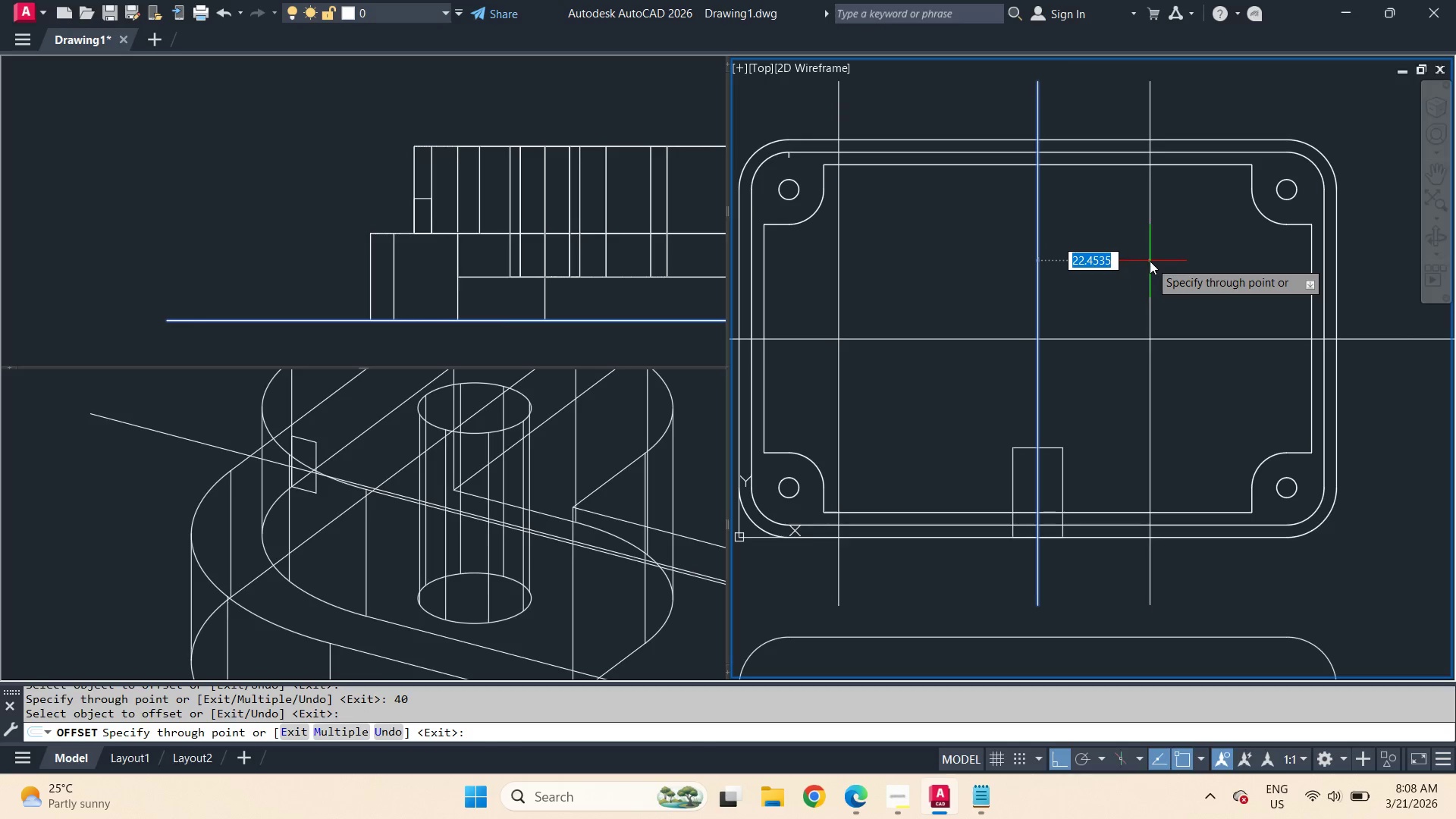 
key(Numpad4)
 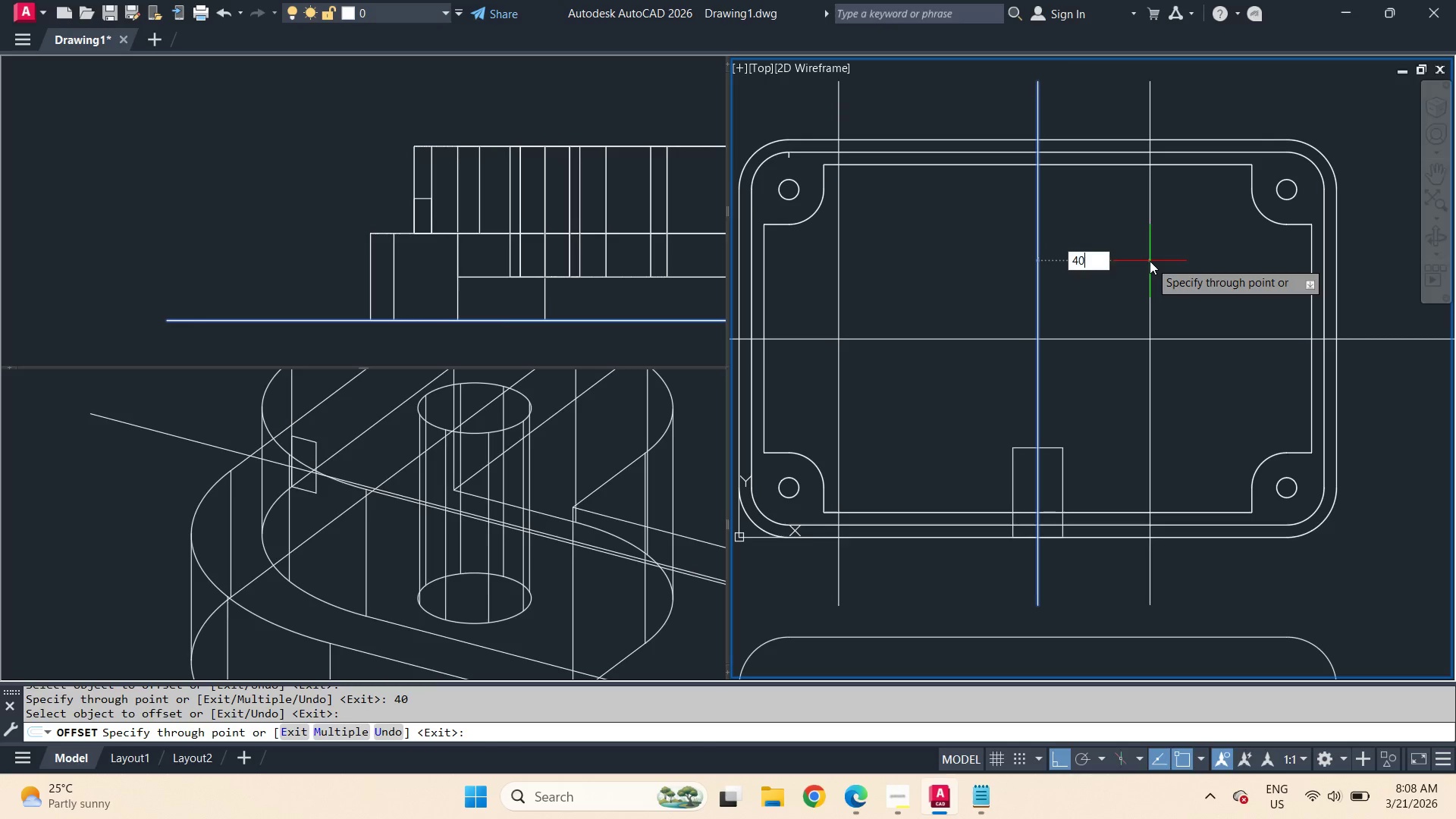 
key(Numpad0)
 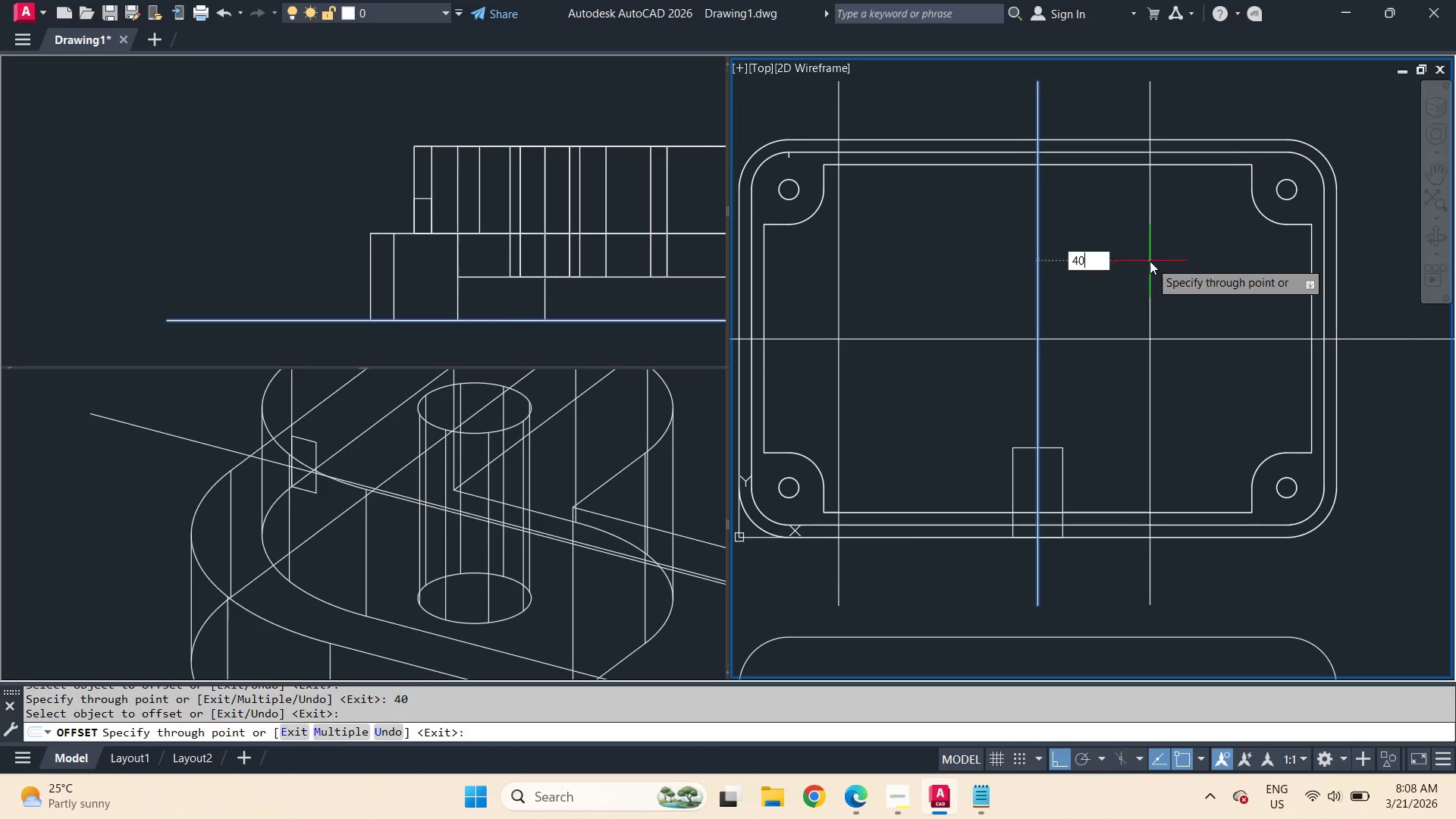 
key(Space)
 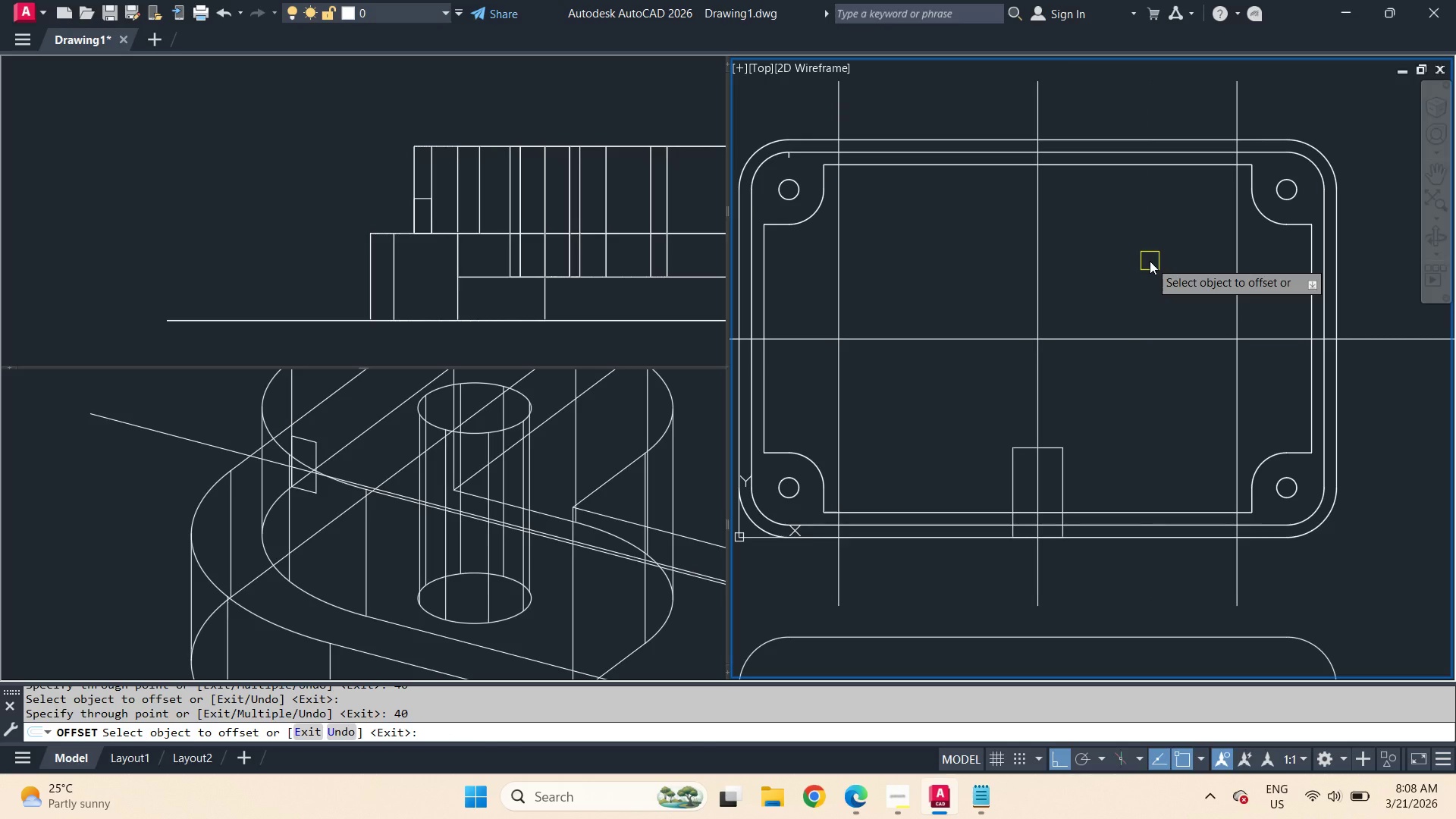 
key(Space)
 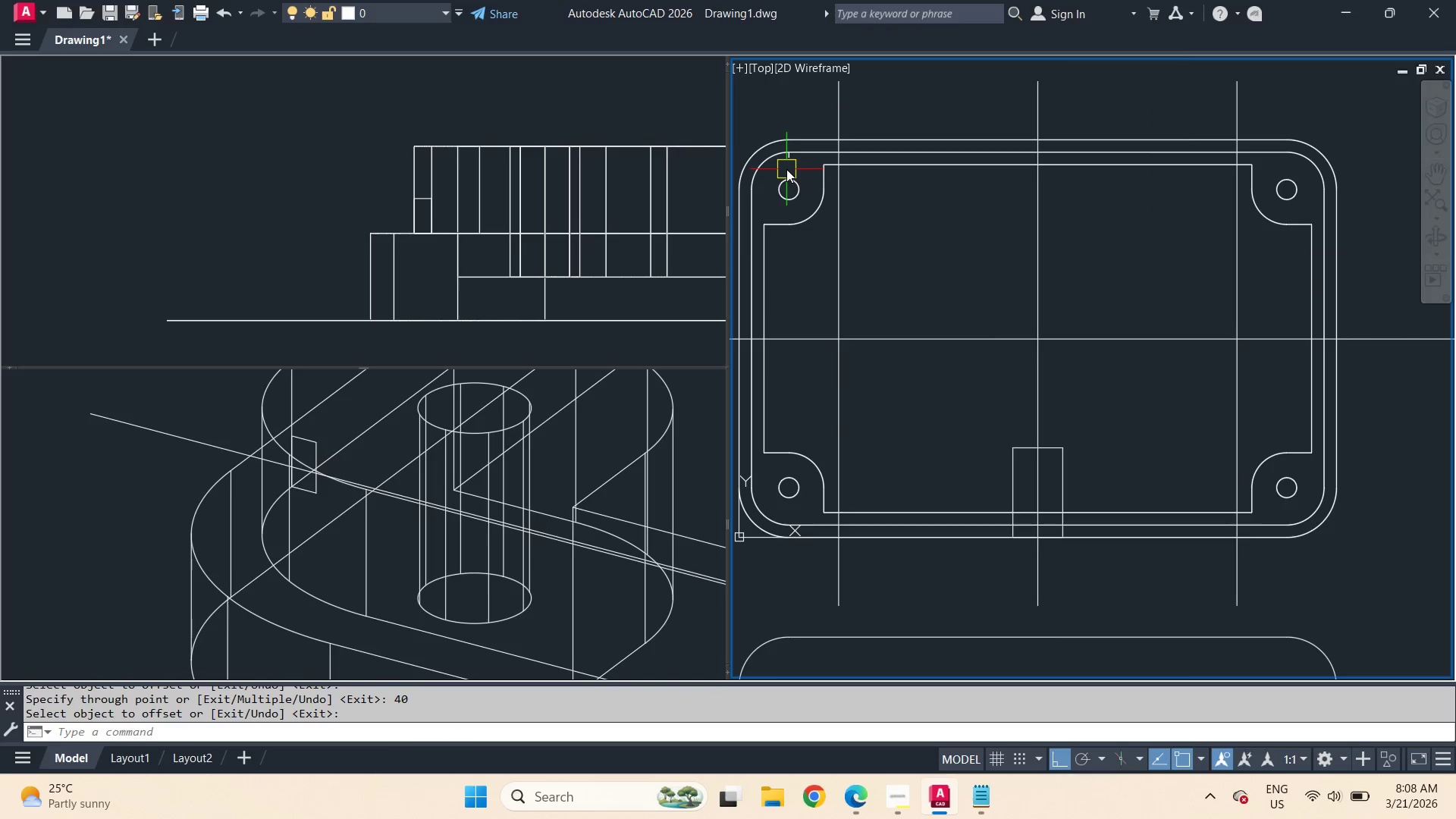 
scroll: coordinate [786, 169], scroll_direction: up, amount: 2.0
 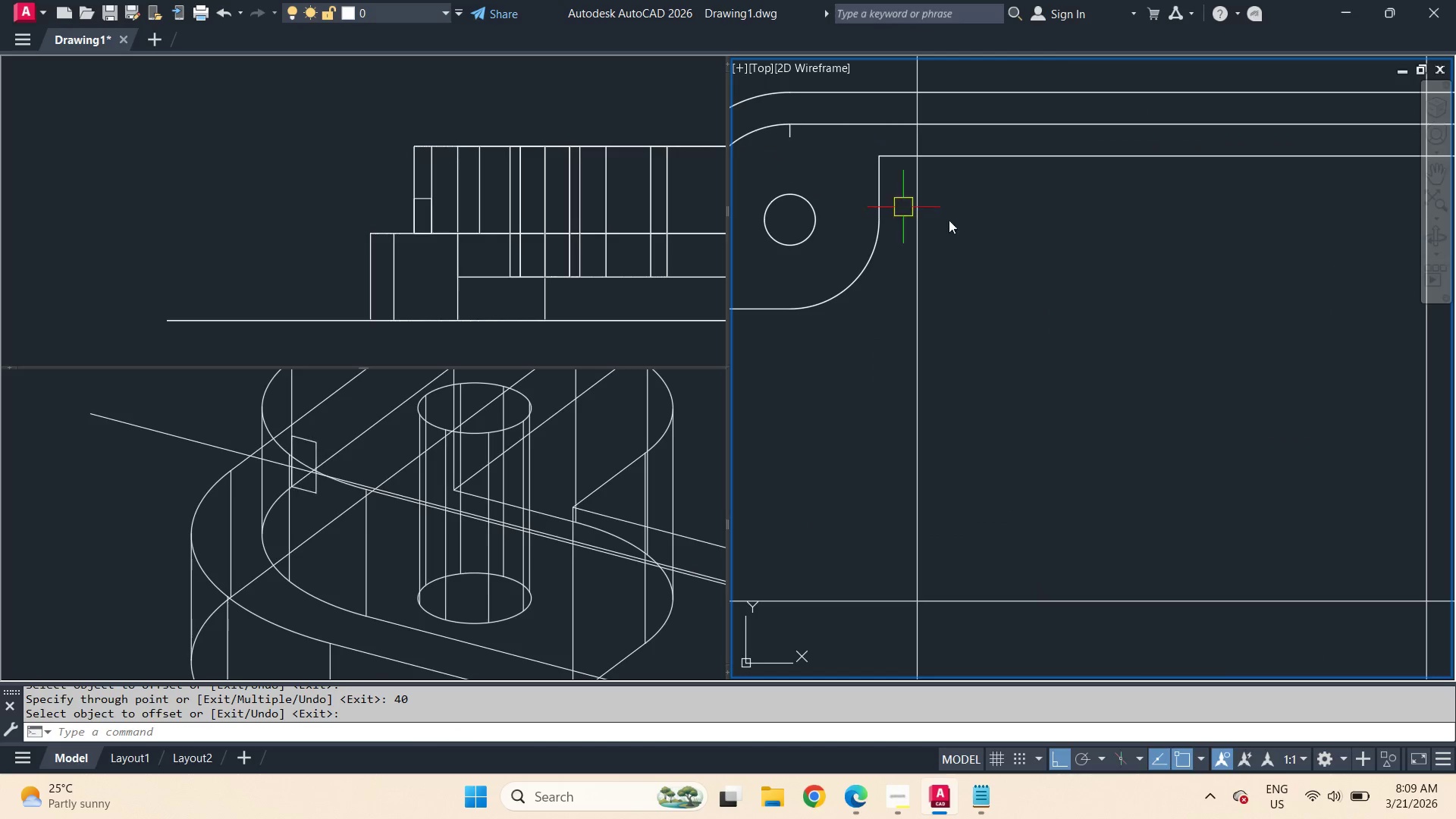 
scroll: coordinate [971, 217], scroll_direction: down, amount: 2.0
 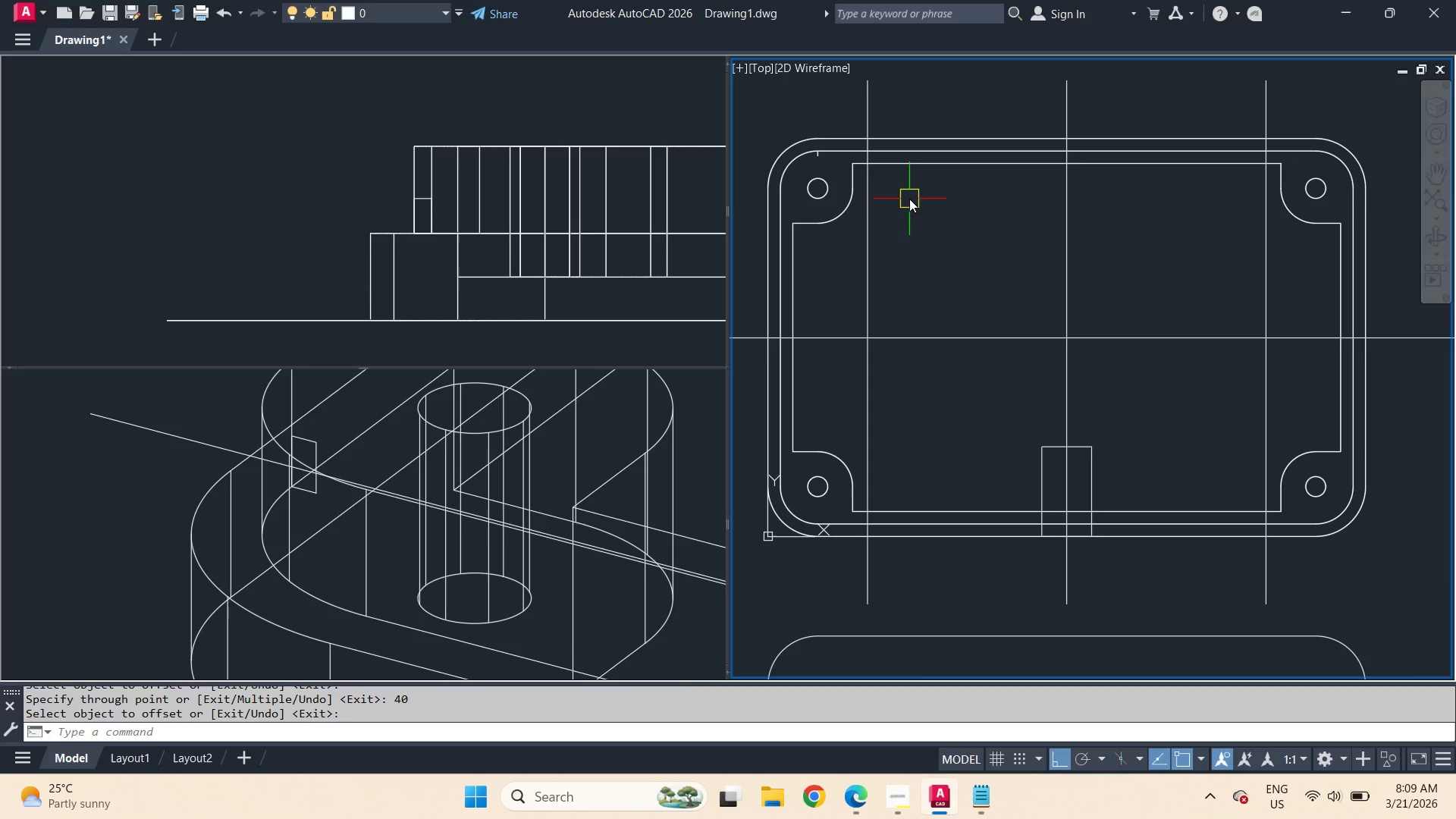 
wait(21.79)
 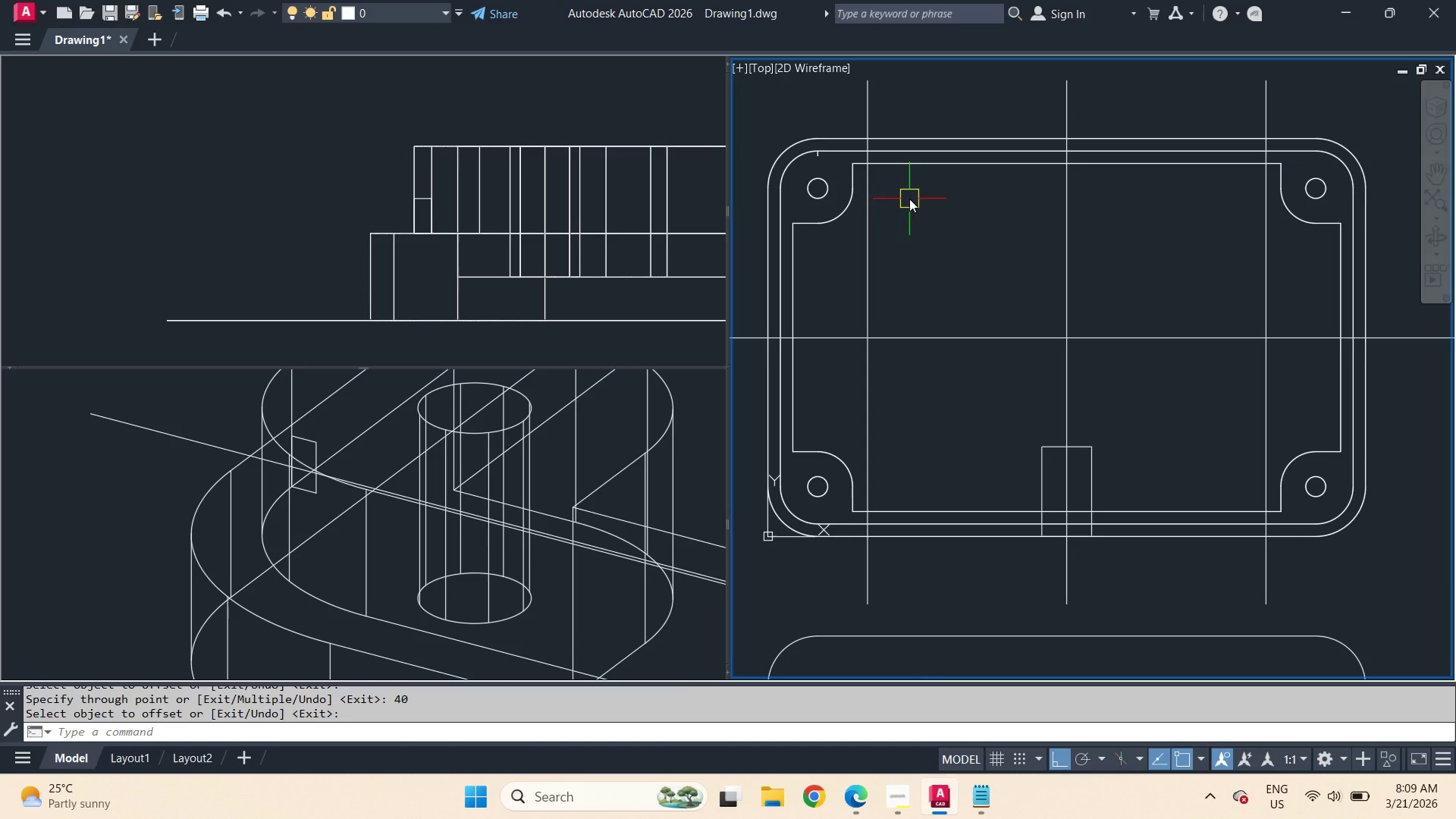 
scroll: coordinate [842, 164], scroll_direction: none, amount: 0.0
 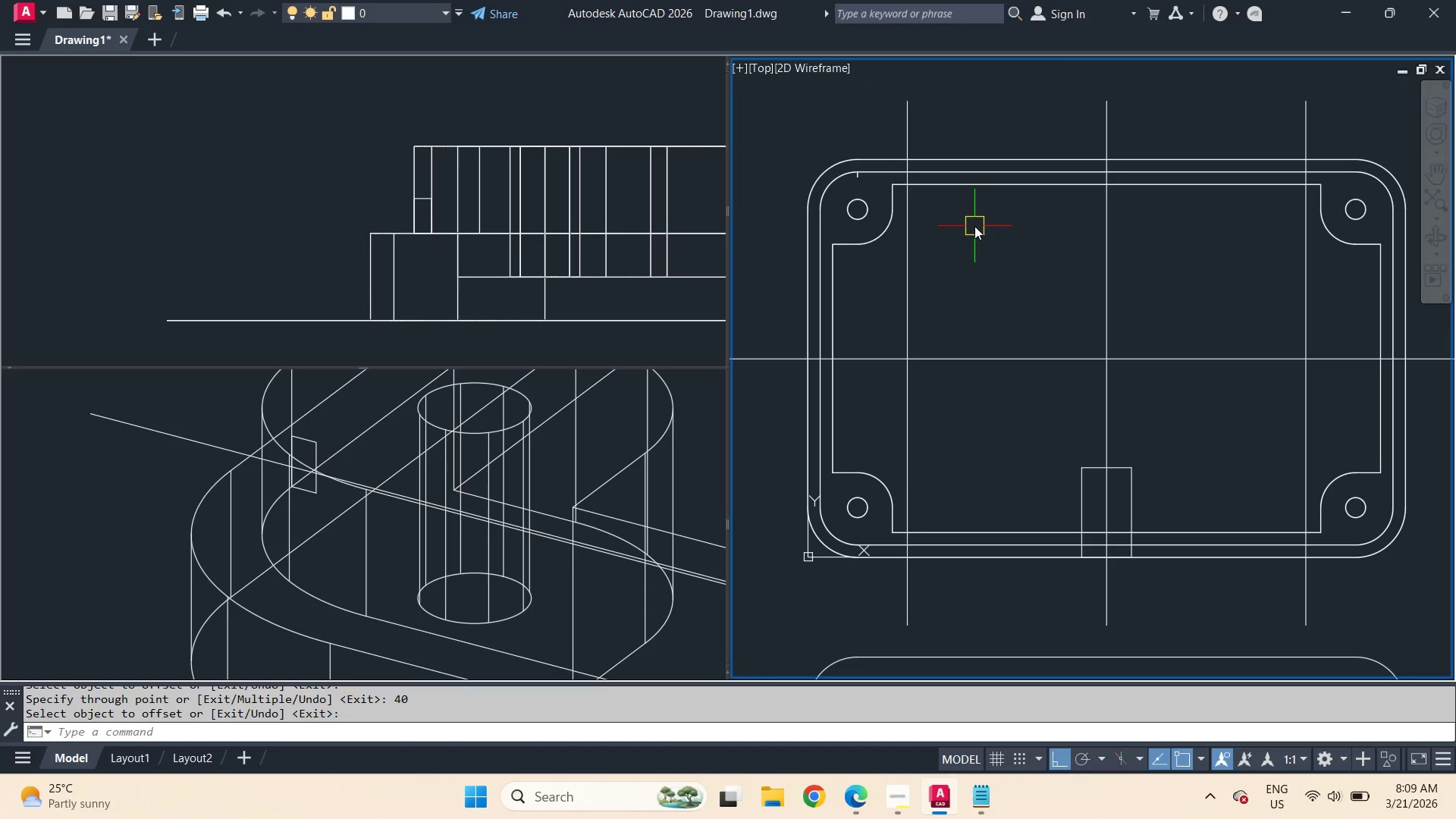 
type(rec )
 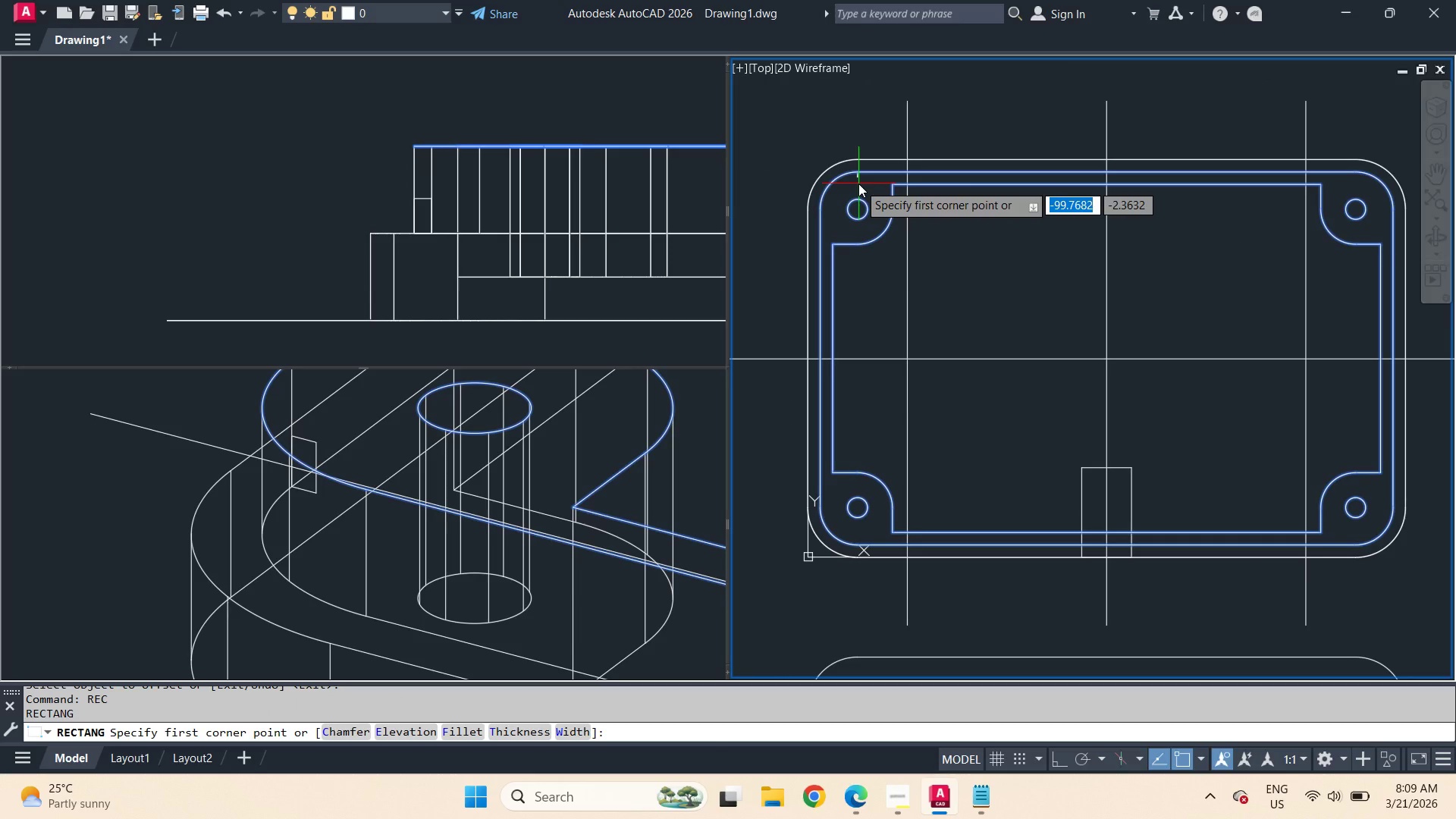 
scroll: coordinate [858, 184], scroll_direction: up, amount: 1.0
 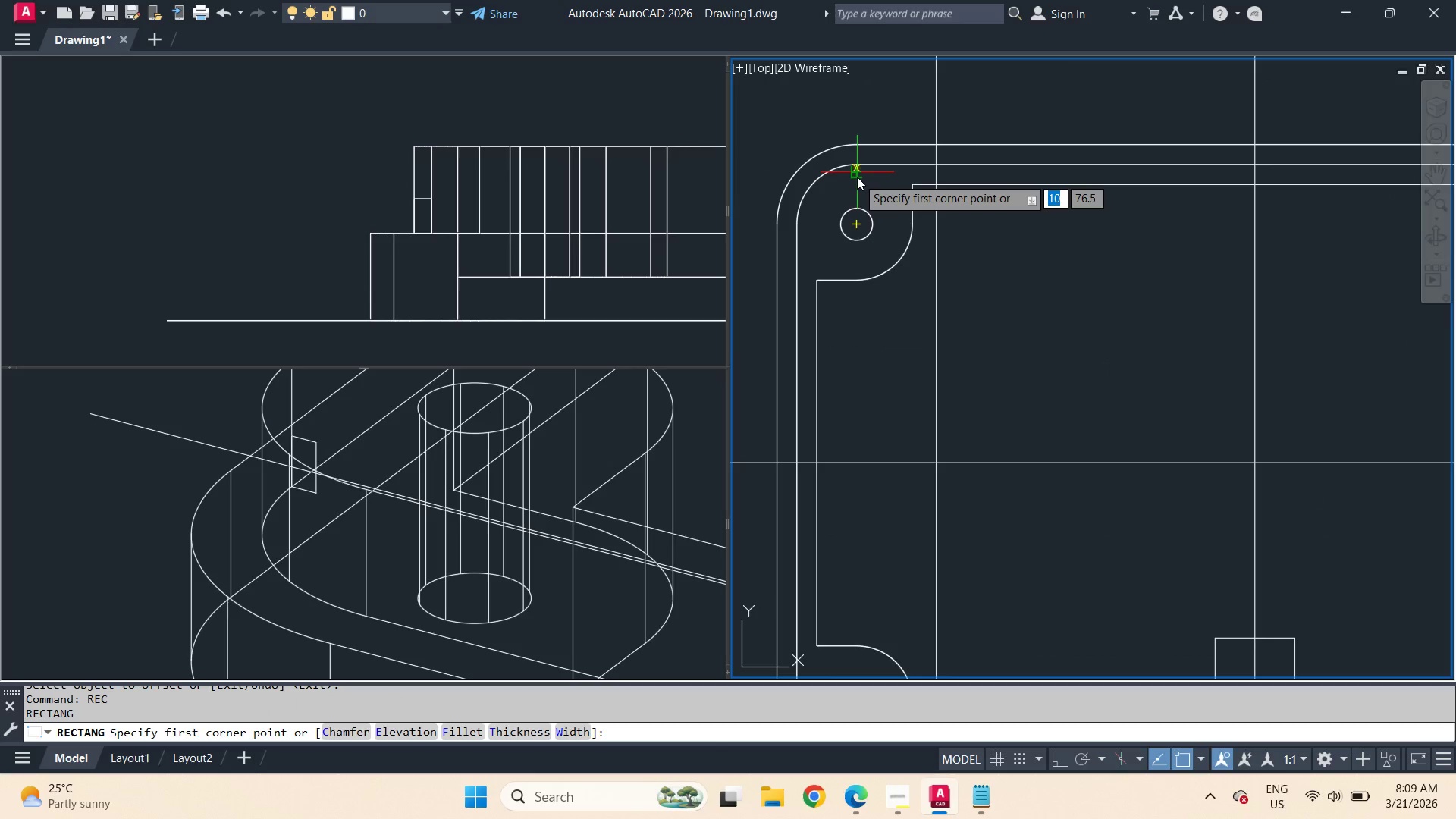 
type(end )
 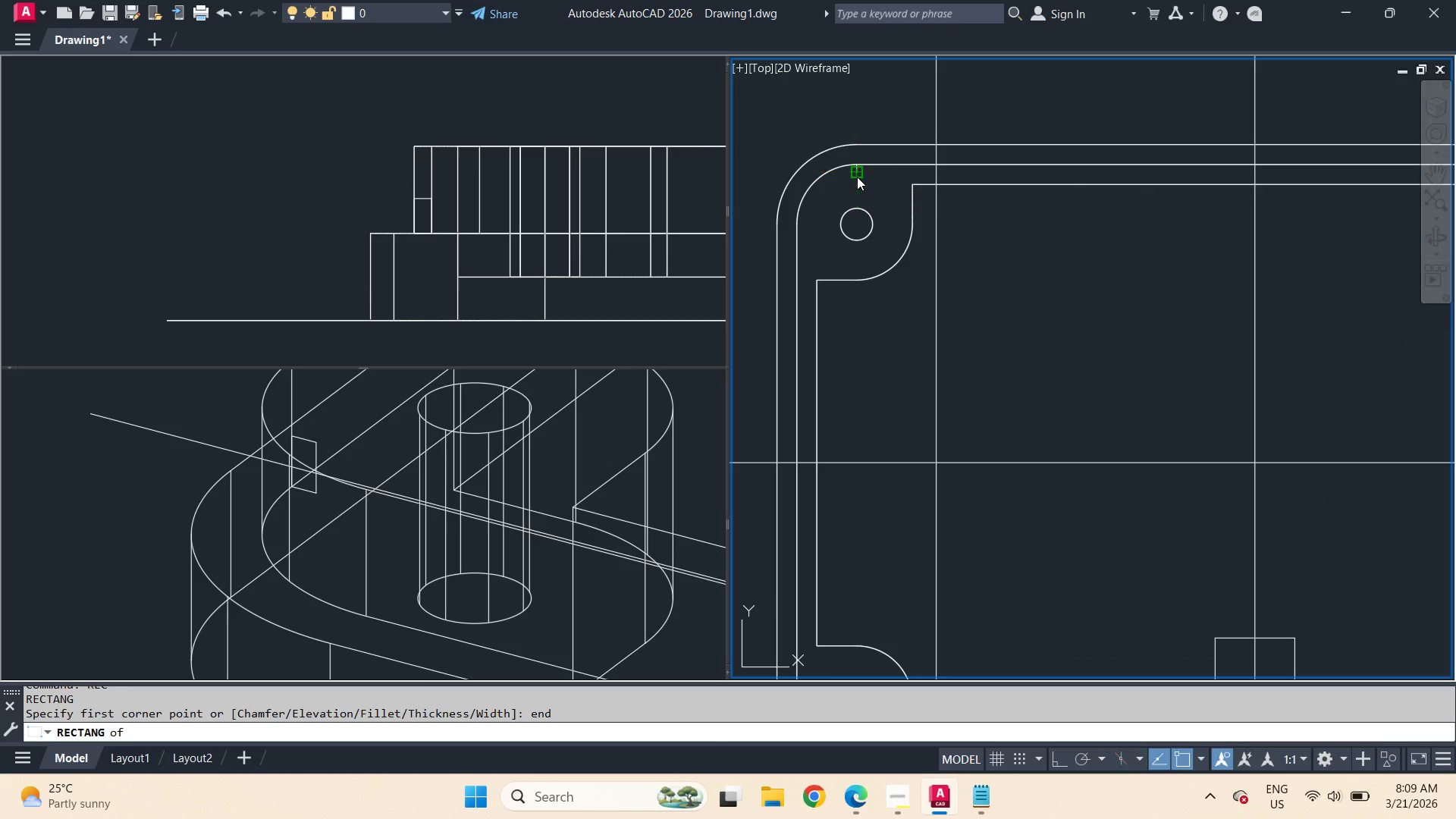 
left_click([857, 177])
 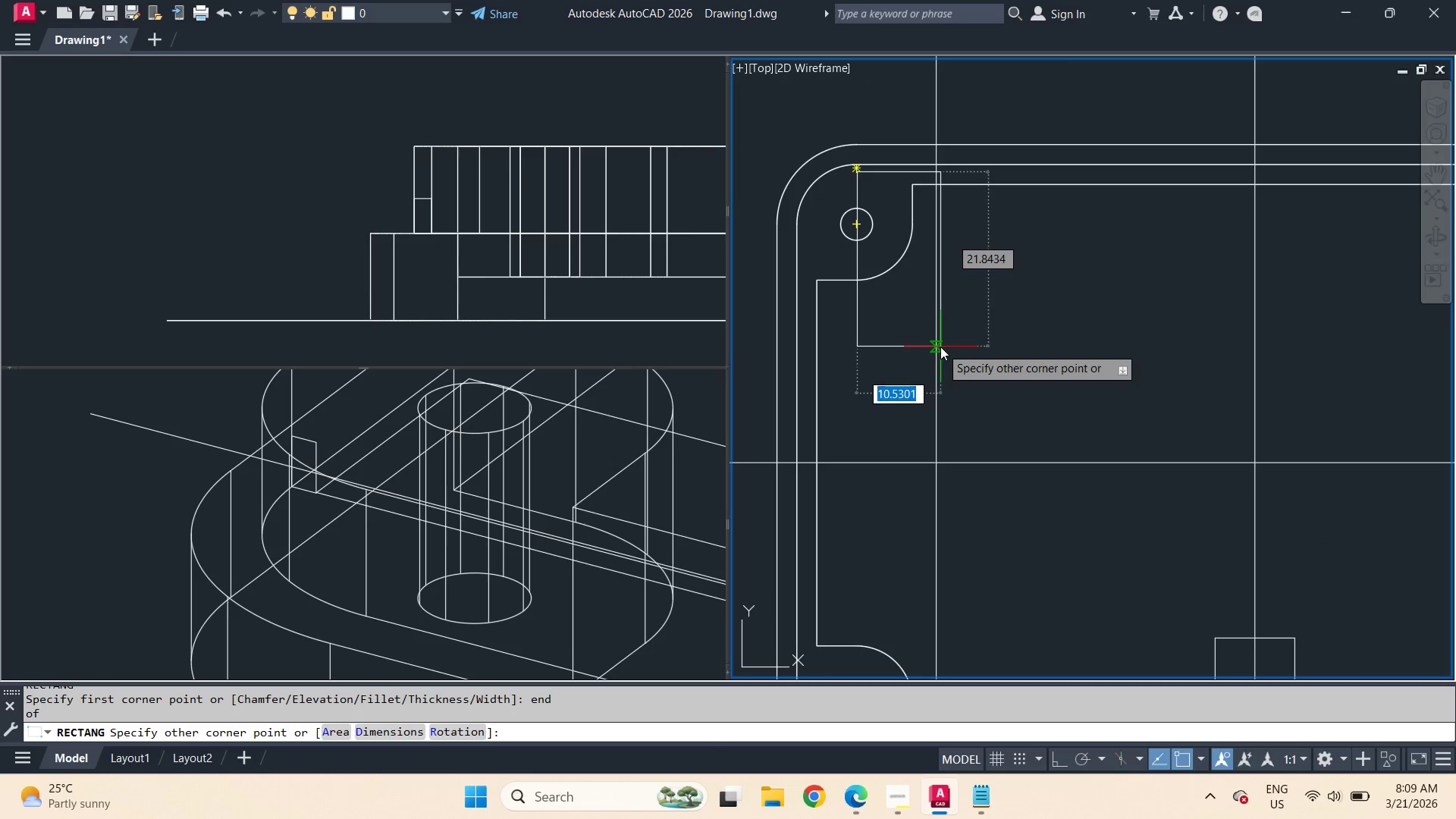 
left_click([940, 347])
 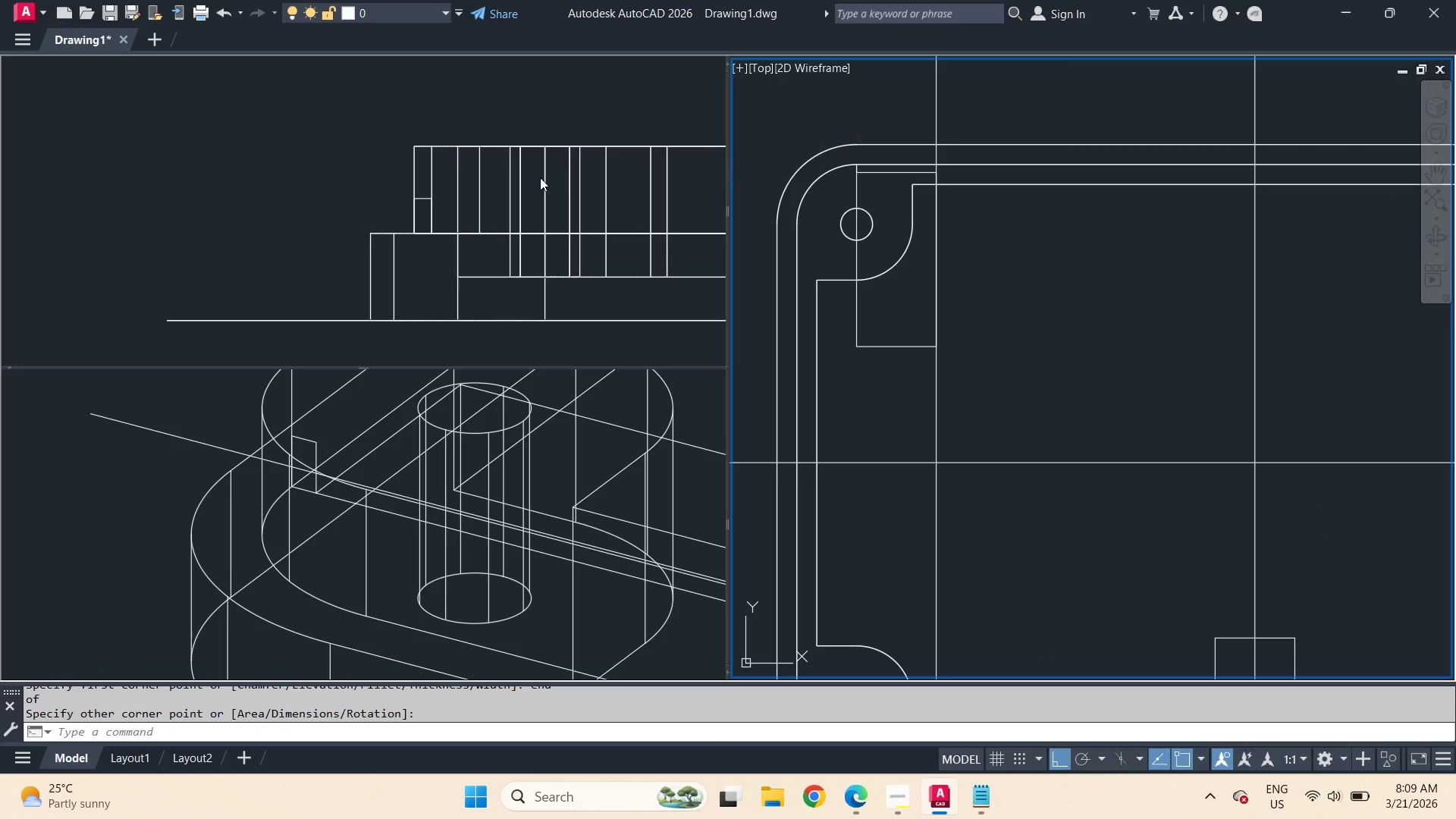 
left_click([399, 193])
 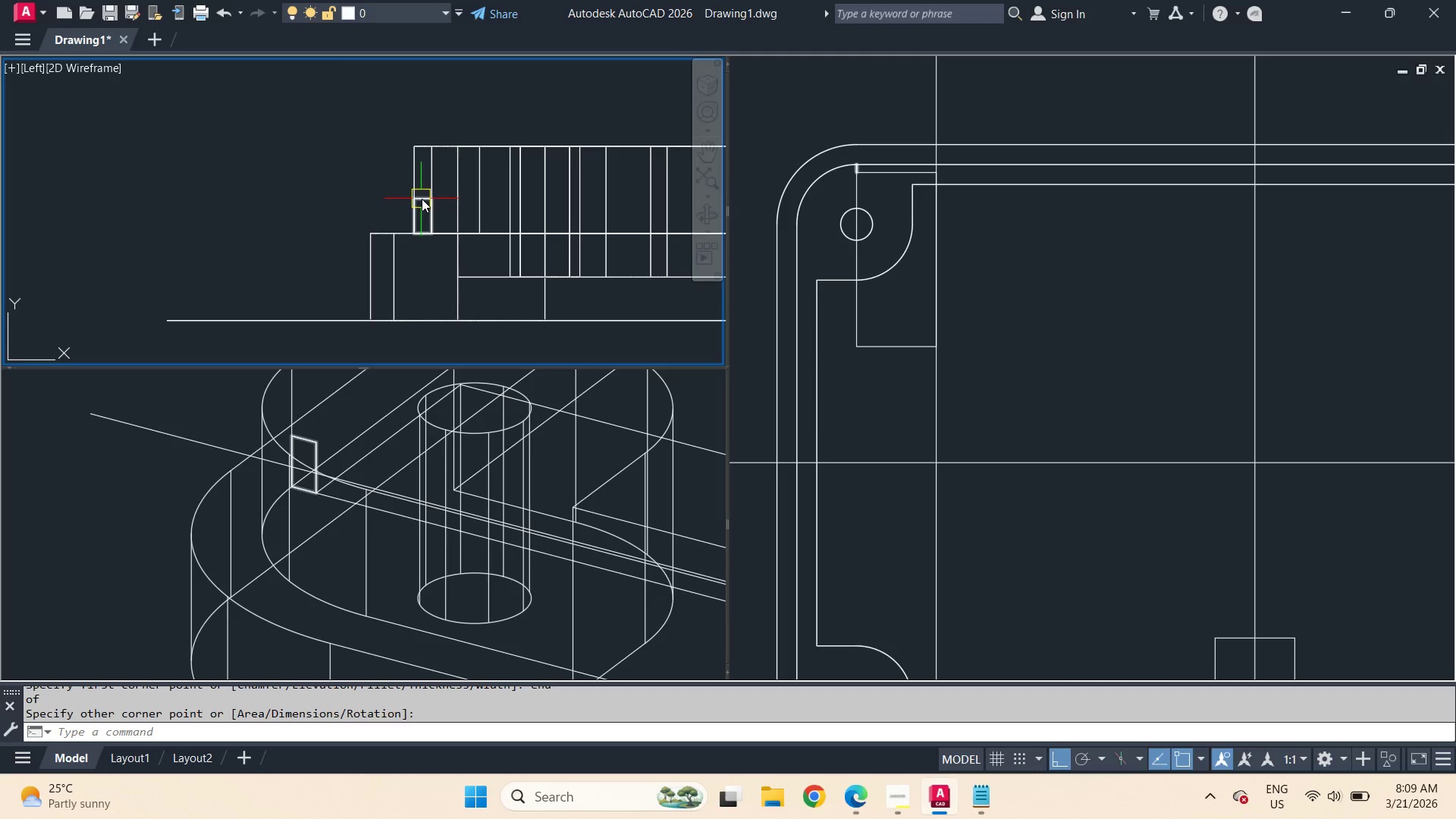 
left_click([422, 199])
 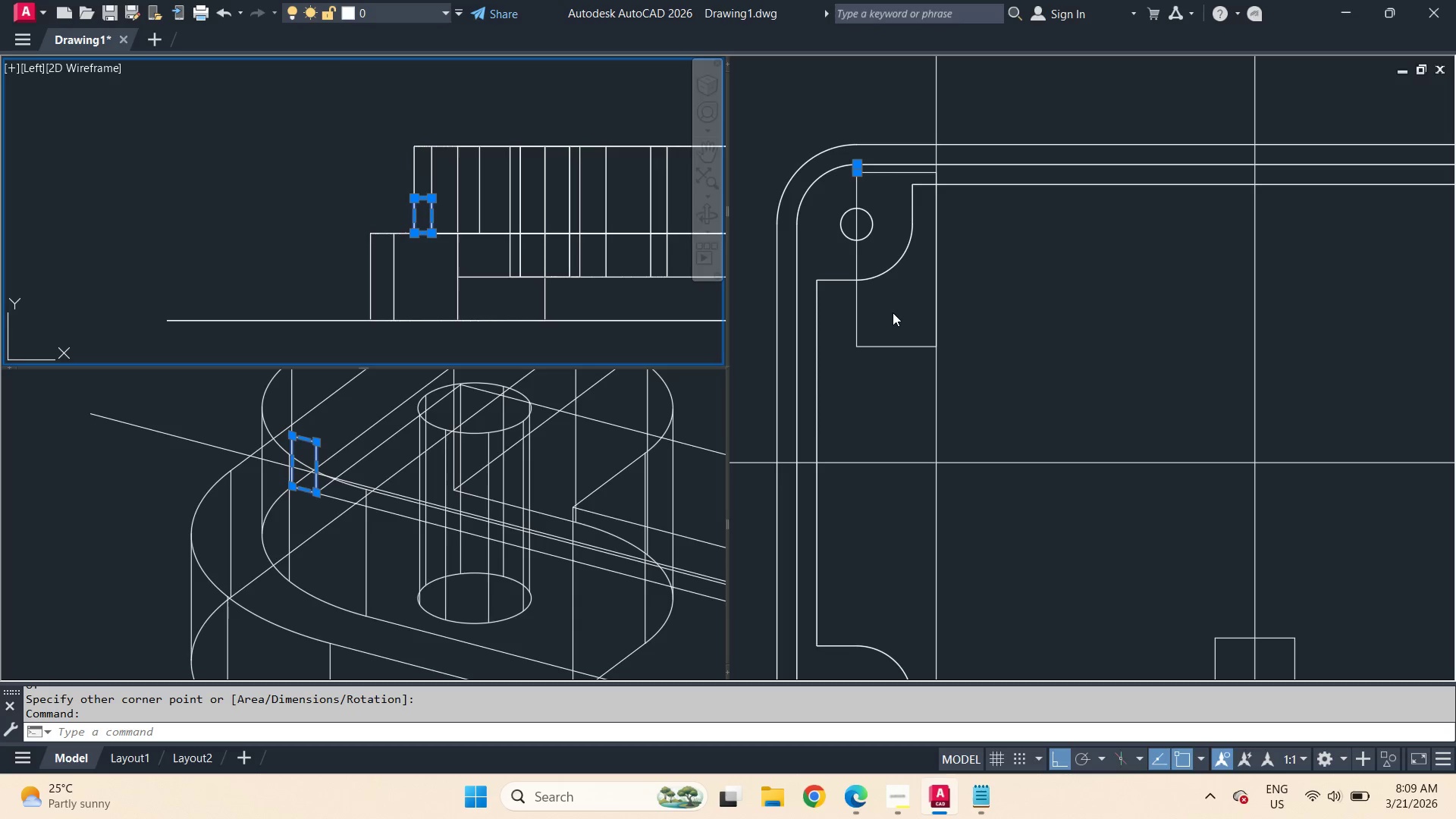 
left_click([893, 313])
 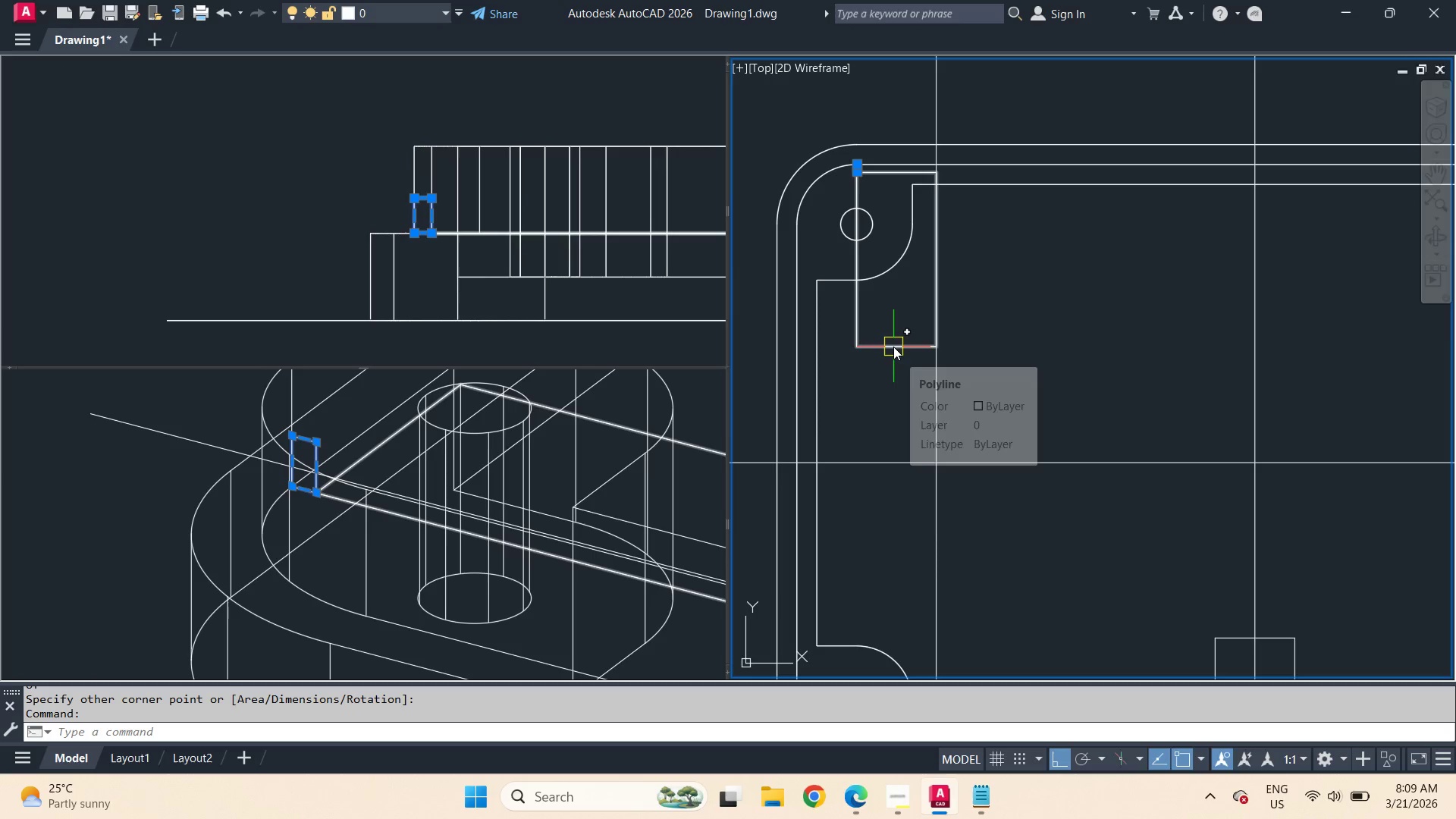 
key(M)
 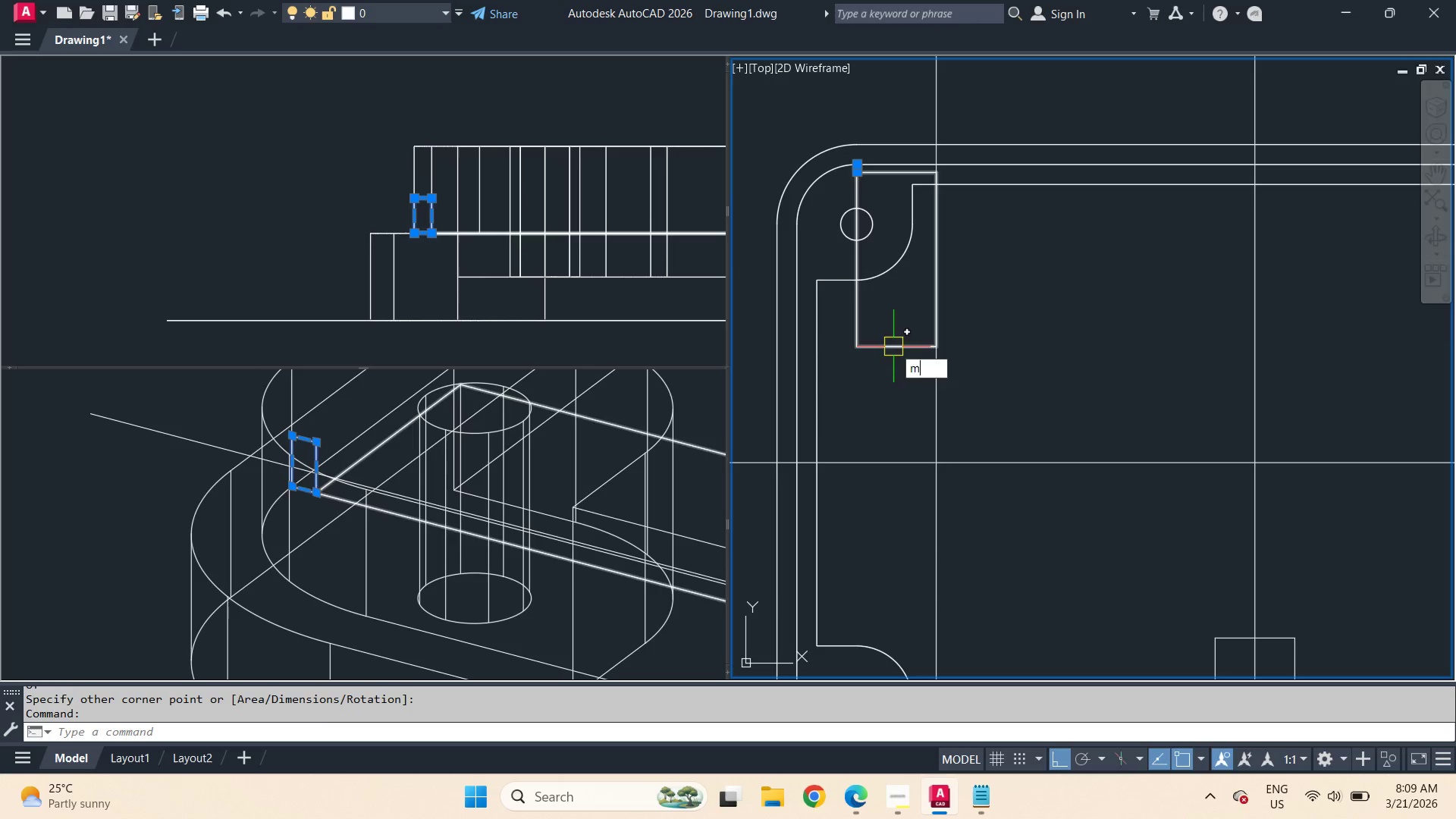 
key(Space)
 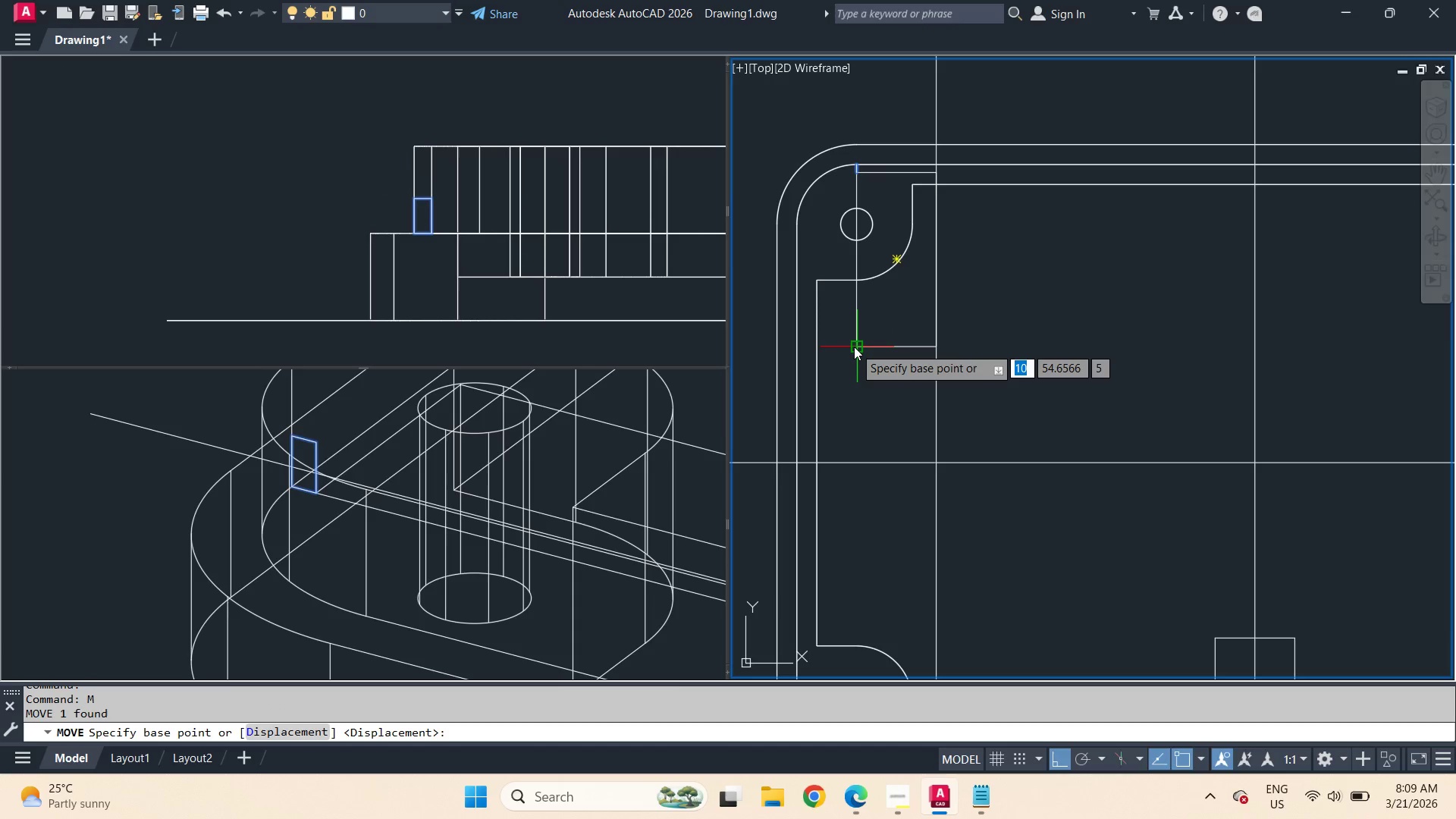 
left_click_drag(start_coordinate=[854, 347], to_coordinate=[865, 347])
 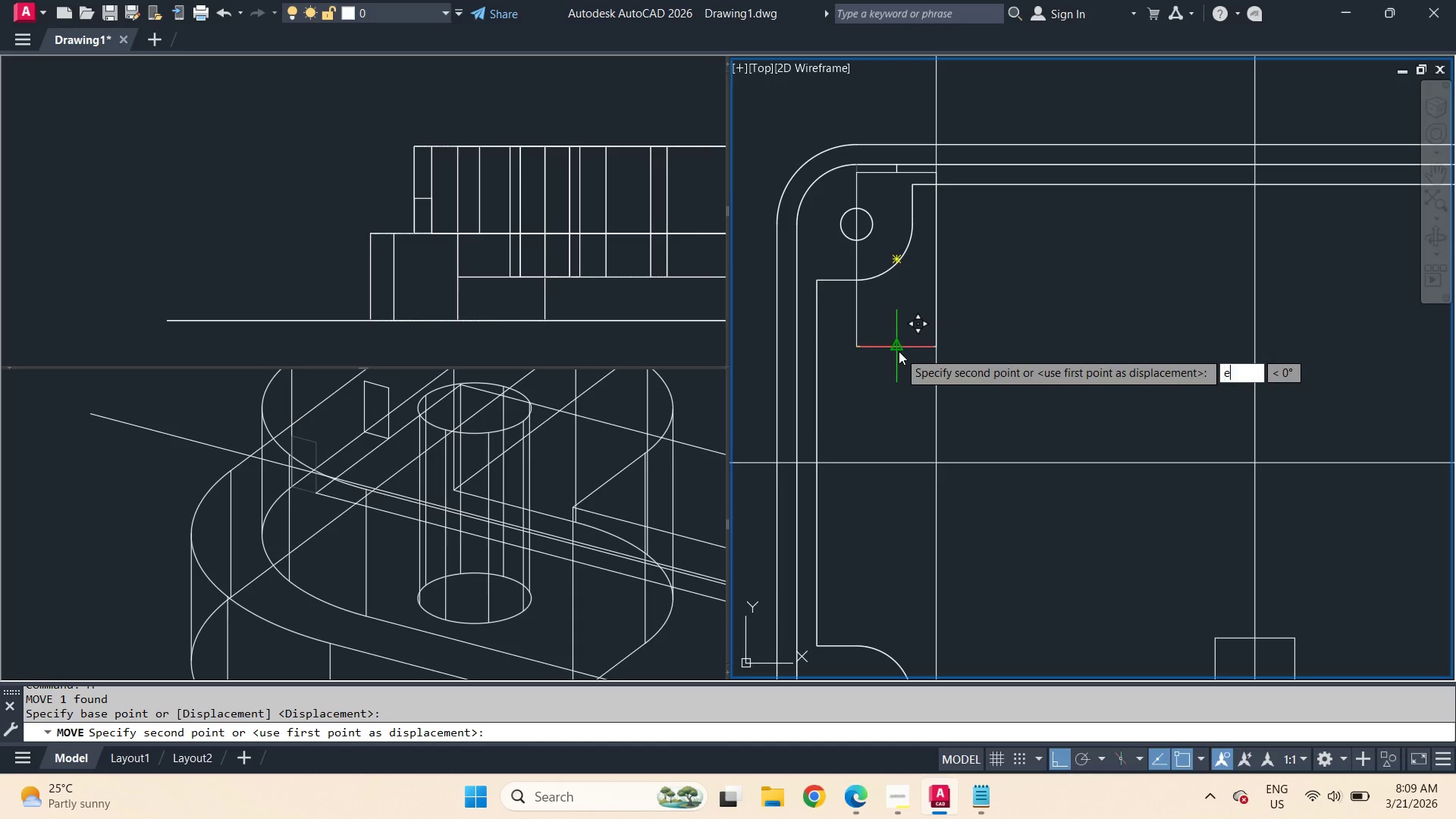 
type(end )
 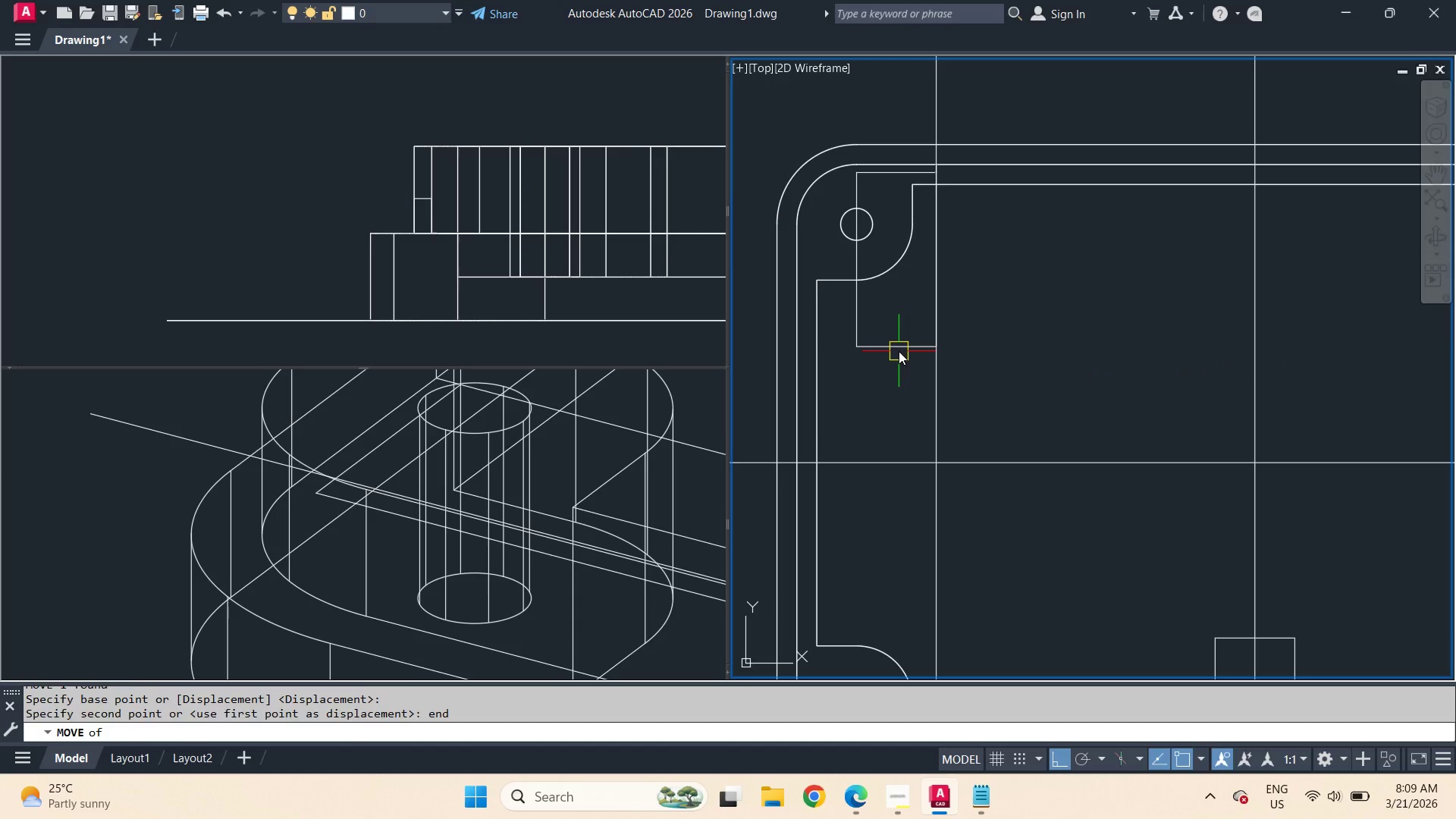 
left_click([899, 351])
 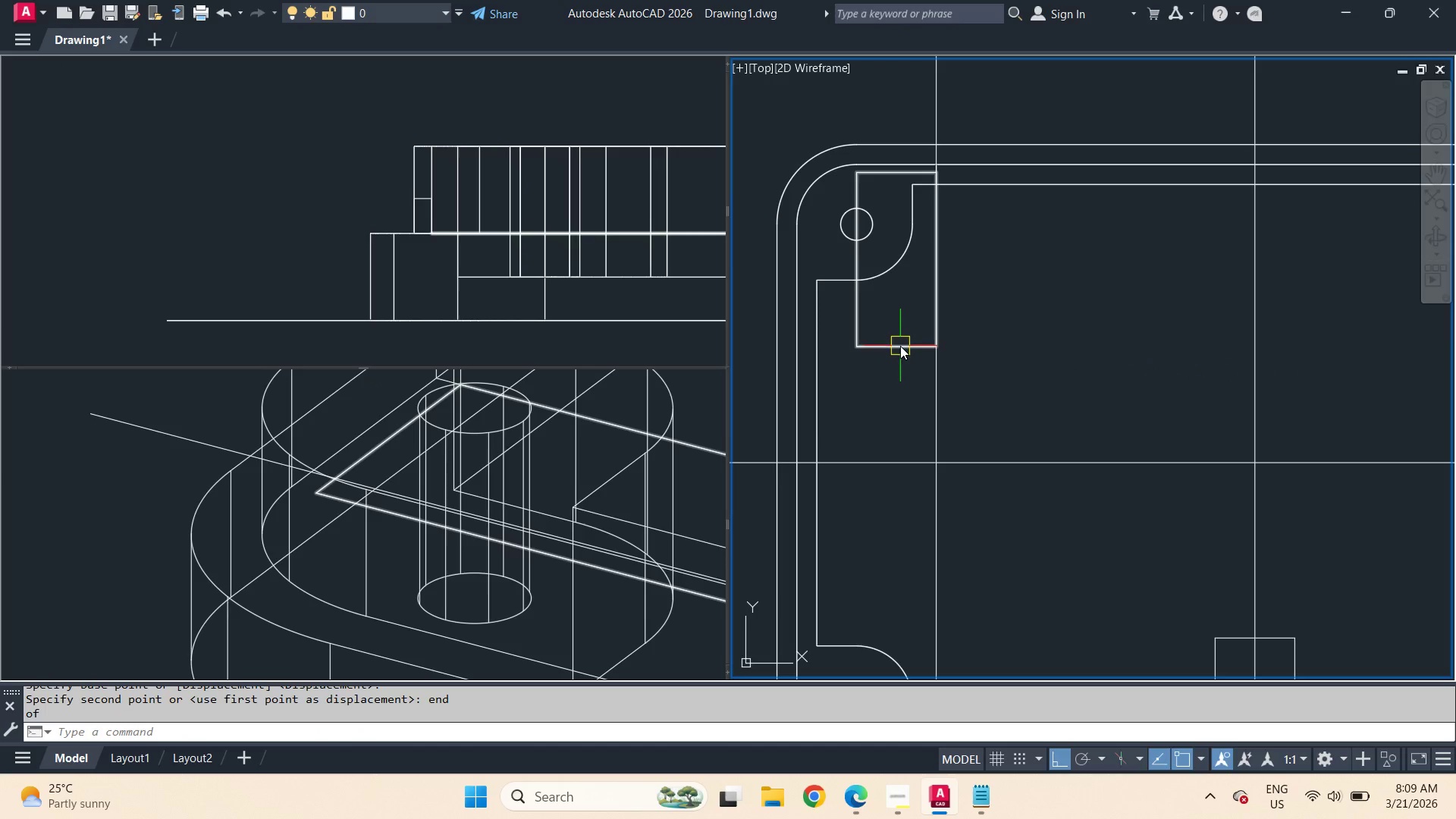 
left_click([900, 346])
 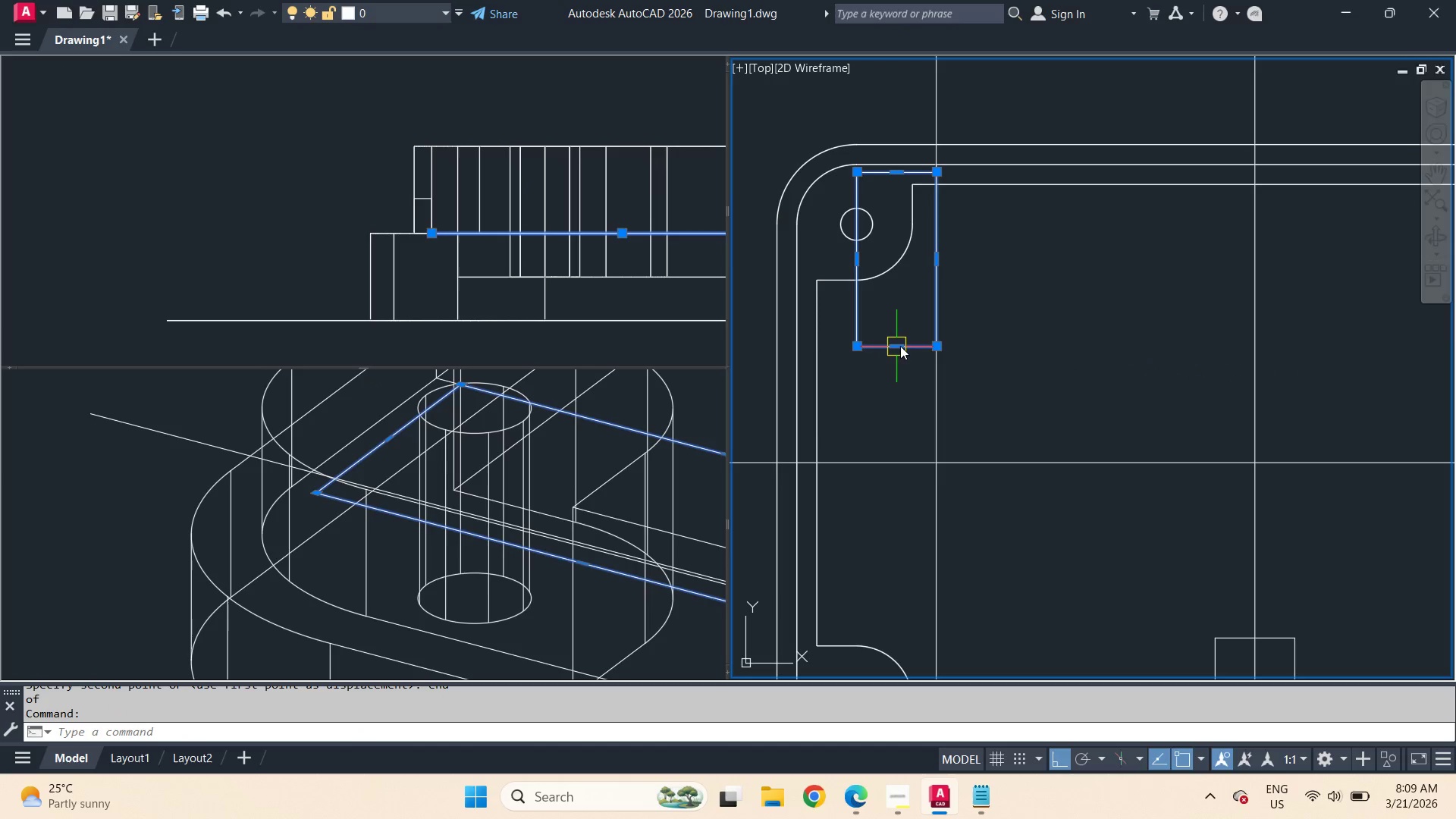 
key(E)
 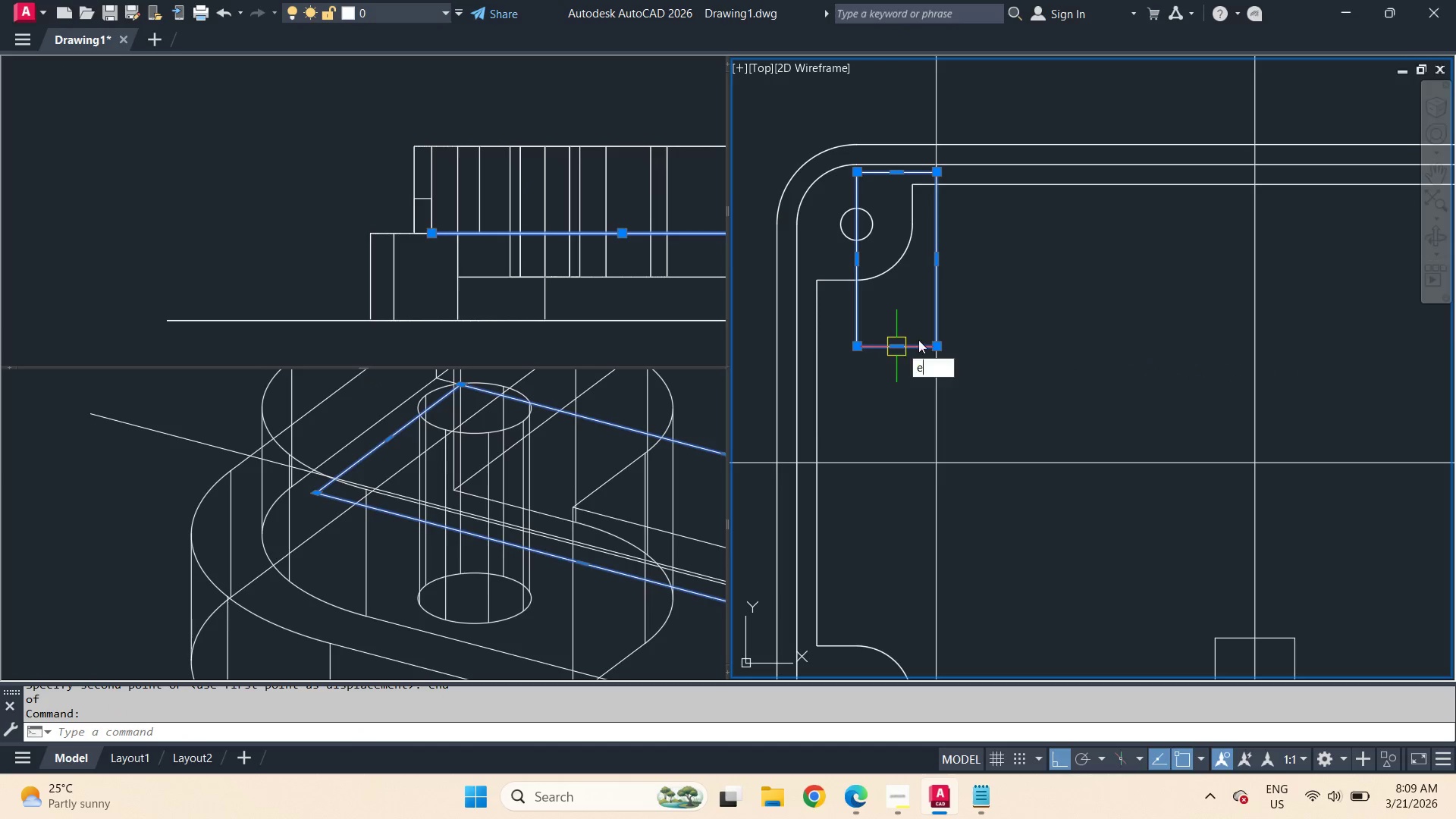 
key(Space)
 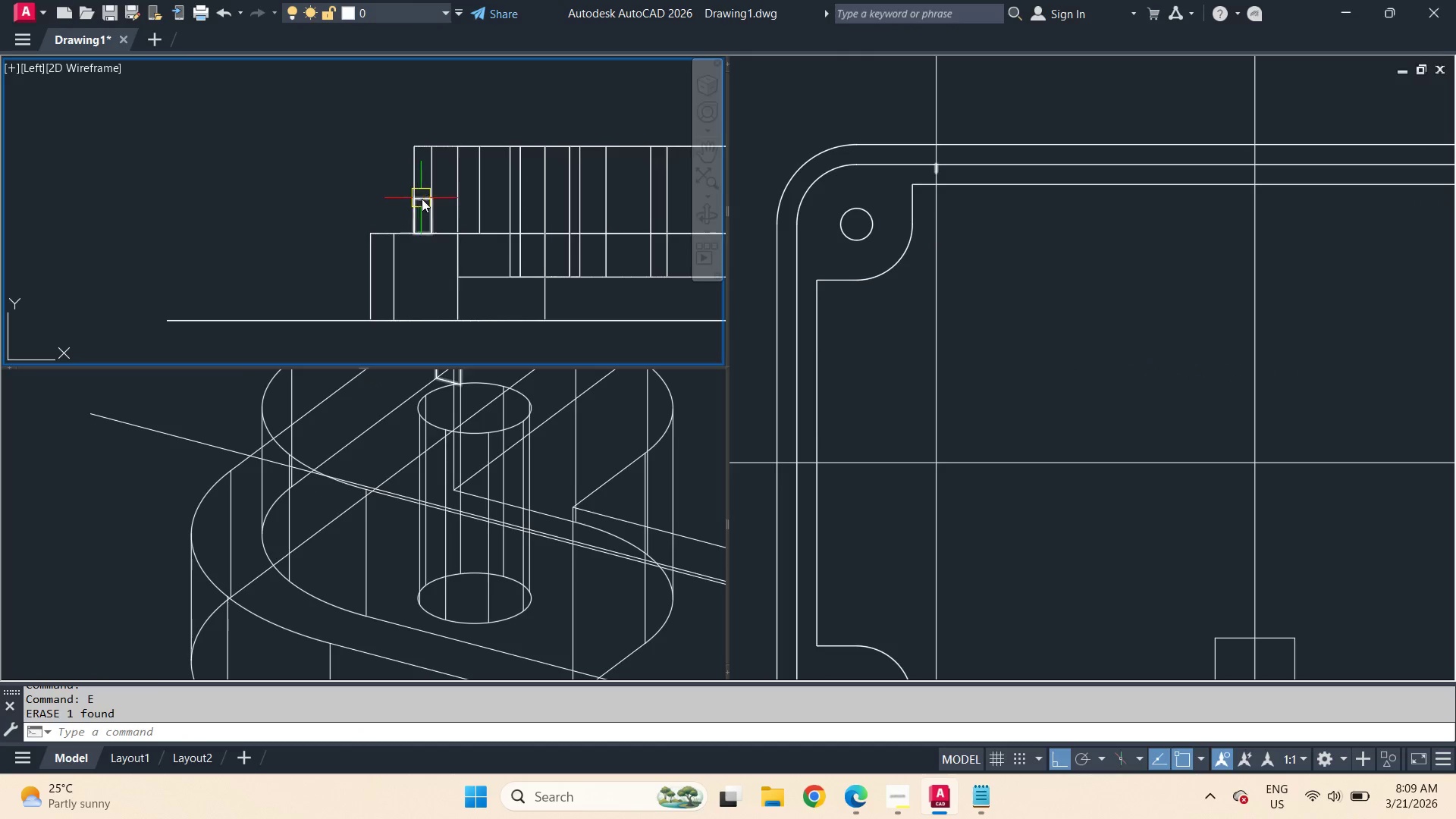 
left_click([427, 199])
 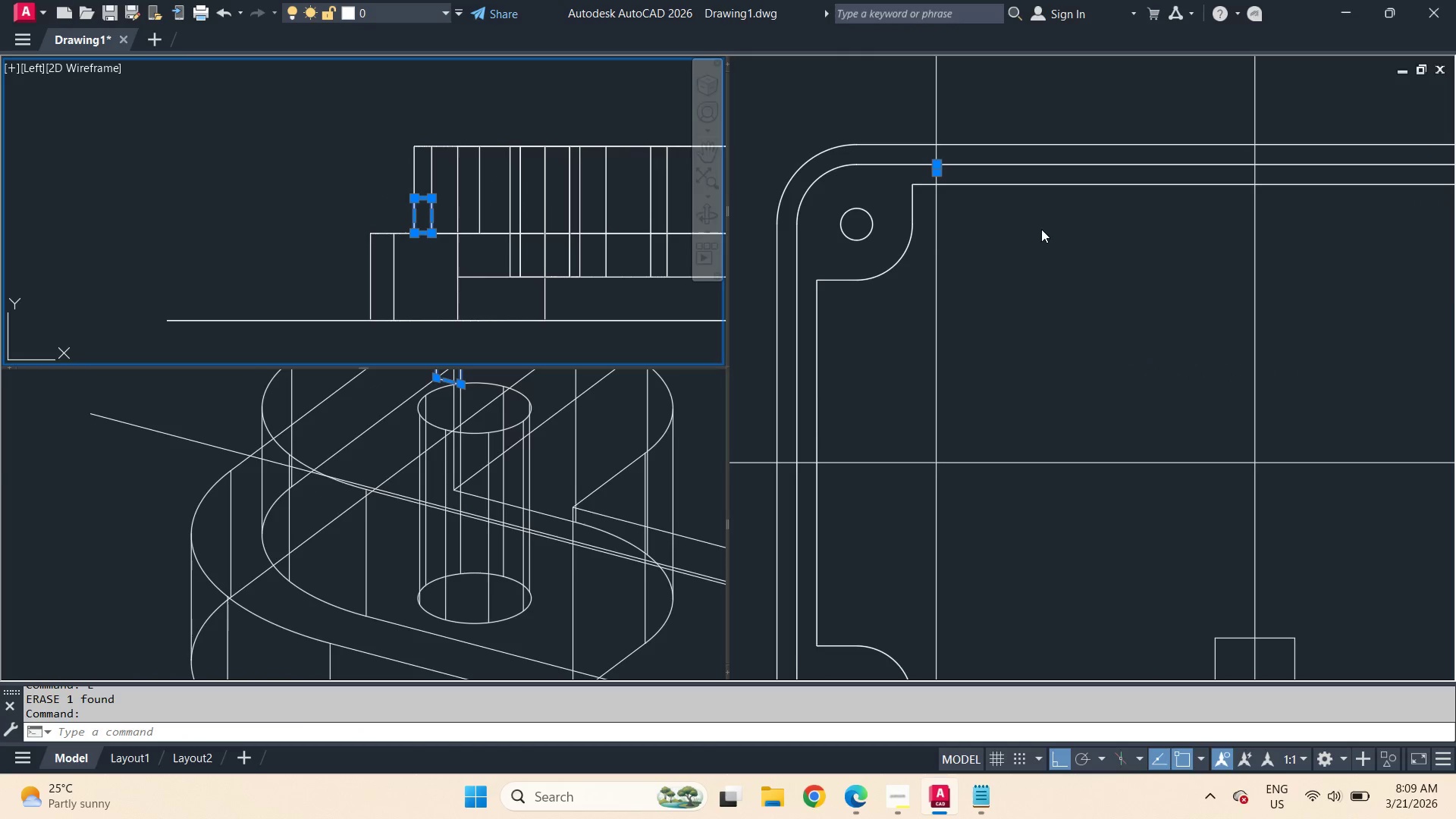 
left_click([1038, 231])
 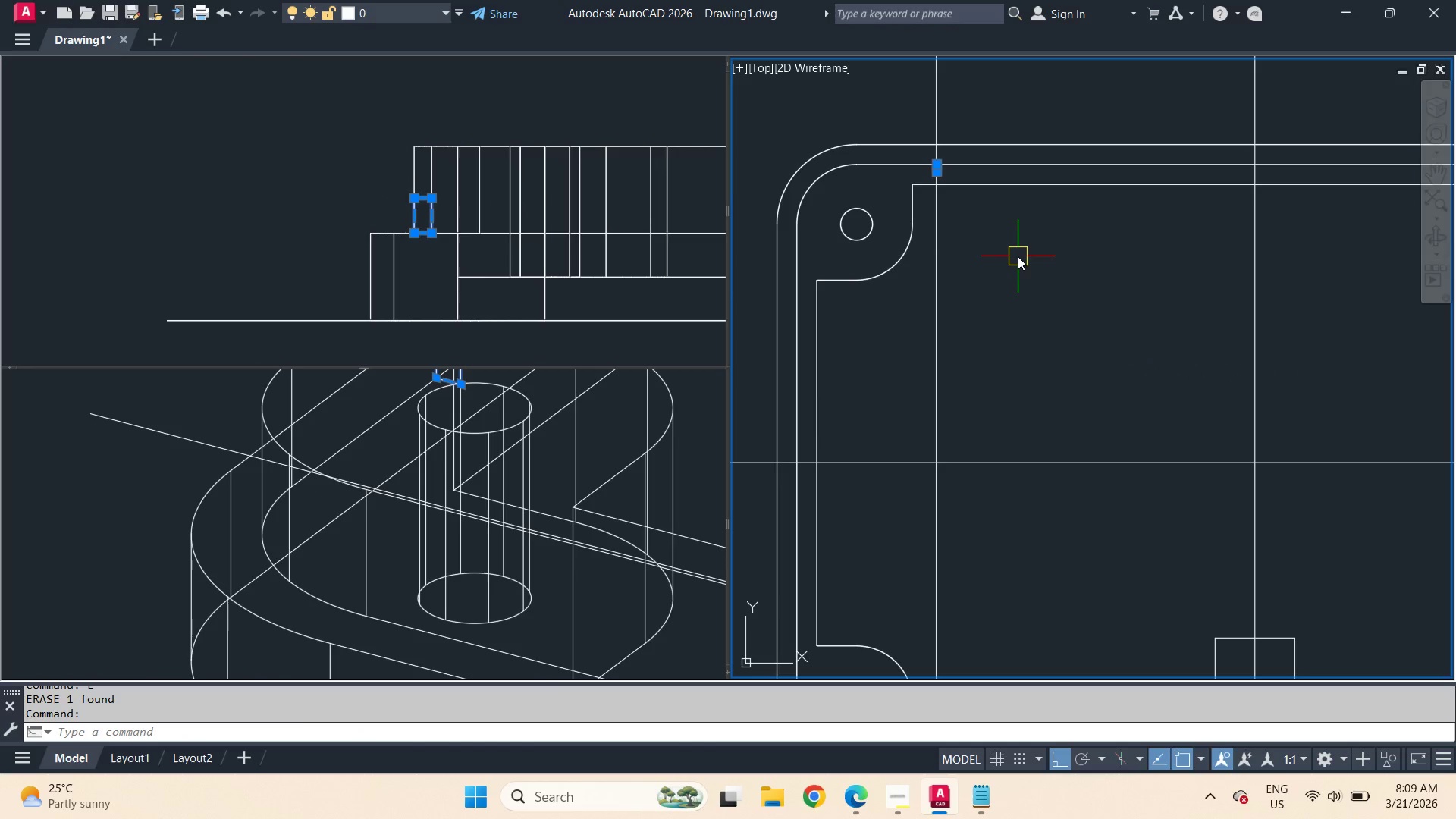 
type(ext )
 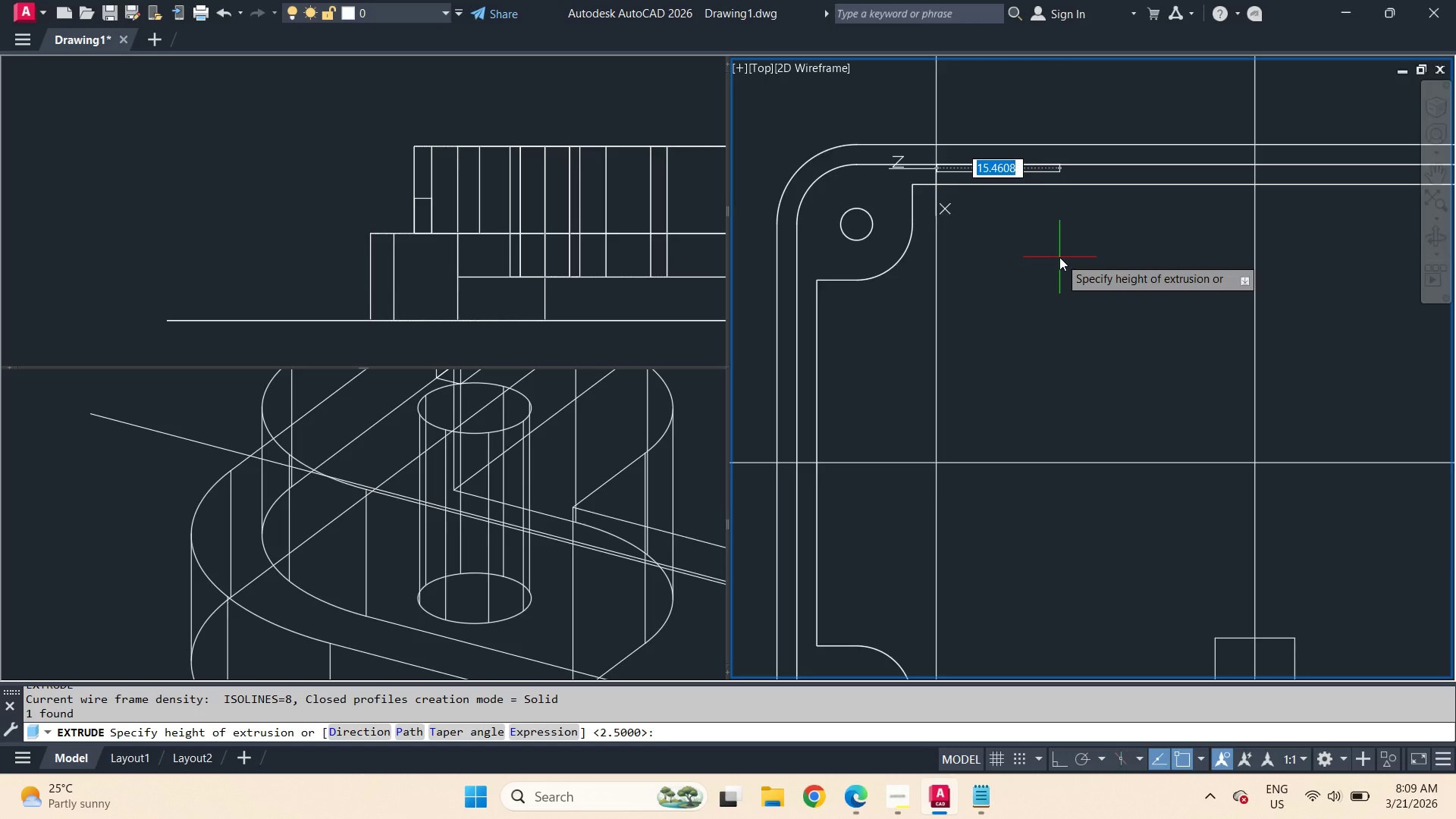 
scroll: coordinate [1059, 257], scroll_direction: down, amount: 1.0
 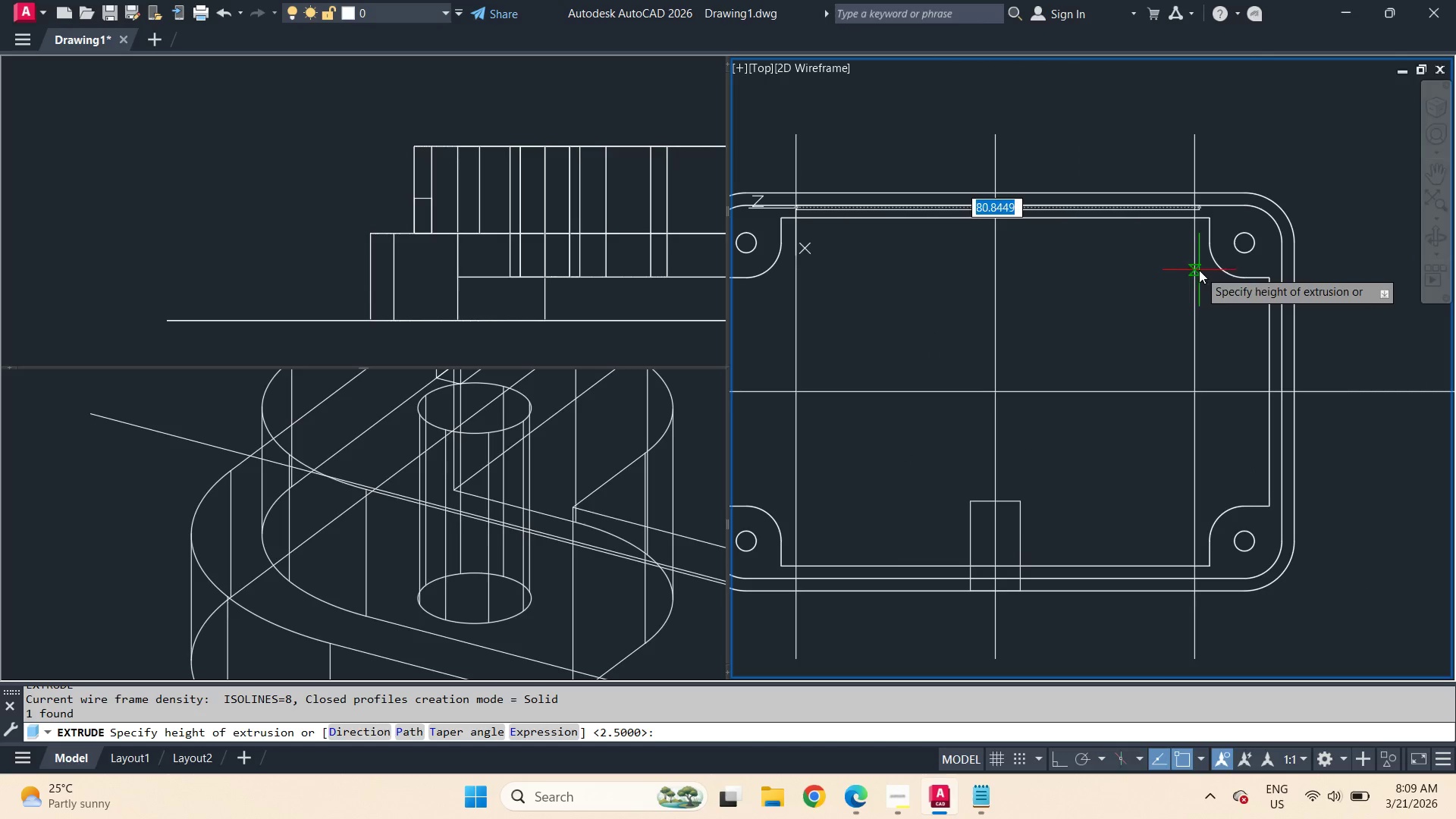 
left_click([1199, 270])
 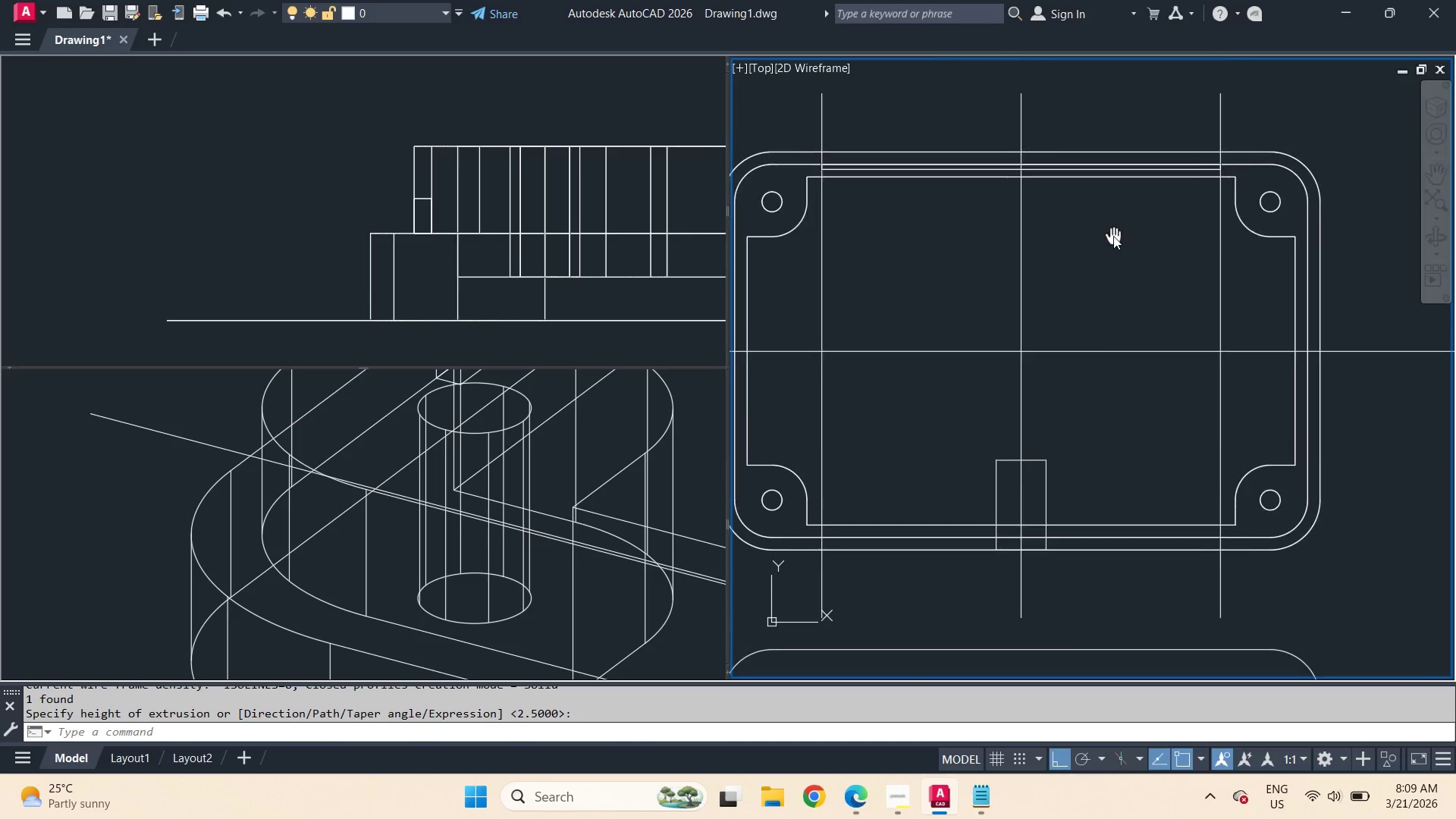 
left_click([1083, 174])
 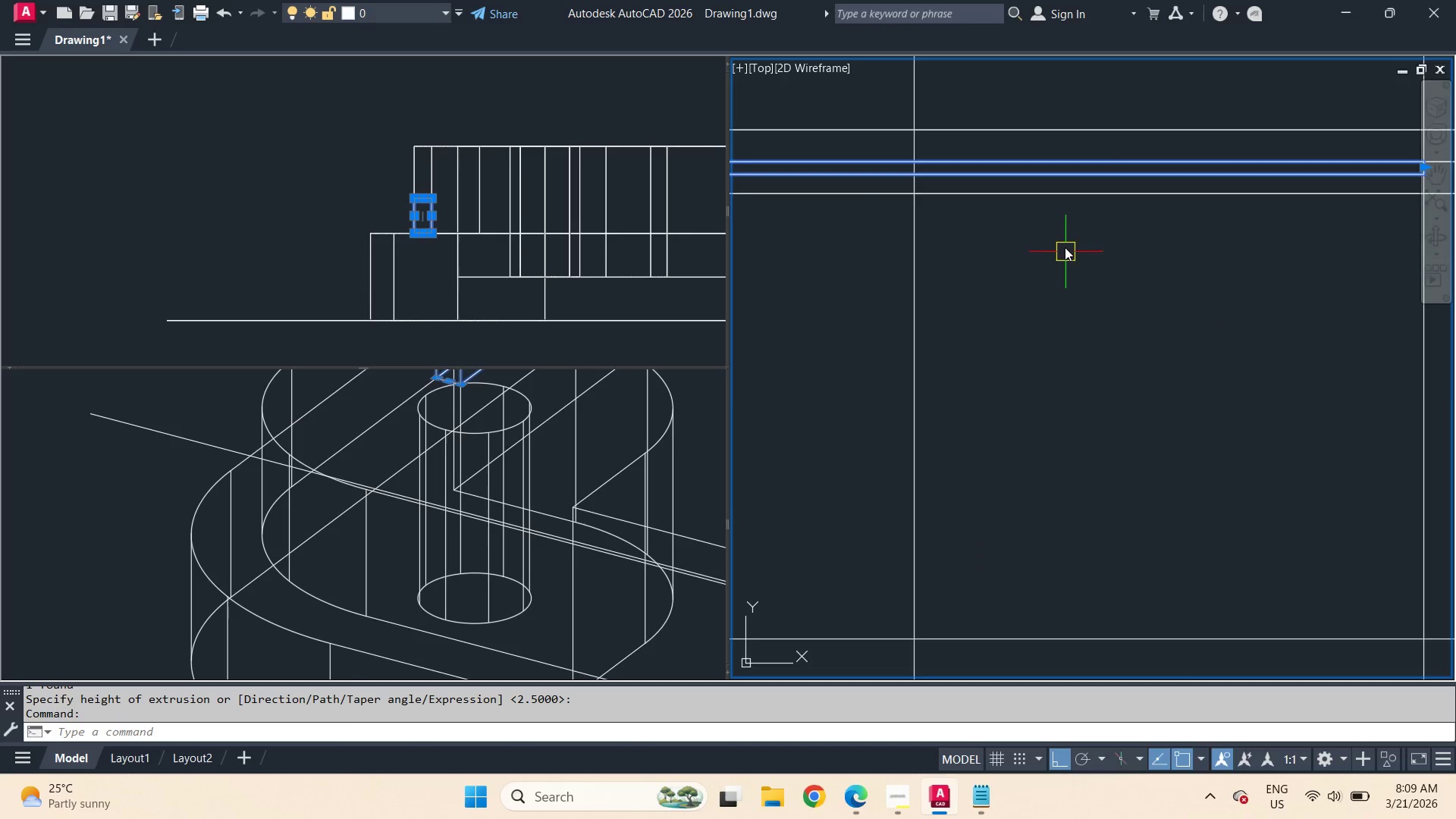 
scroll: coordinate [1087, 165], scroll_direction: up, amount: 2.0
 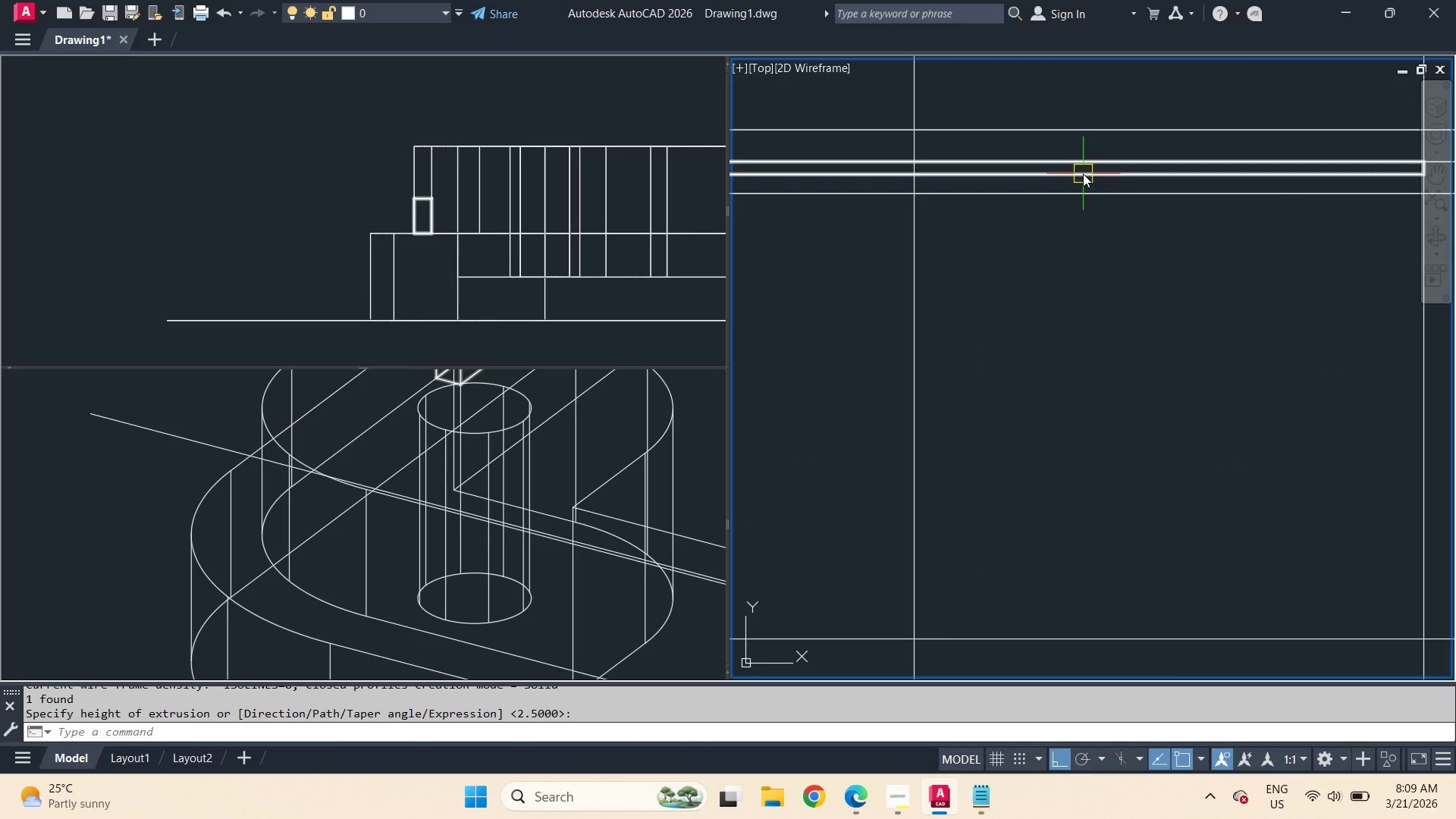 
type(mi)
 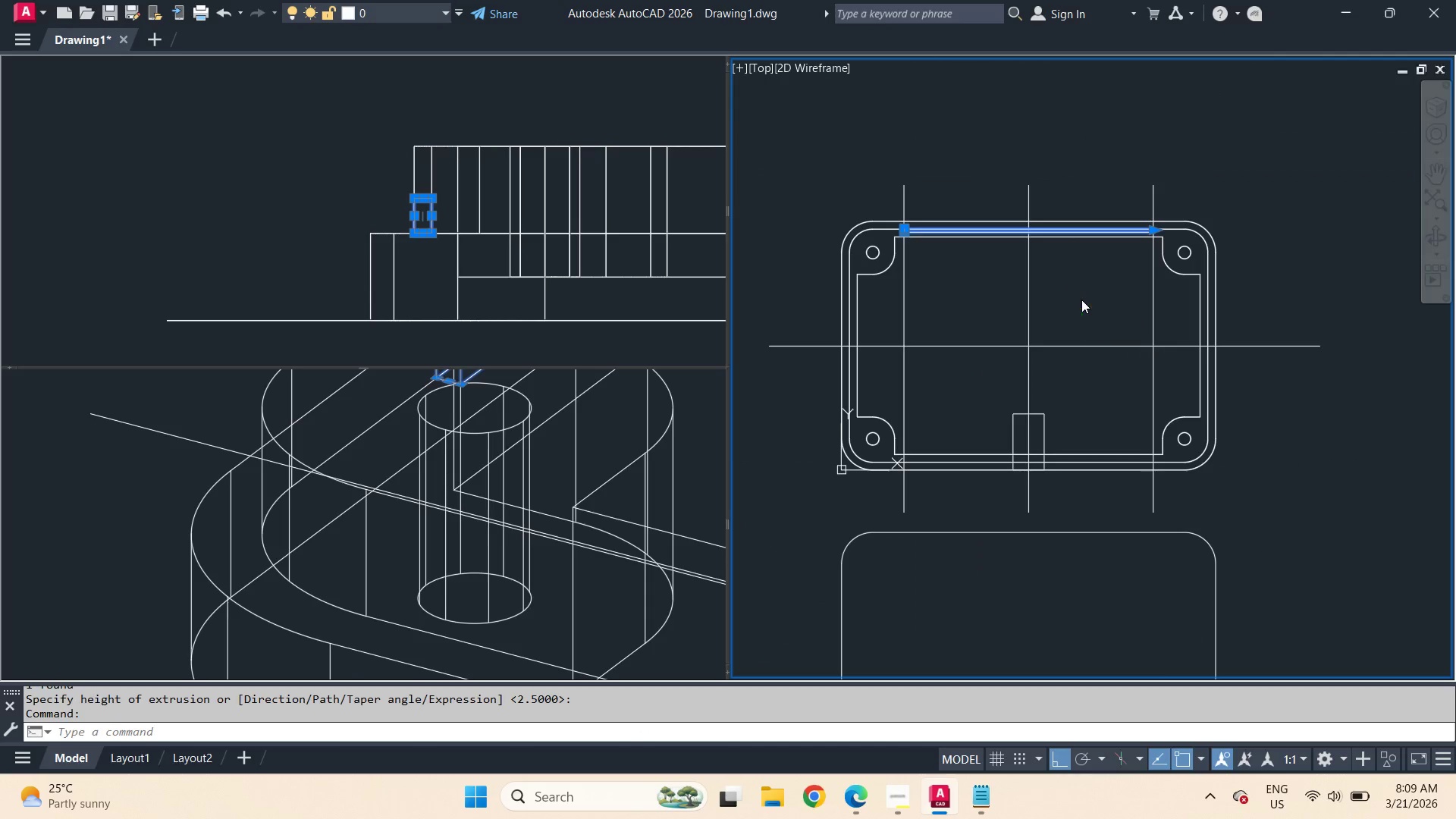 
scroll: coordinate [1065, 254], scroll_direction: down, amount: 3.0
 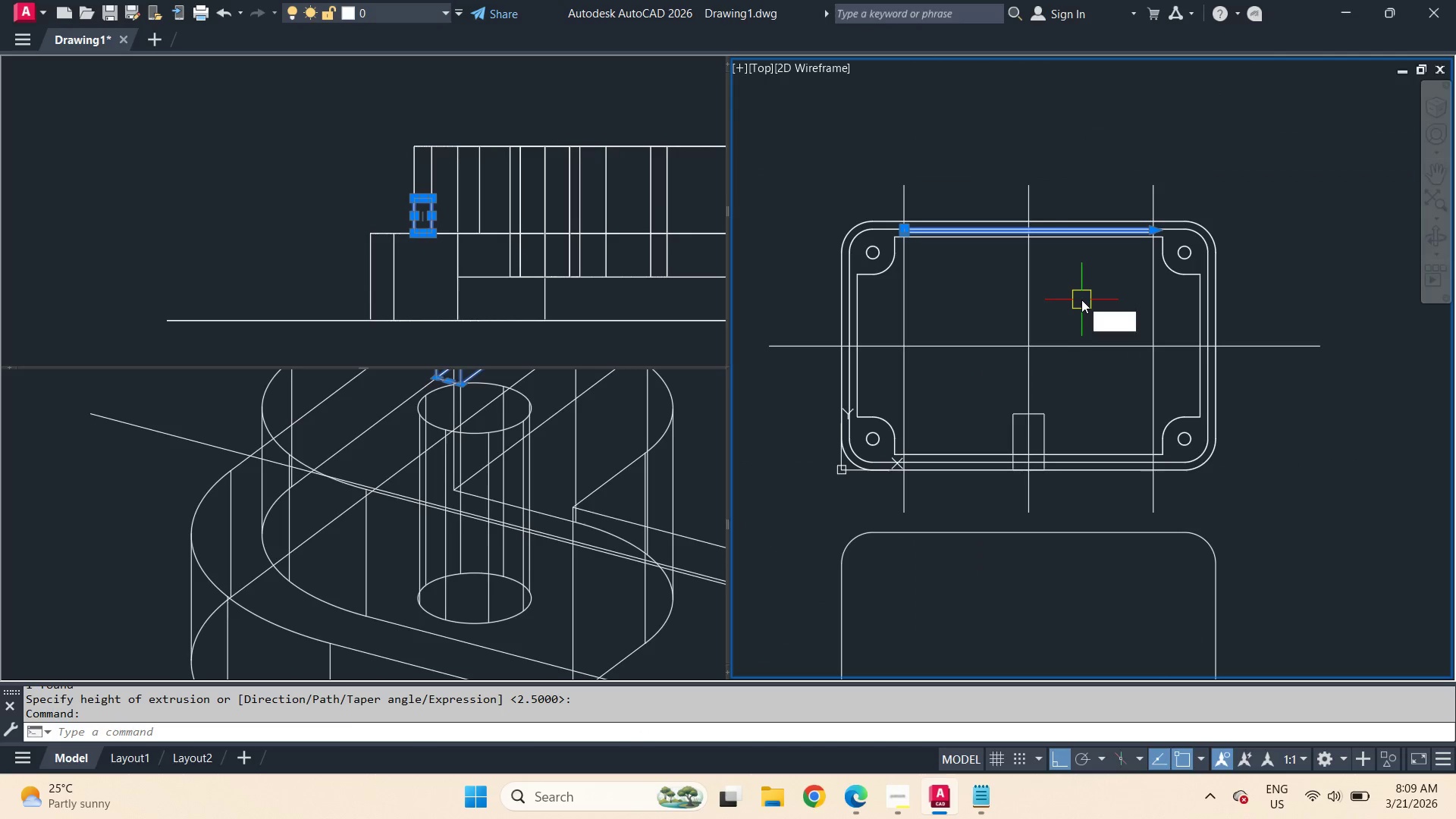 
key(Space)
 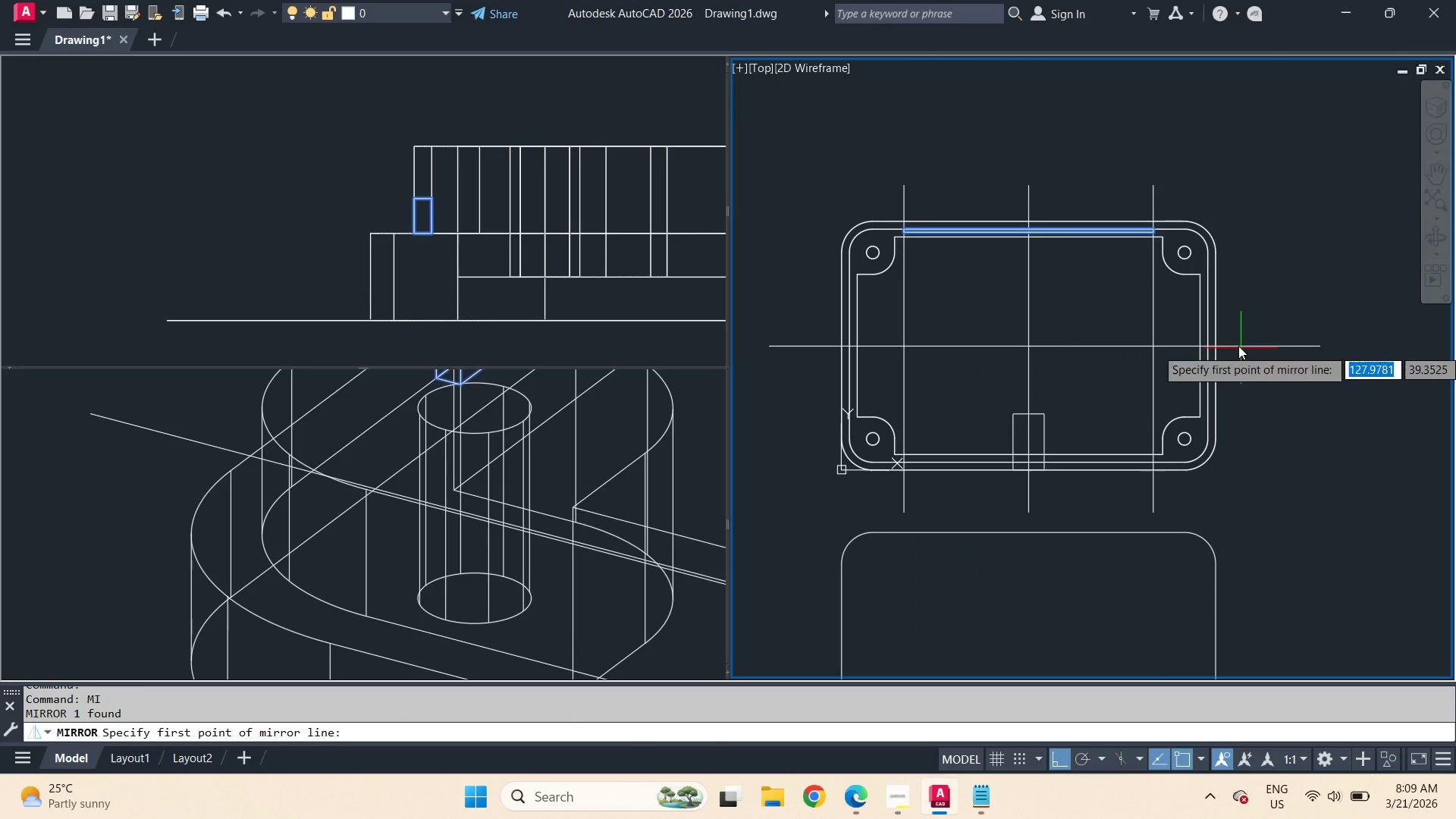 
left_click_drag(start_coordinate=[1238, 345], to_coordinate=[1248, 347])
 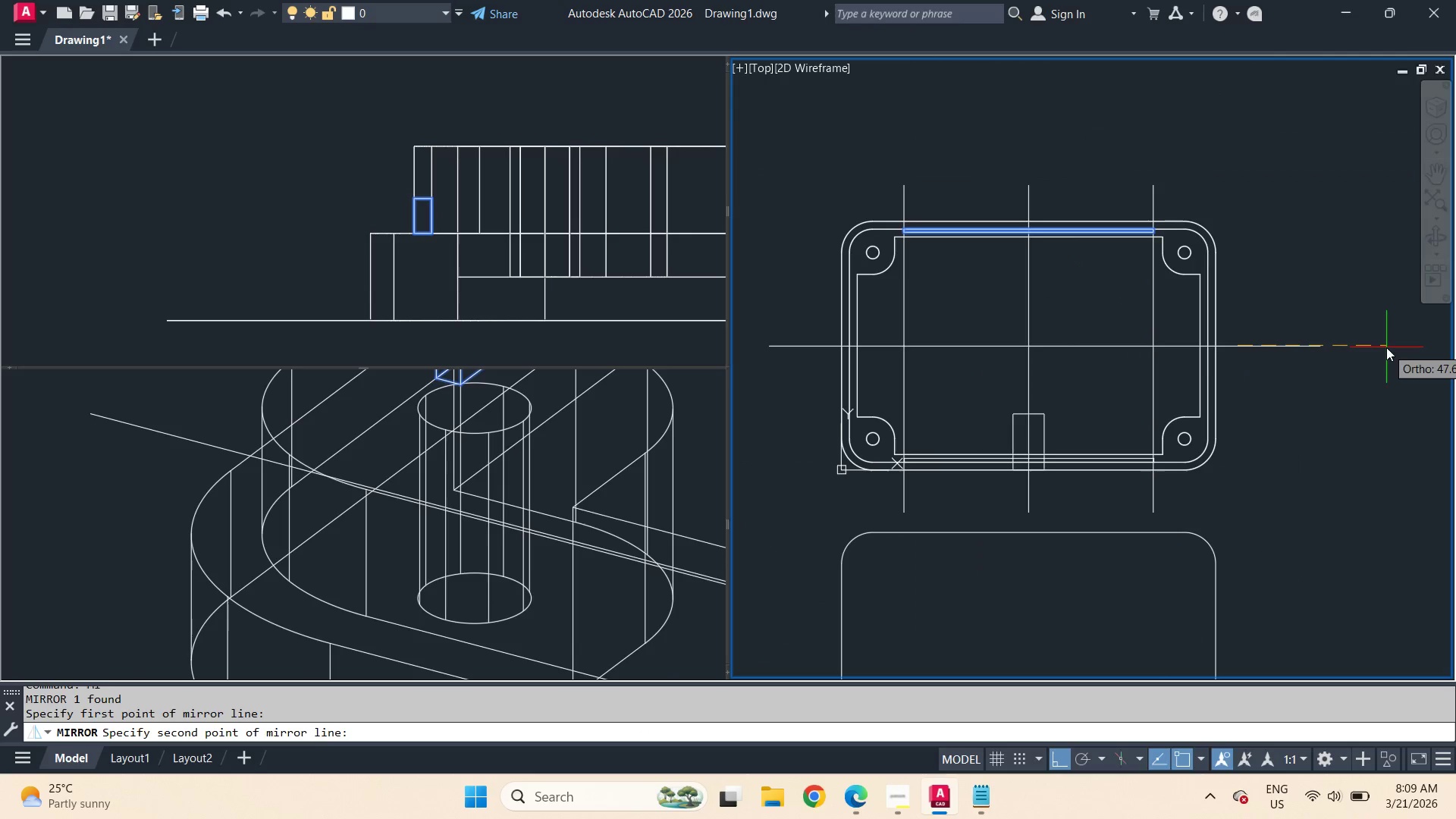 
left_click([1386, 347])
 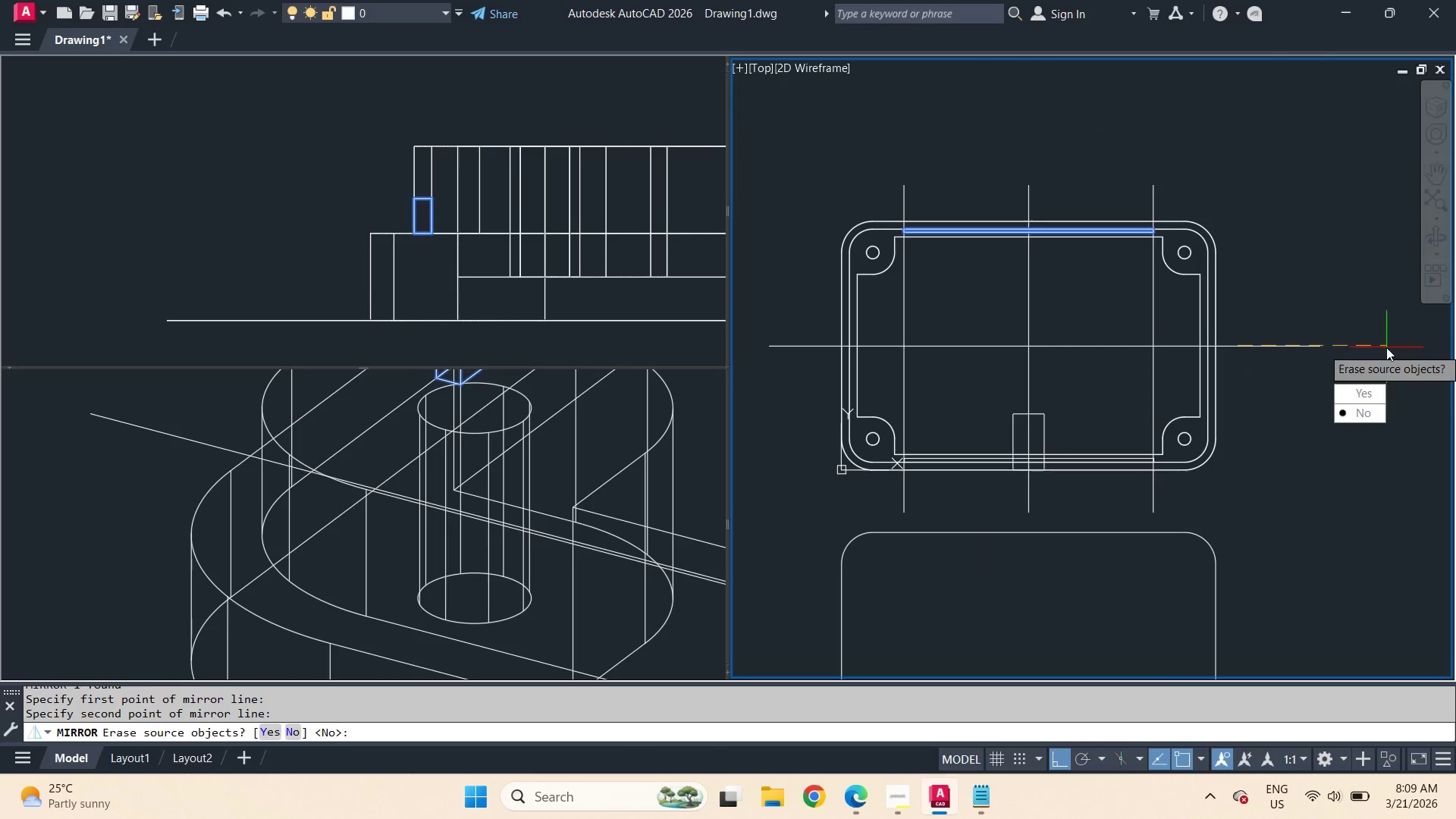 
key(Space)
 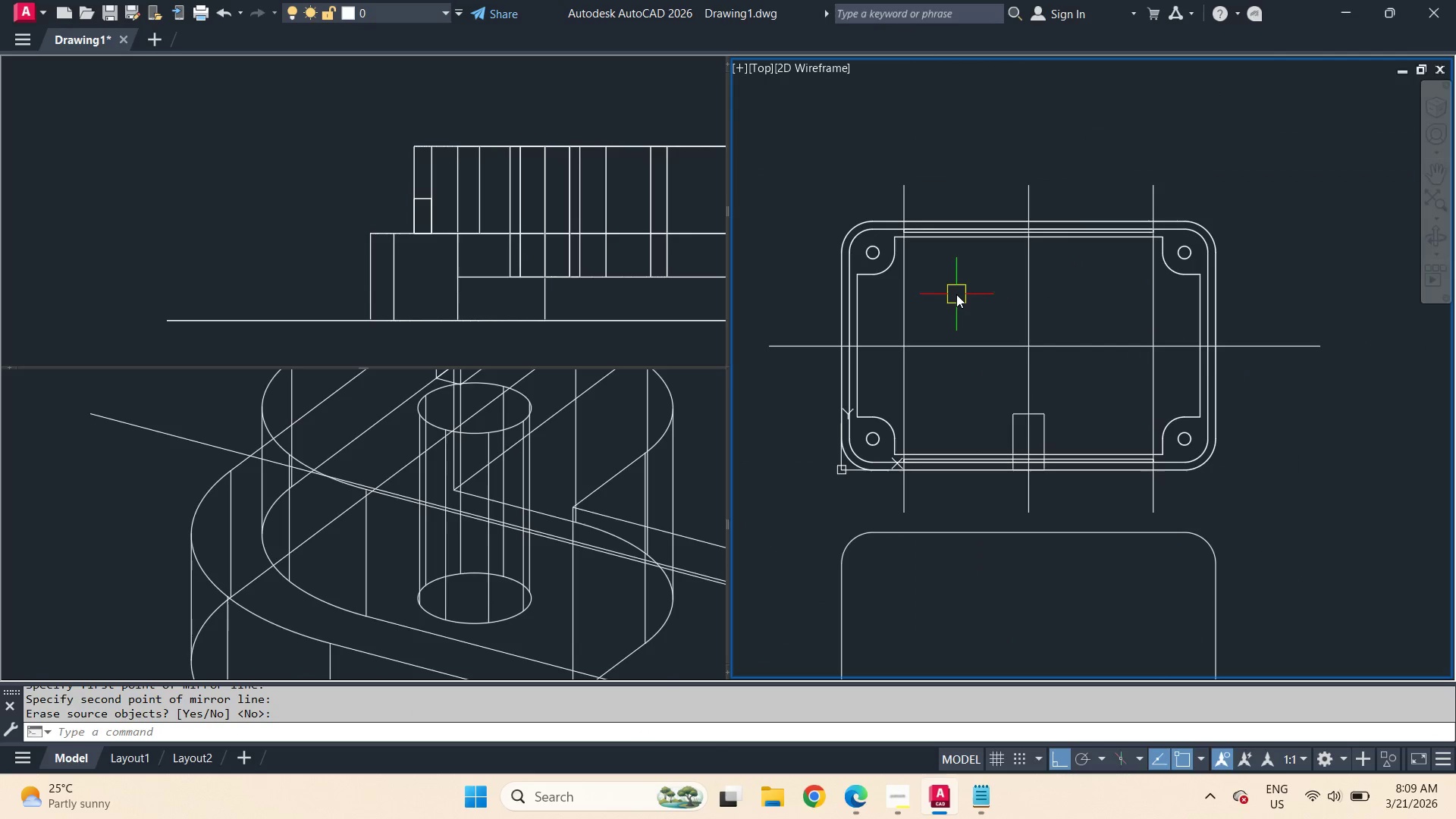 
scroll: coordinate [966, 279], scroll_direction: up, amount: 1.0
 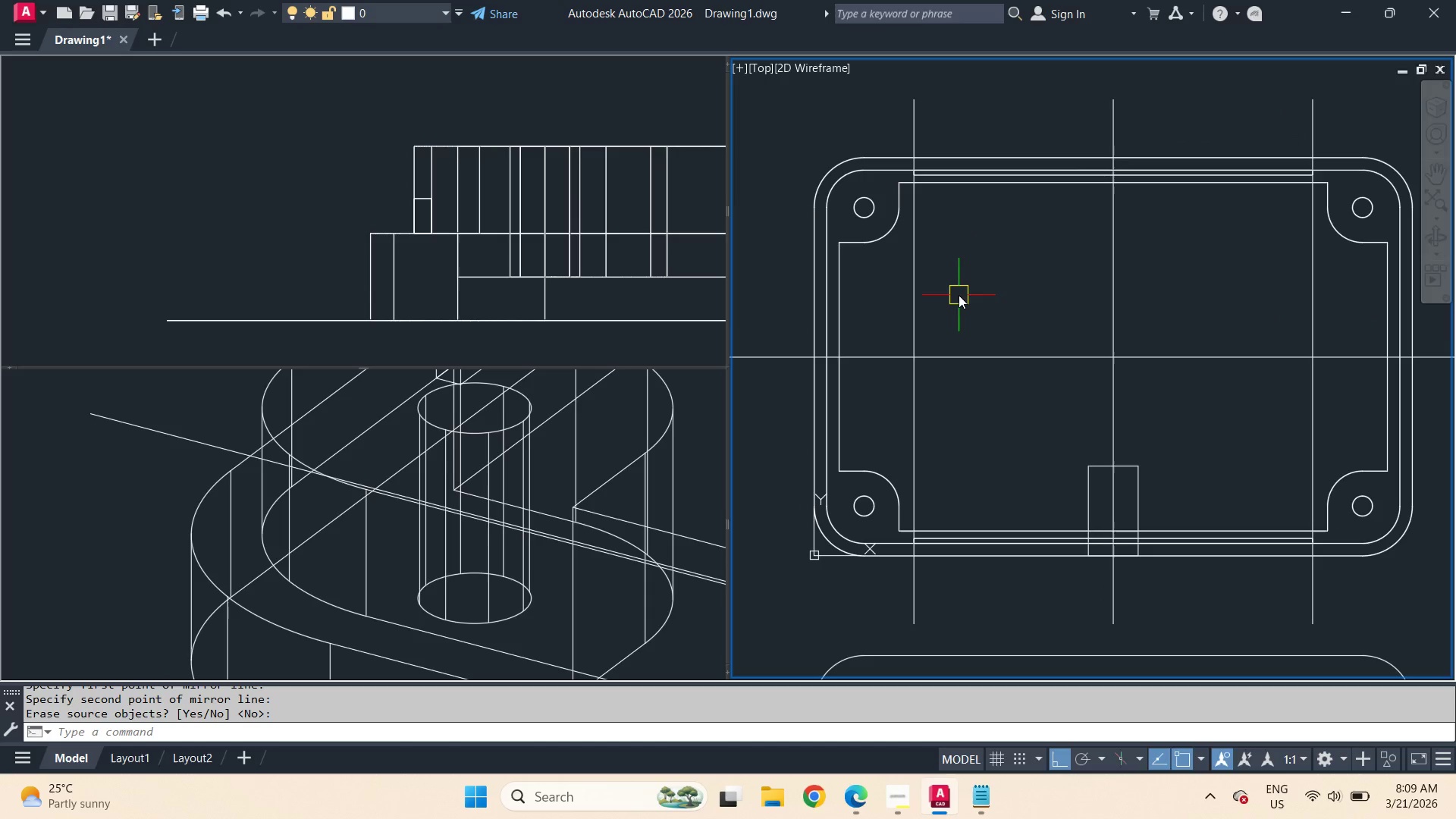 
key(O)
 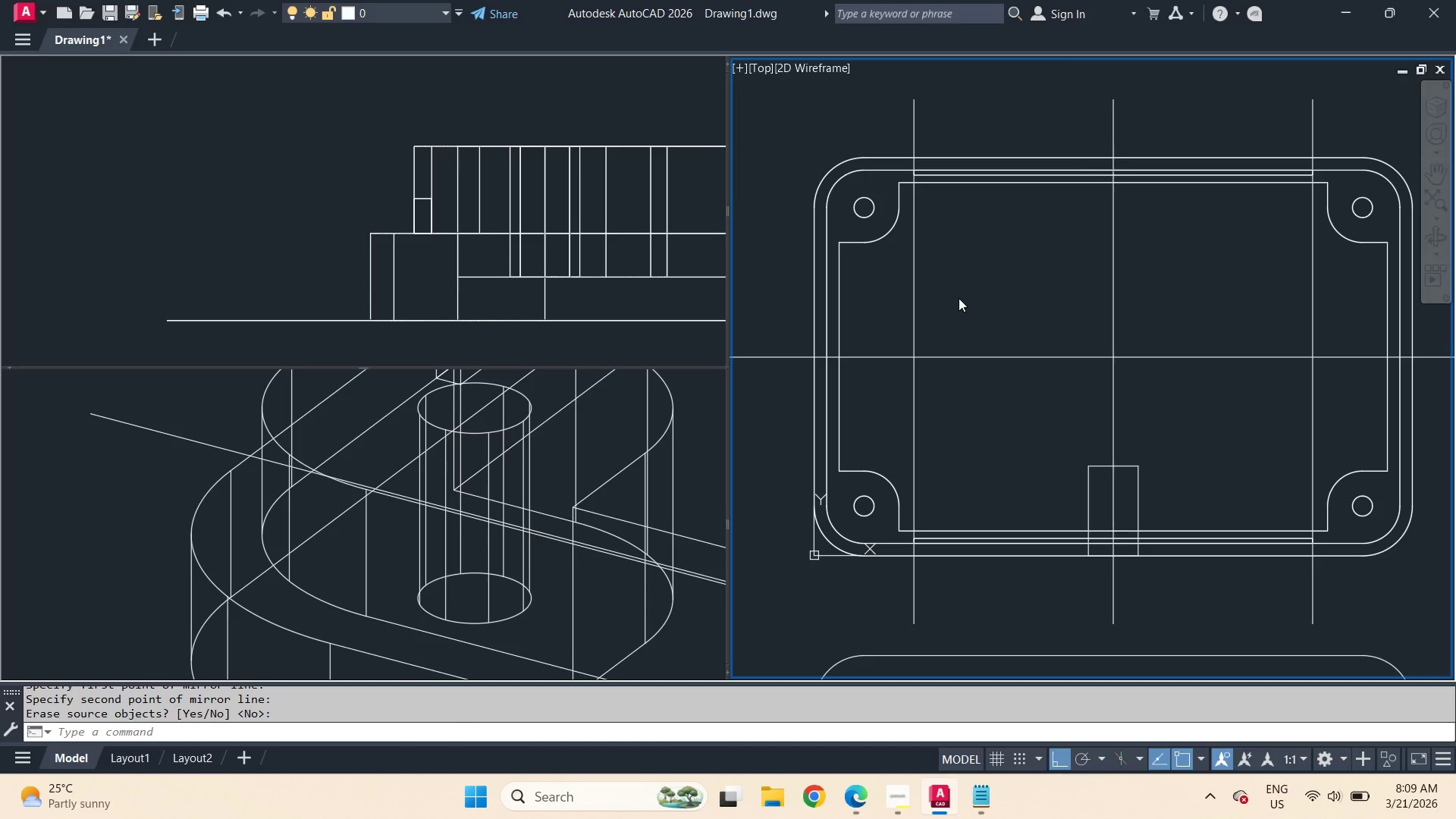 
key(Space)
 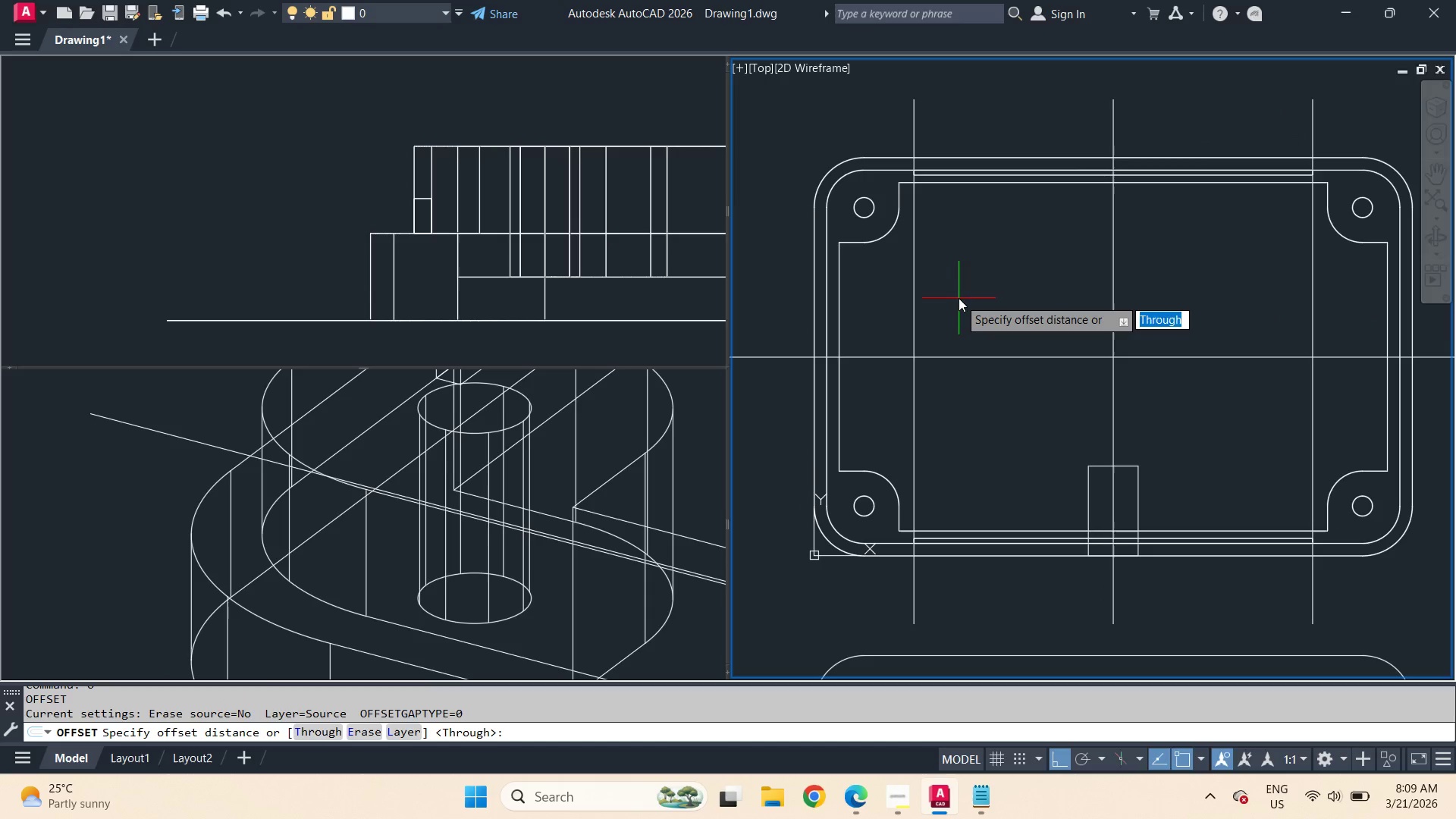 
key(T)
 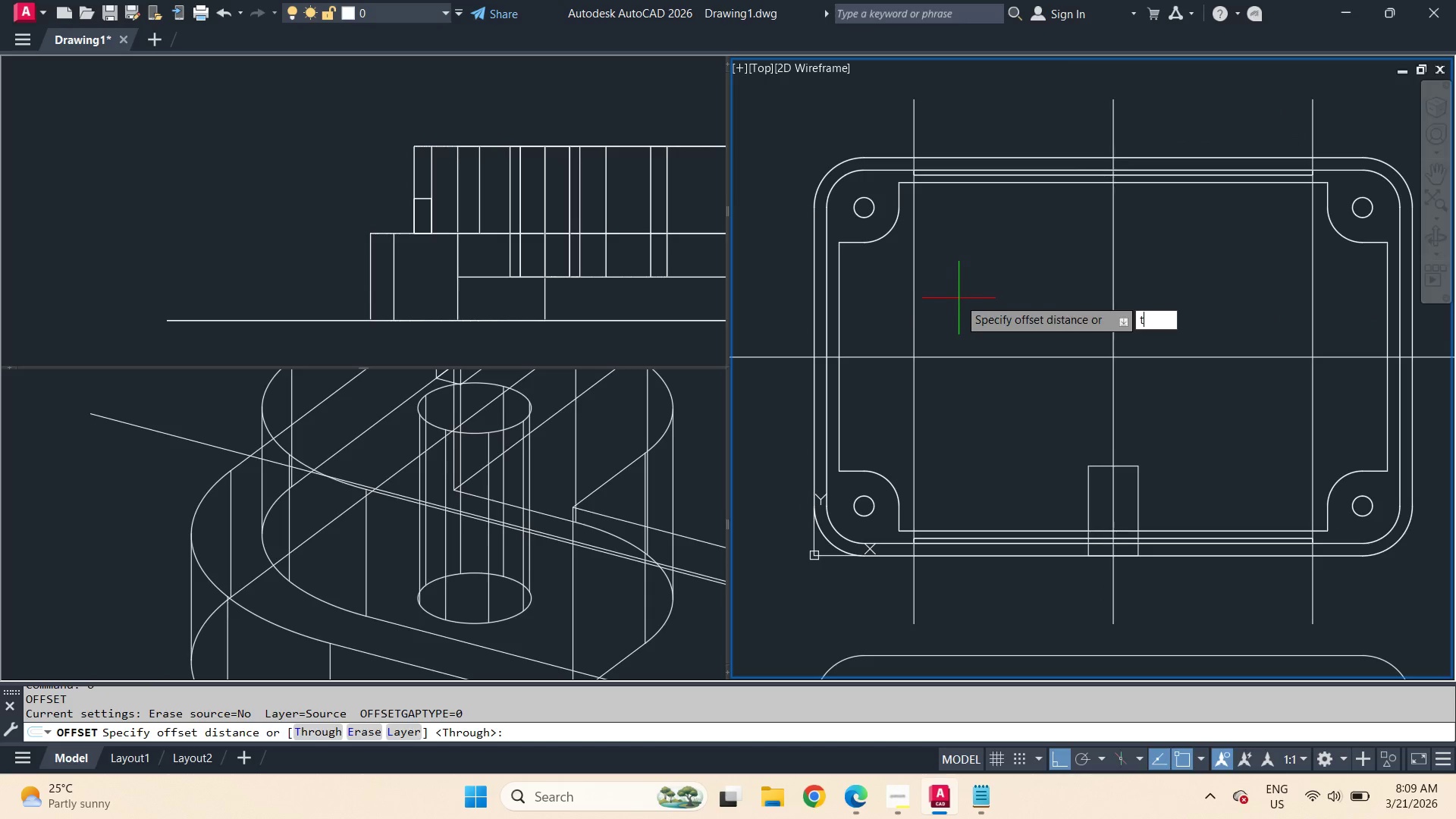 
key(Space)
 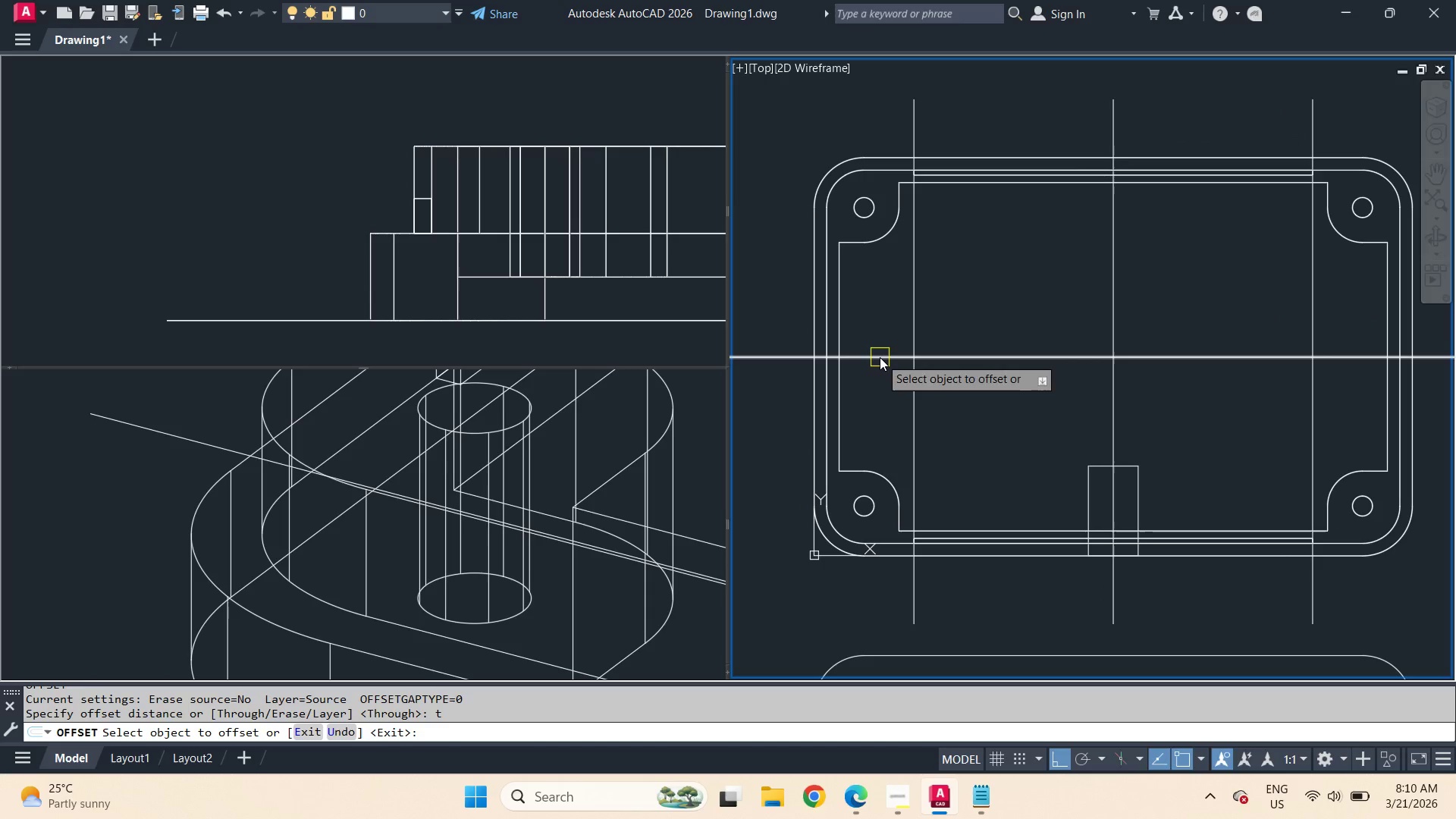 
left_click([880, 357])
 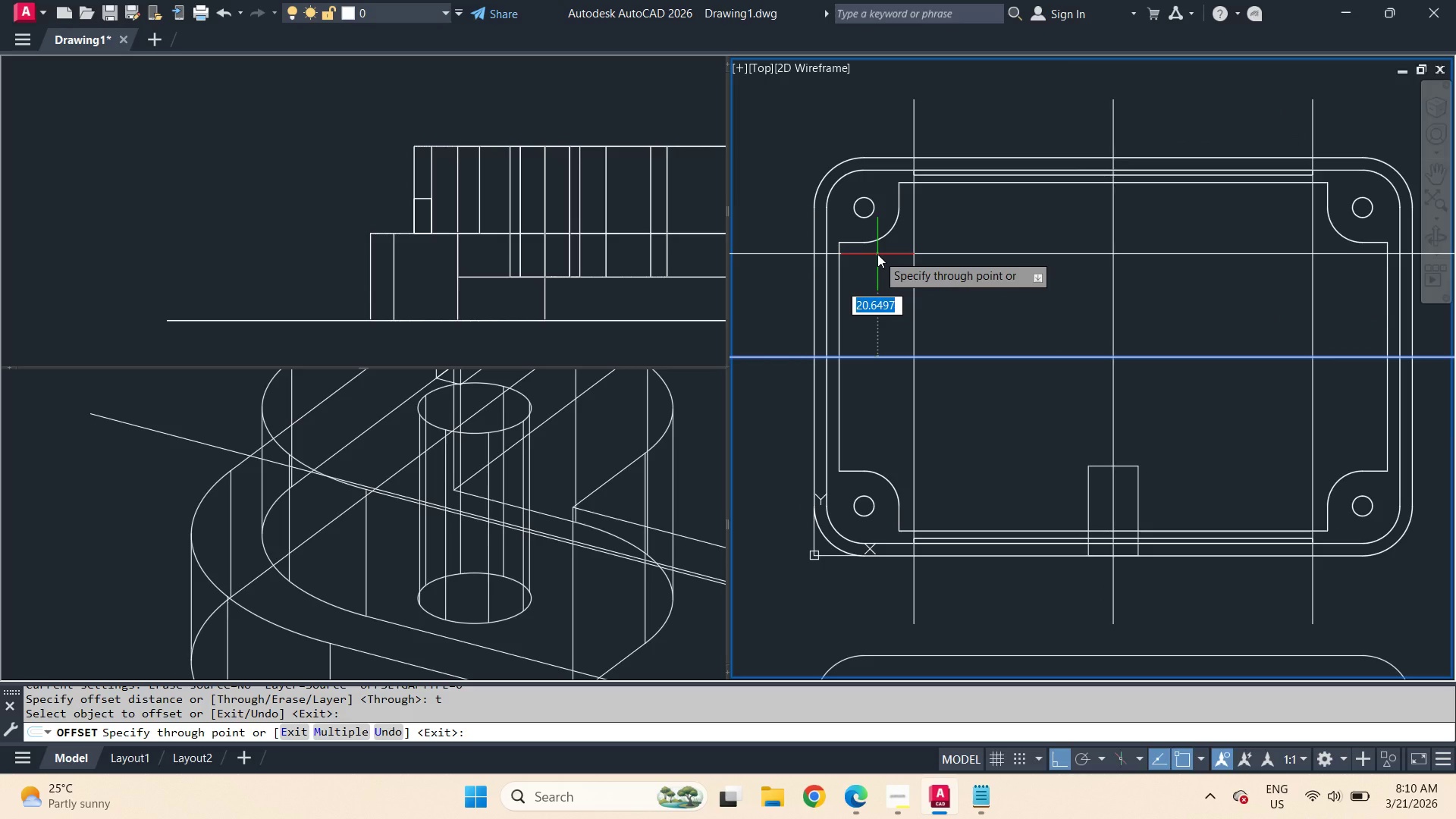 
wait(10.72)
 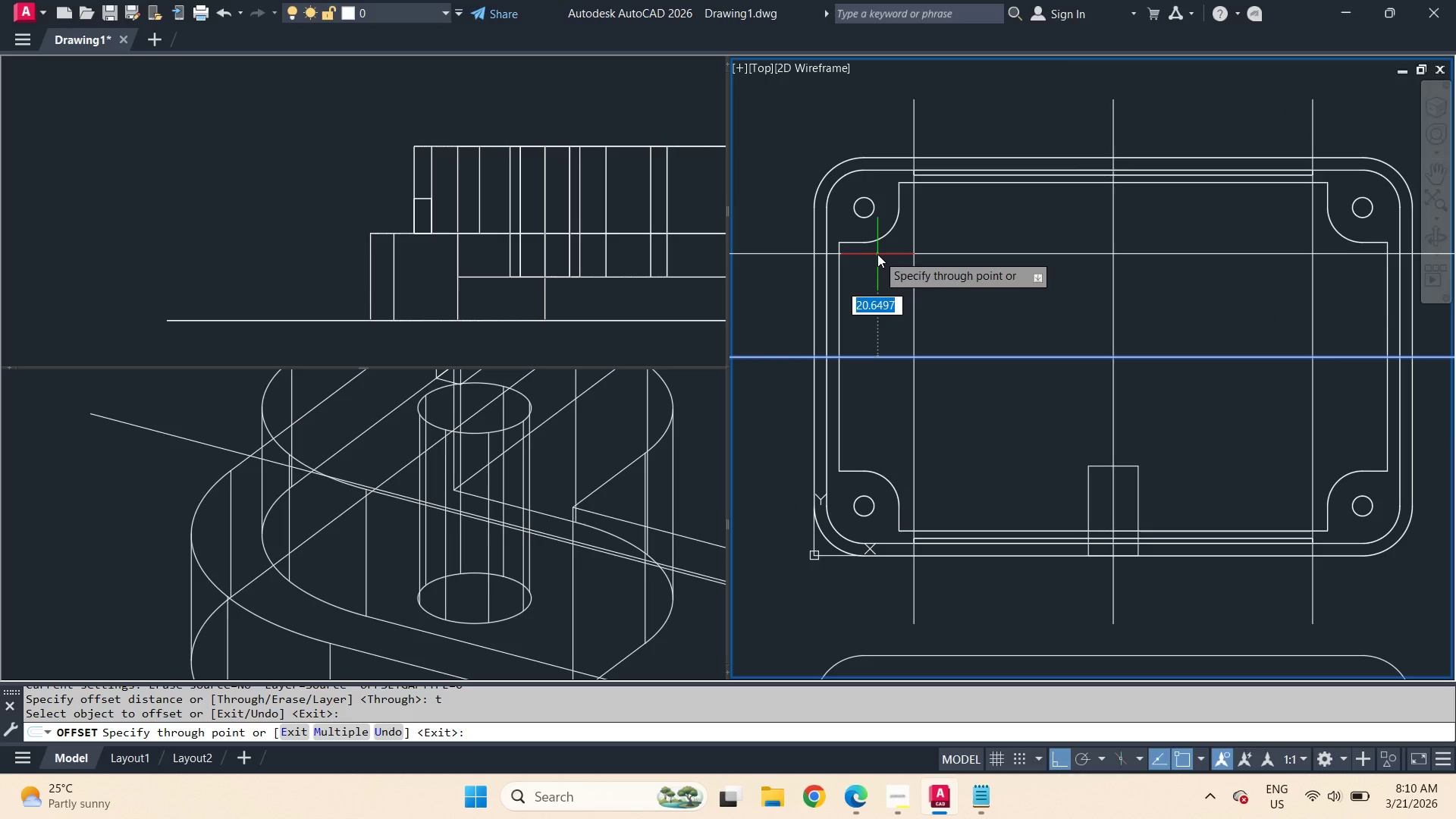 
key(Numpad2)
 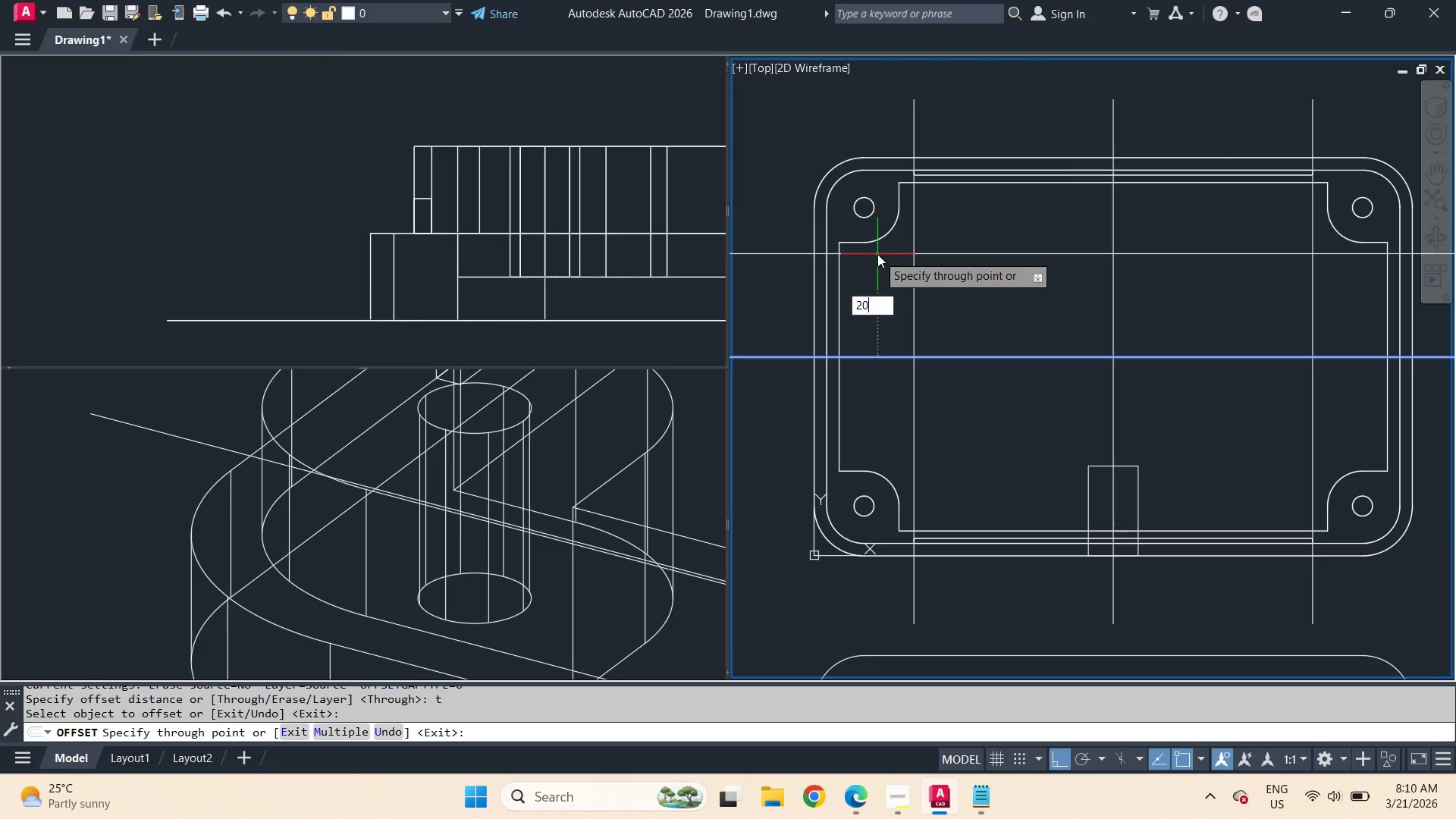 
key(Numpad0)
 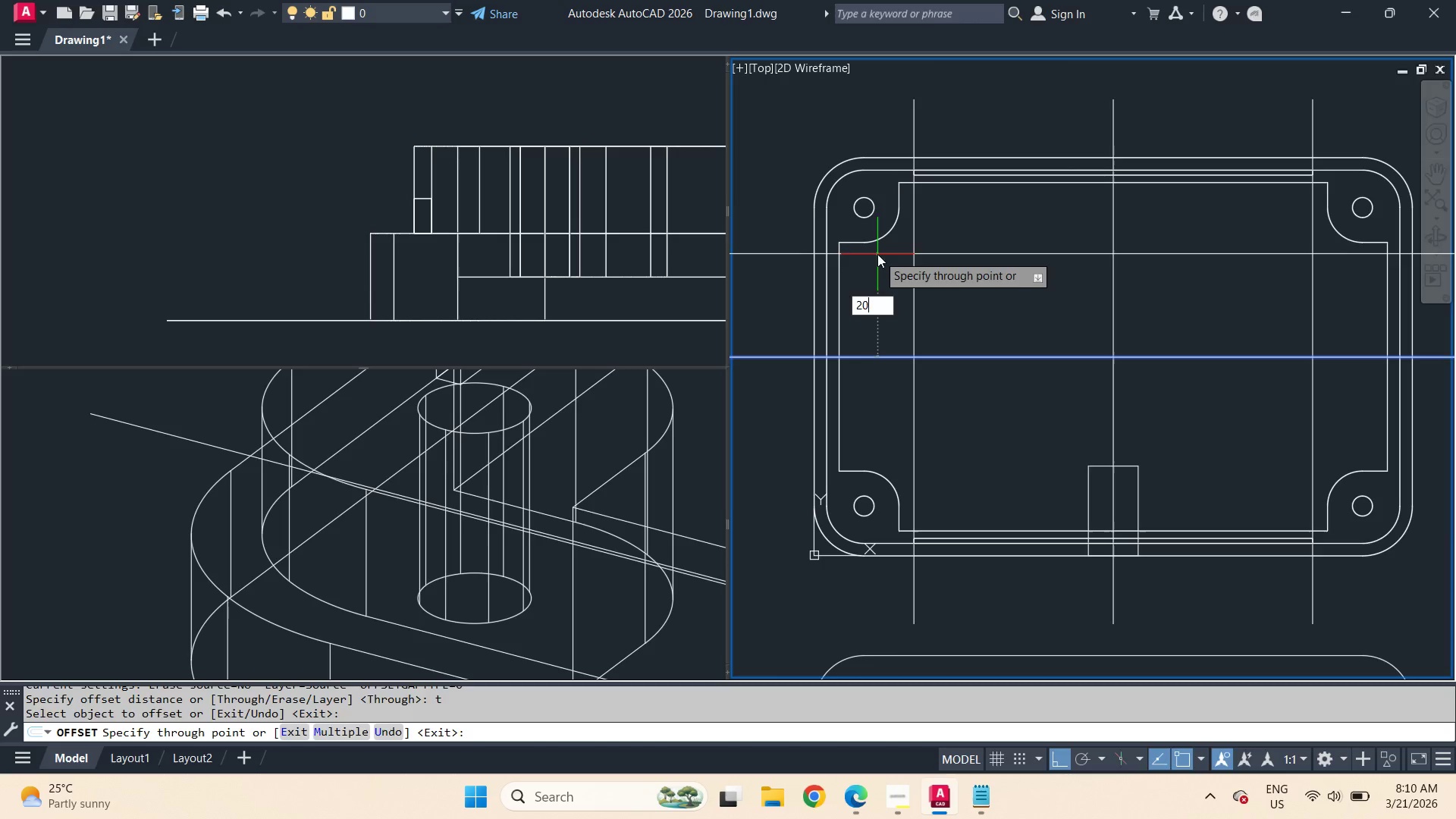 
key(Space)
 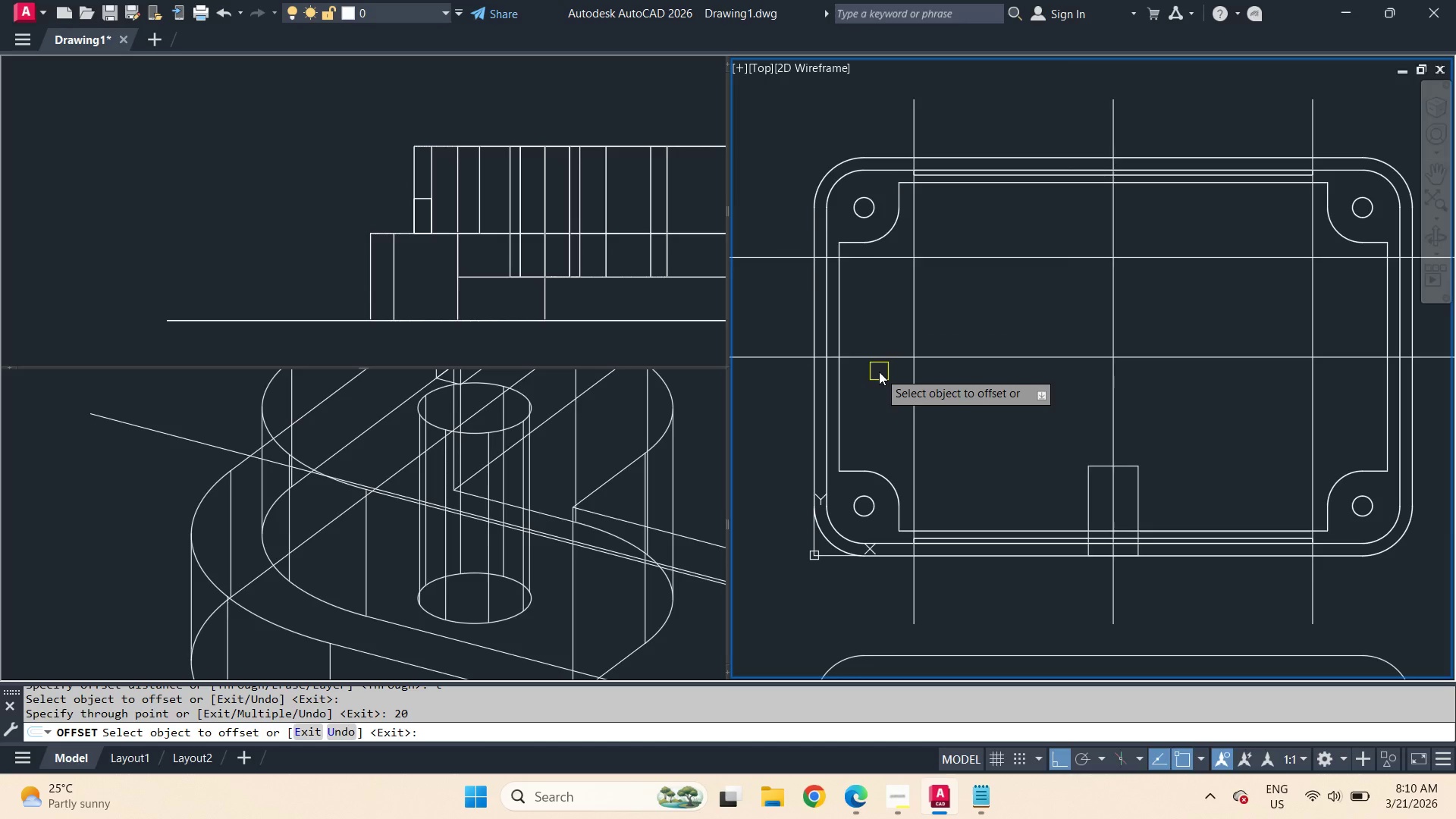 
left_click_drag(start_coordinate=[876, 363], to_coordinate=[876, 369])
 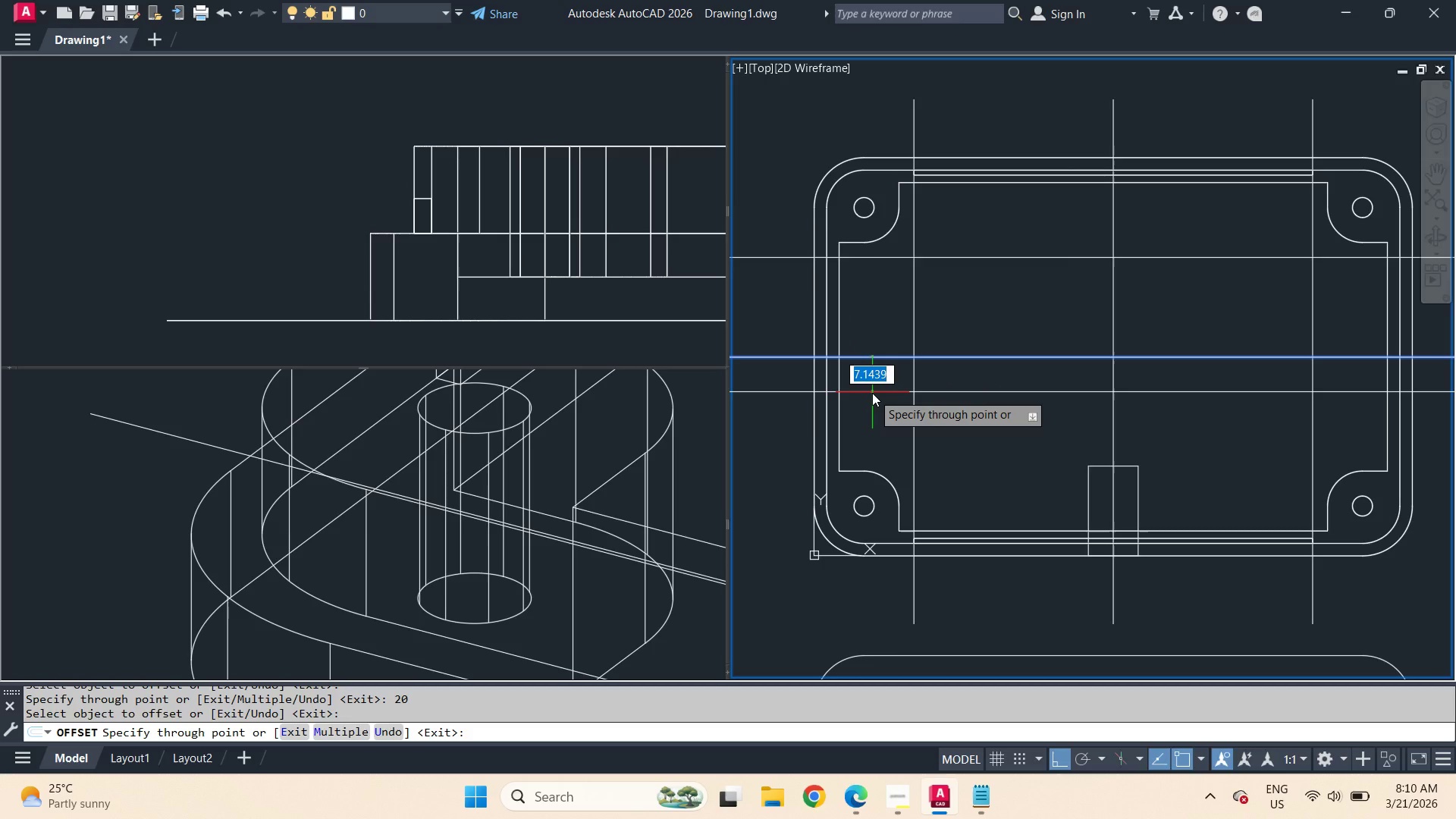 
key(Numpad2)
 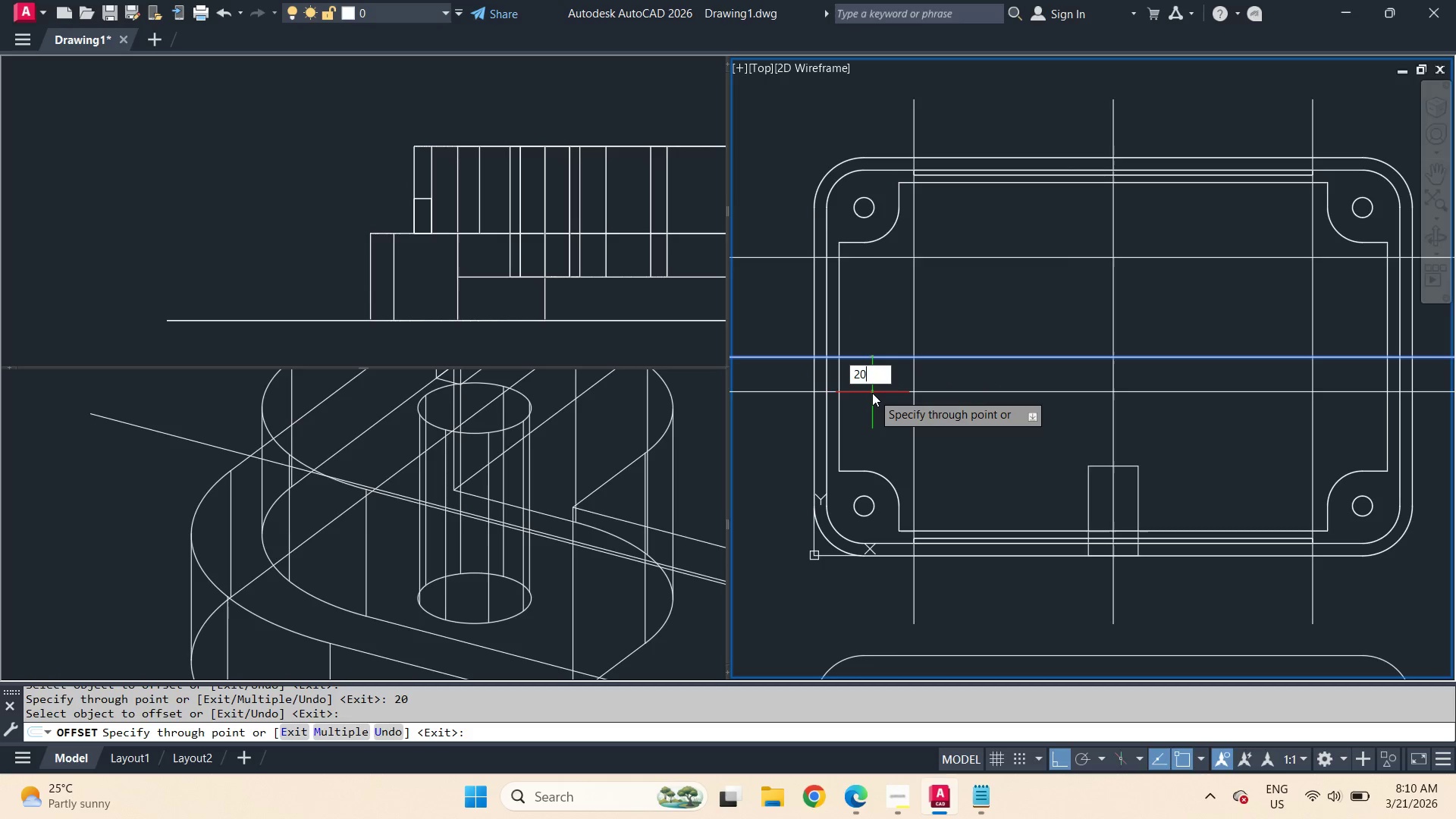 
key(Numpad0)
 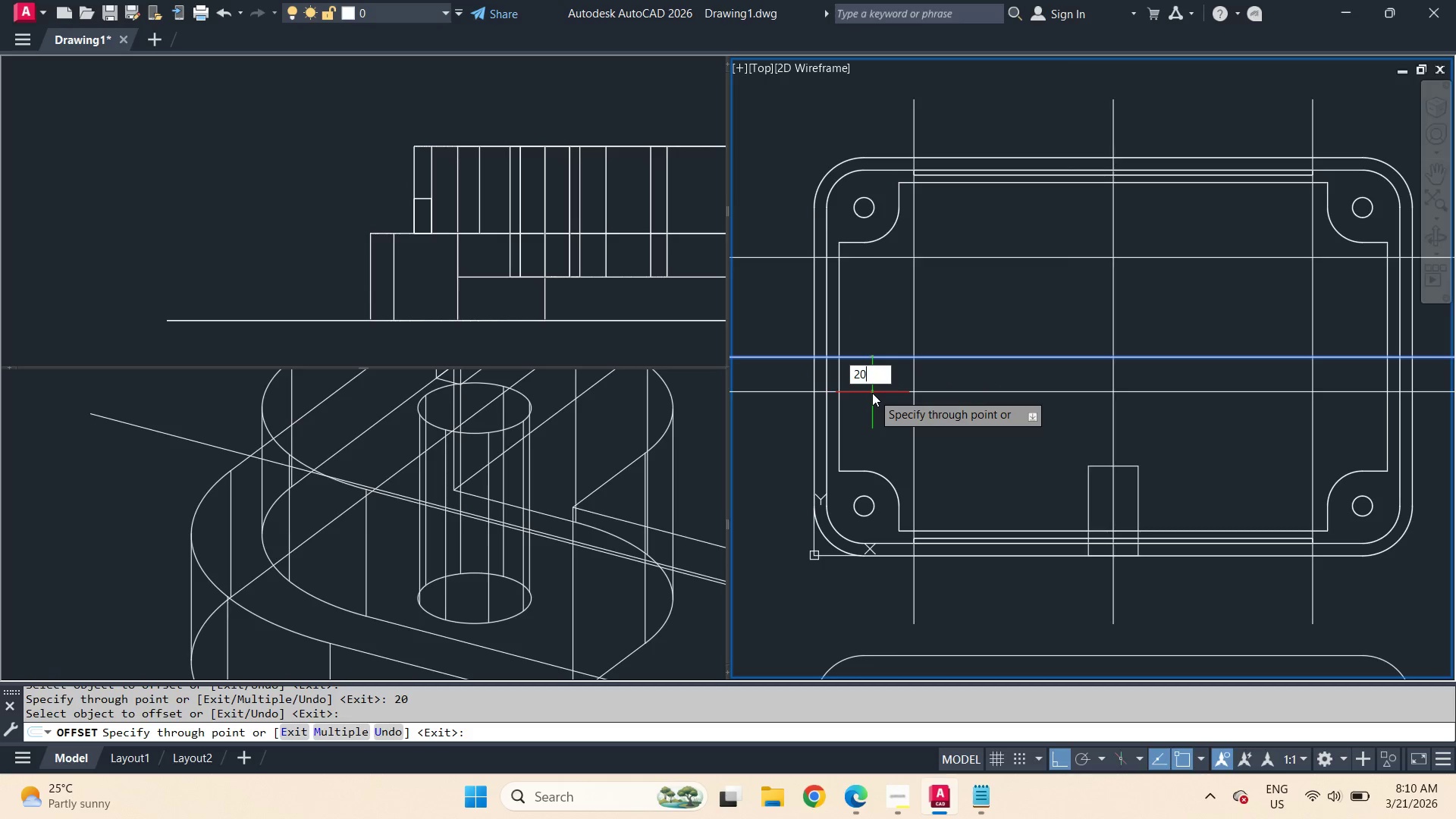 
key(Space)
 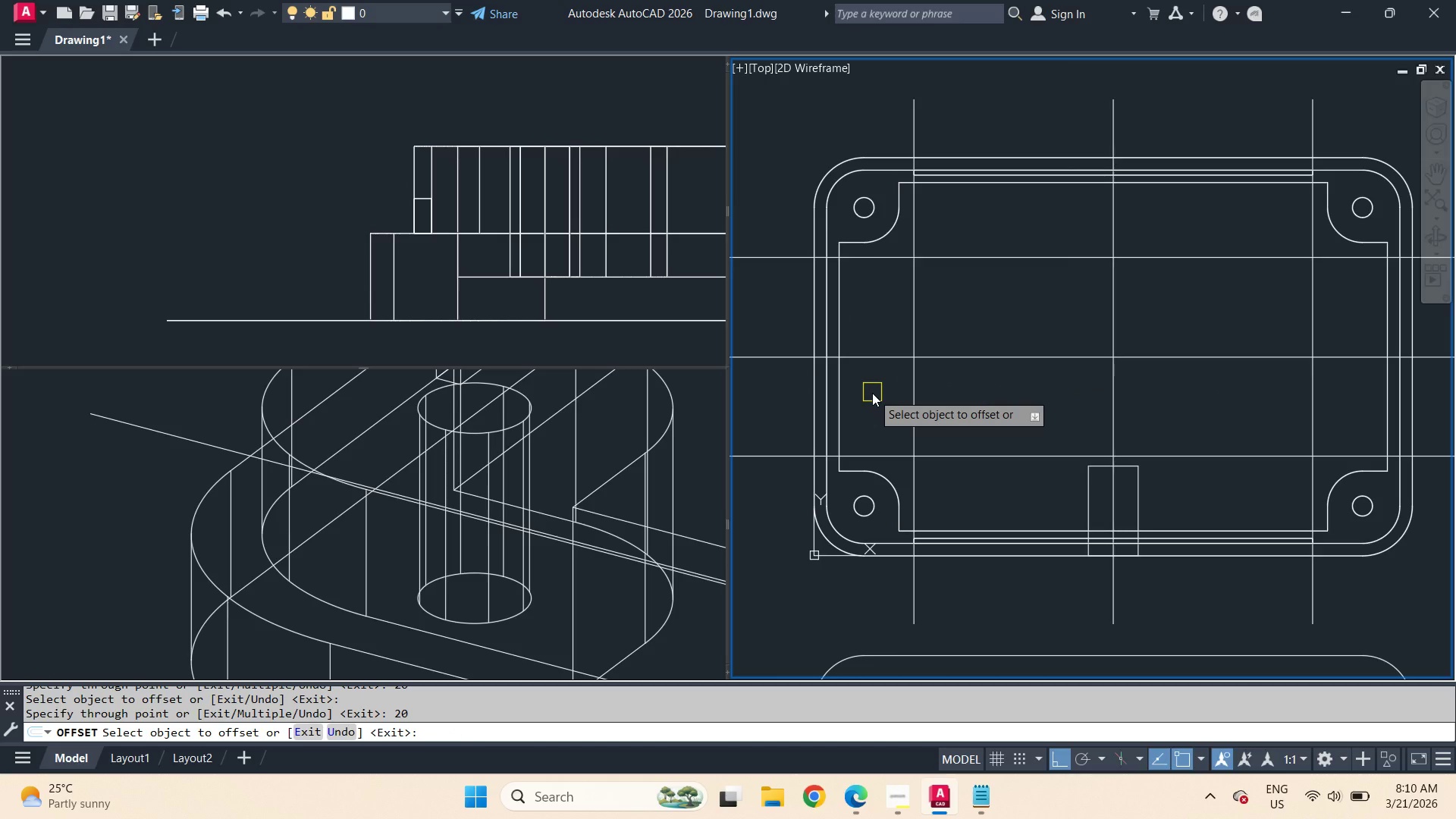 
key(Space)
 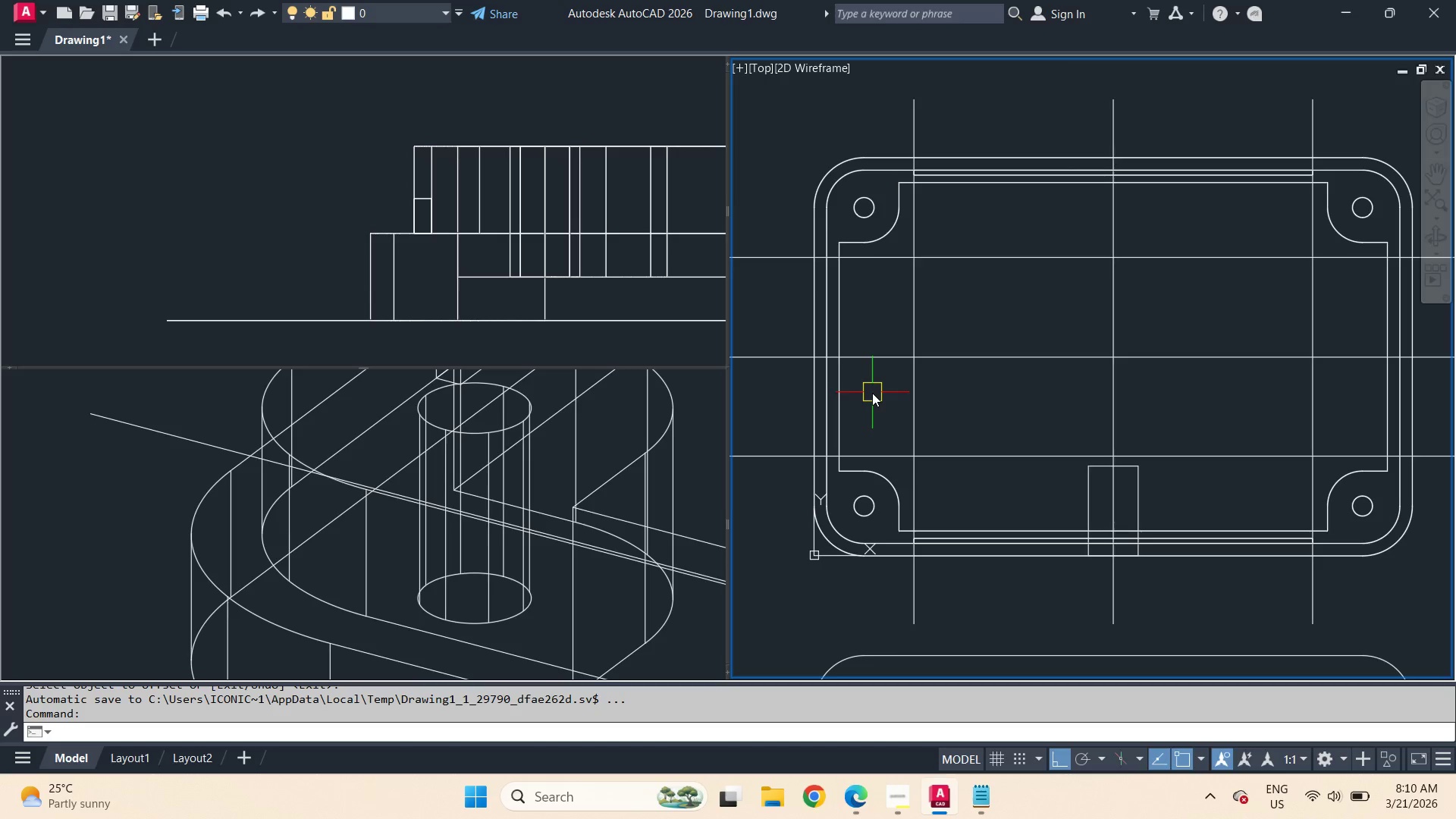 
wait(5.05)
 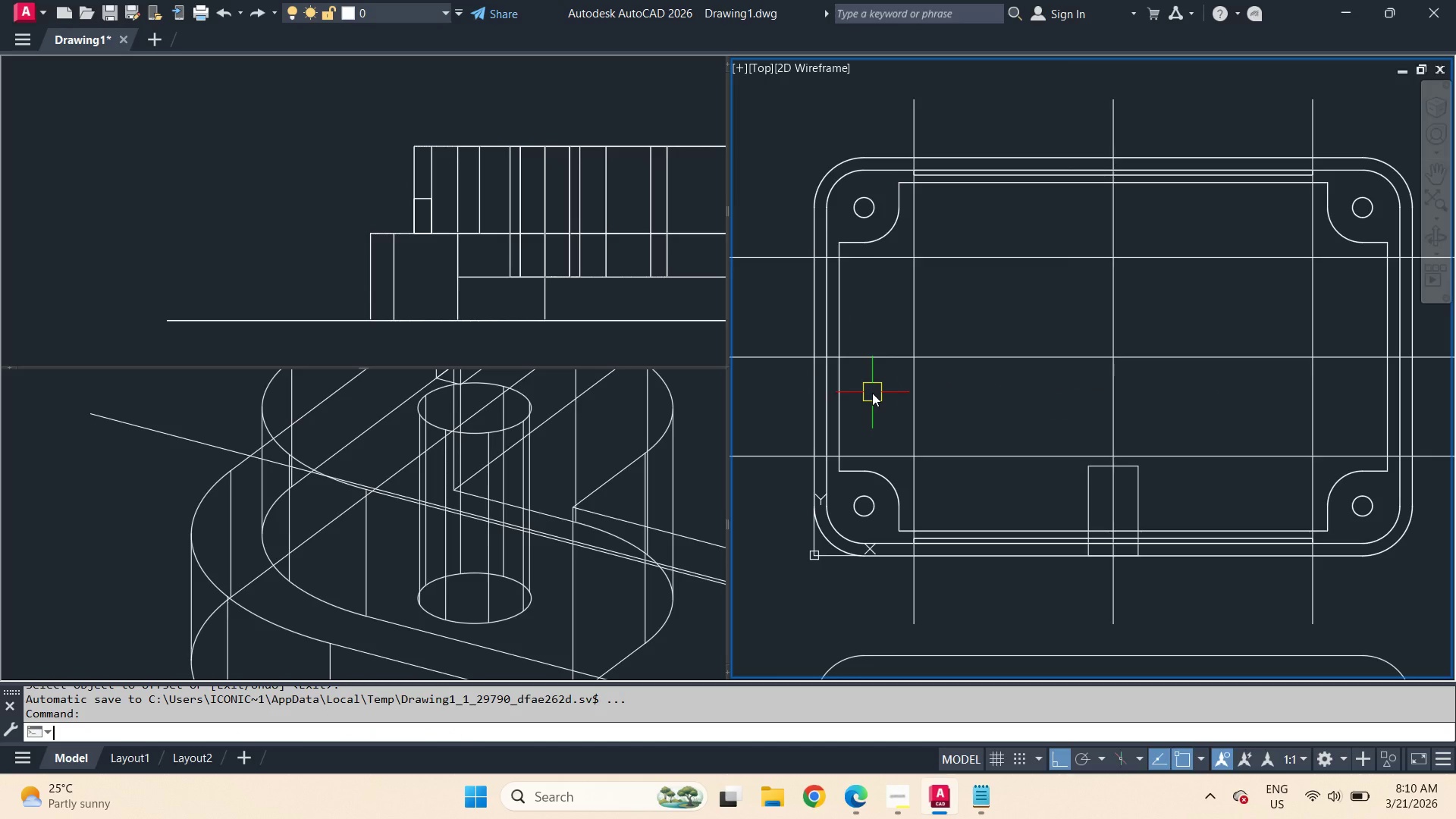 
type(di )
 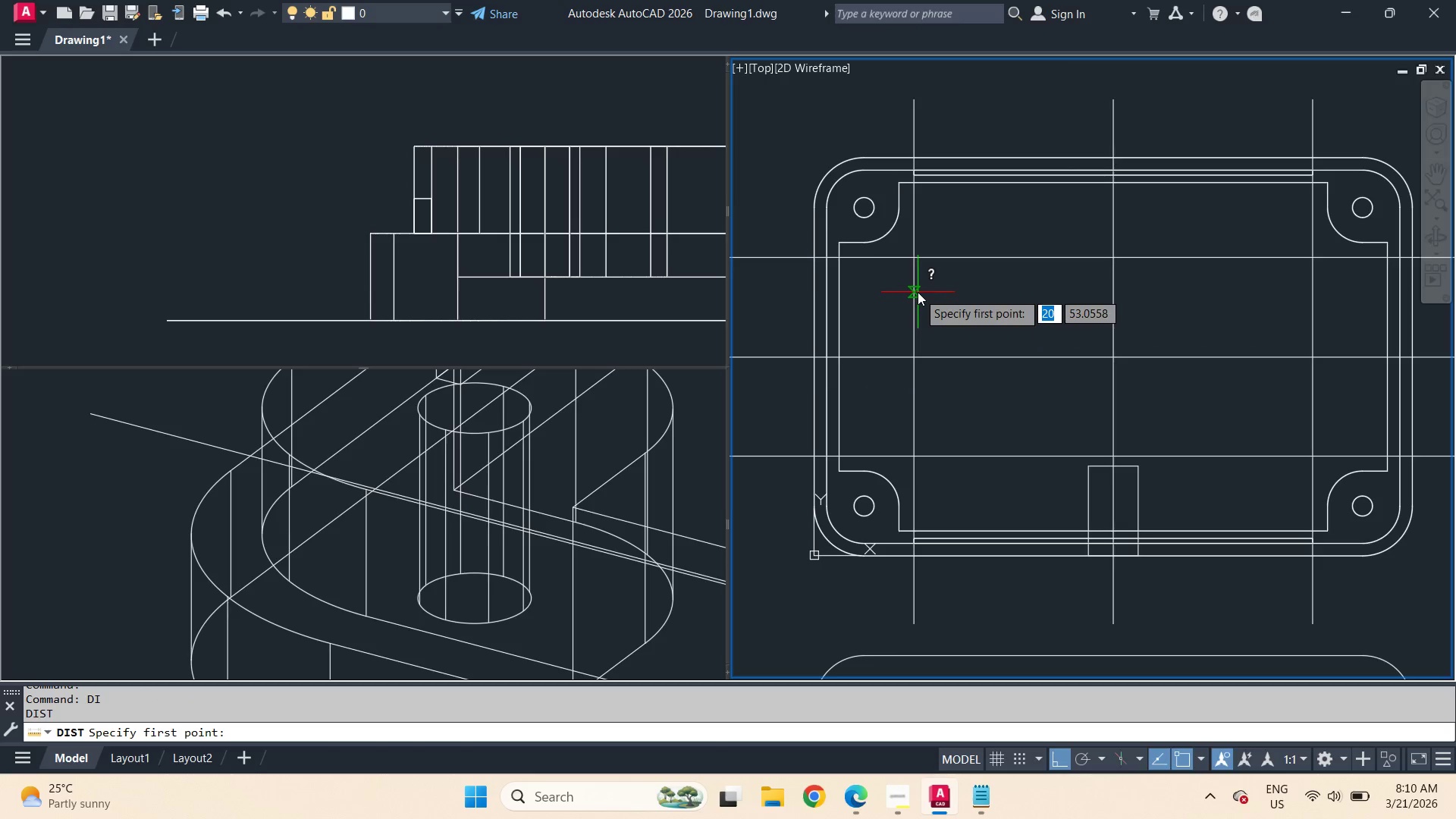 
left_click_drag(start_coordinate=[918, 292], to_coordinate=[925, 292])
 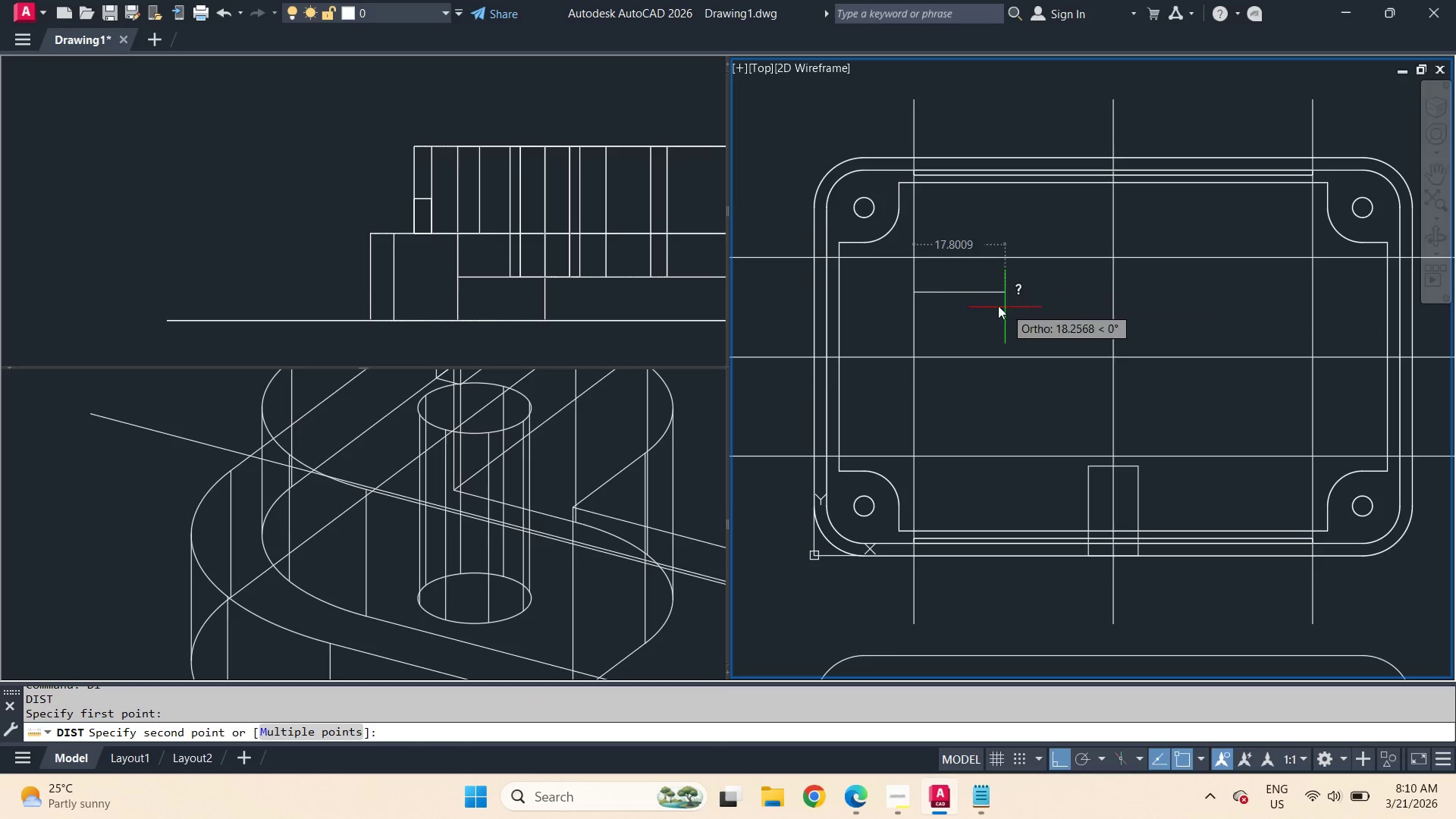 
key(Escape)
 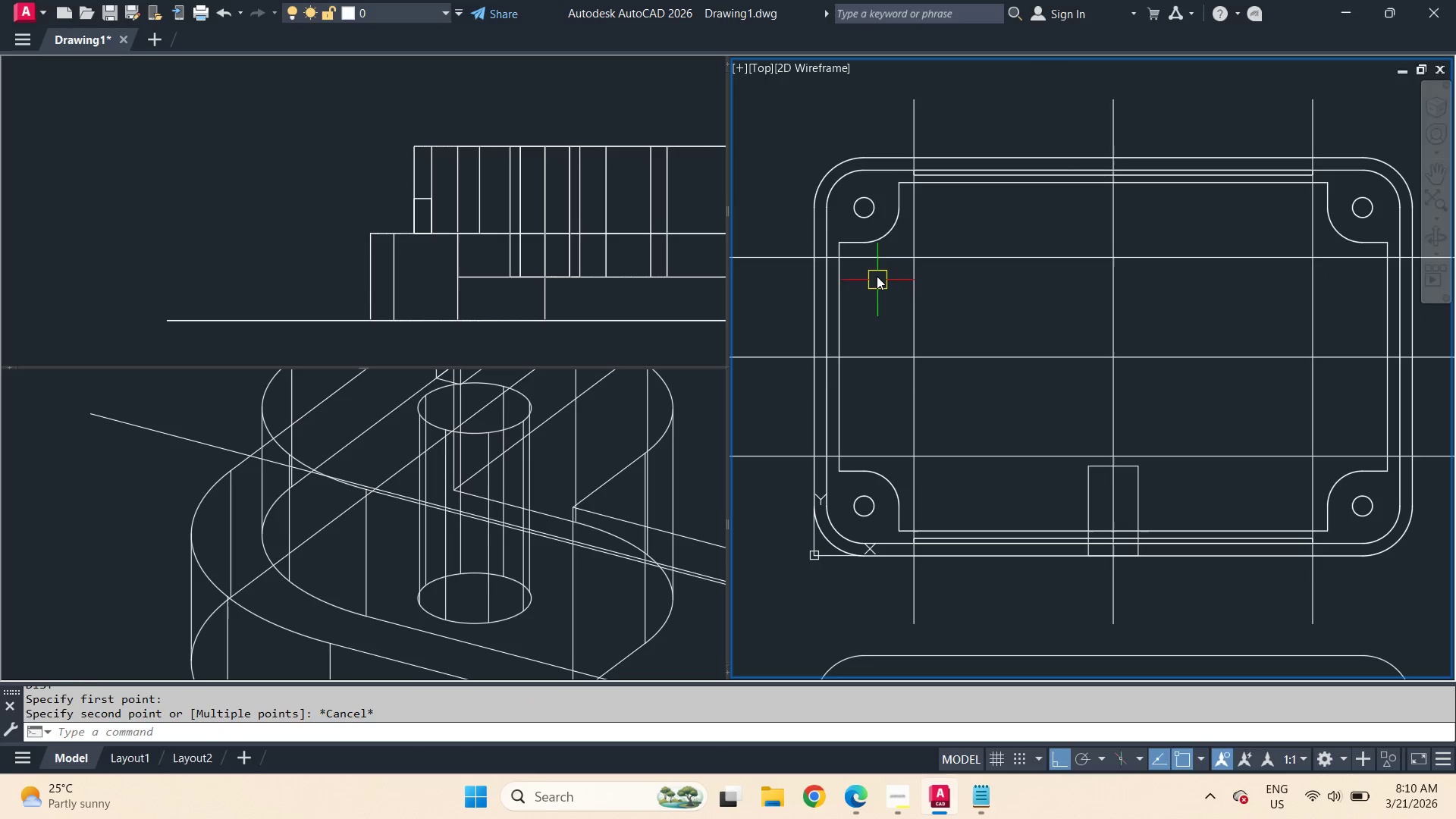 
key(Space)
 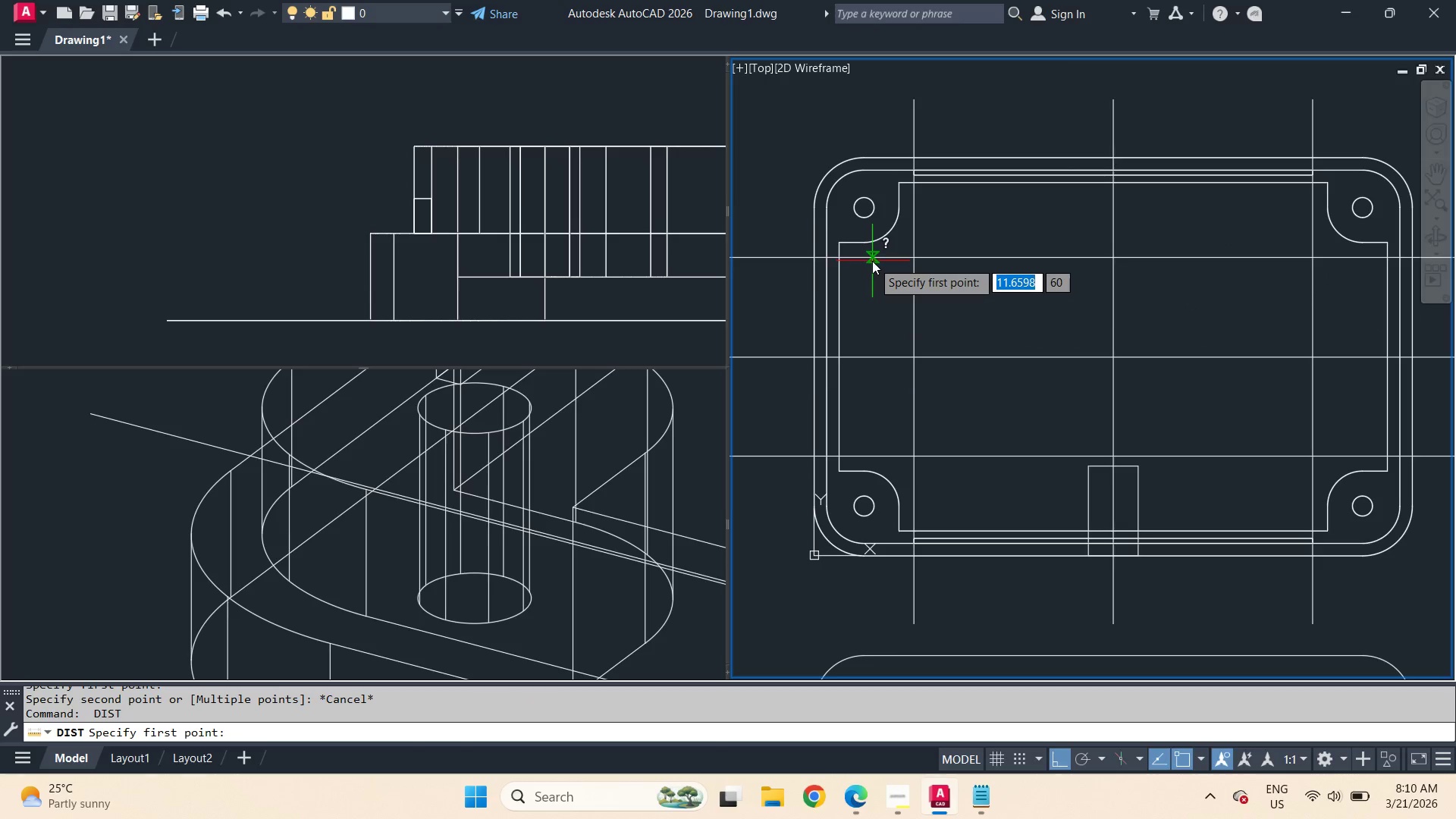 
left_click([872, 261])
 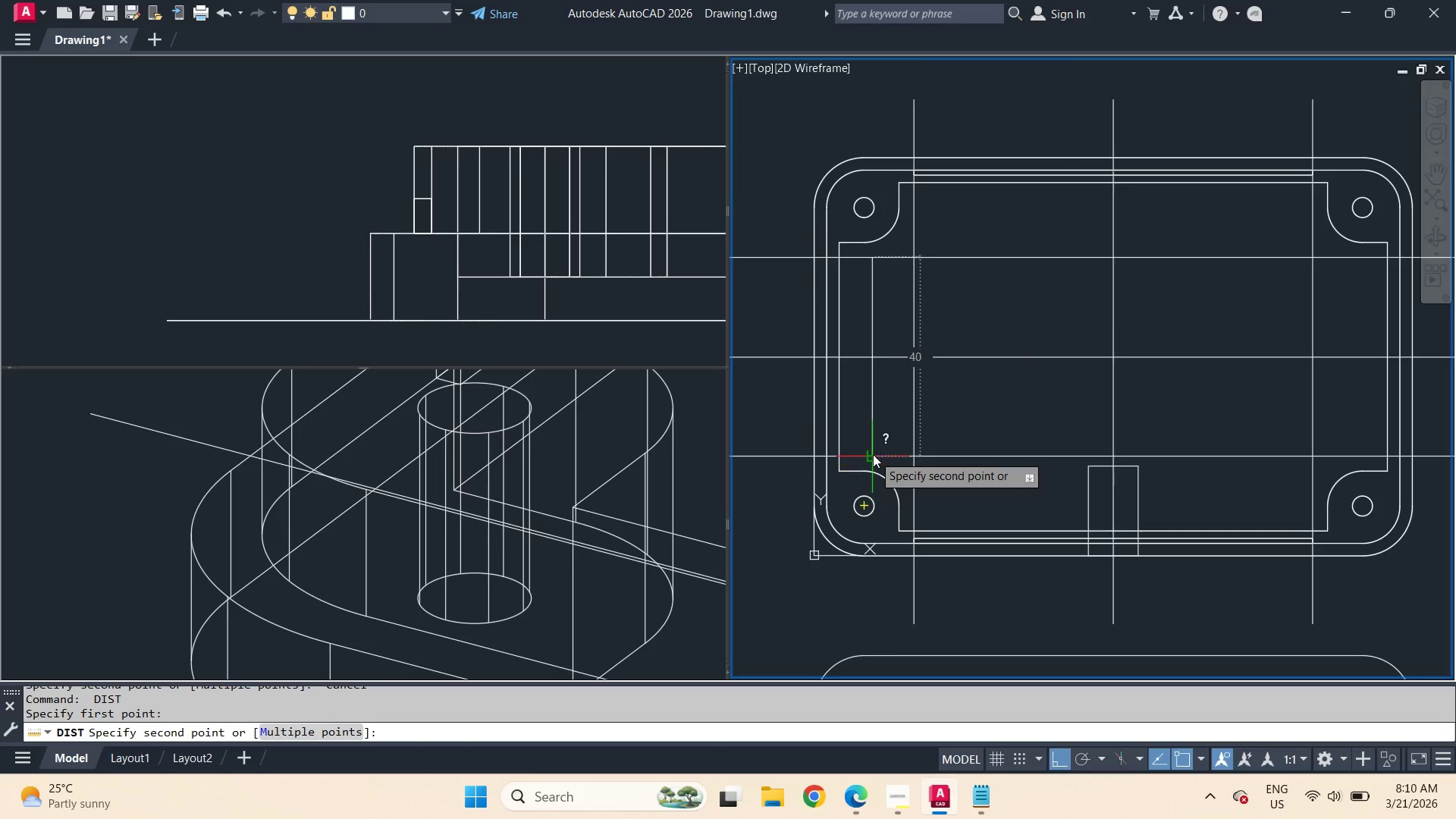 
key(Escape)
 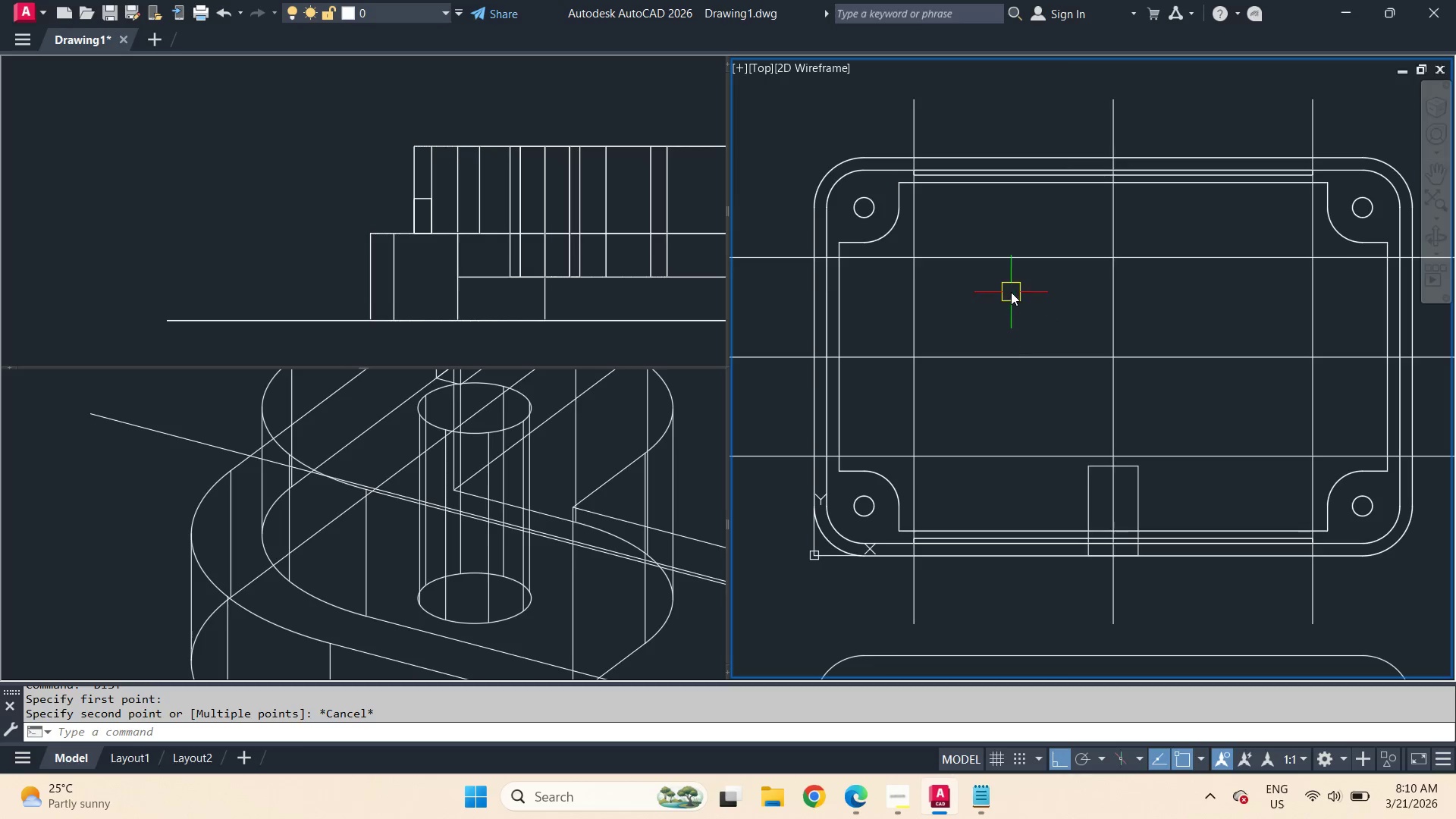 
wait(32.22)
 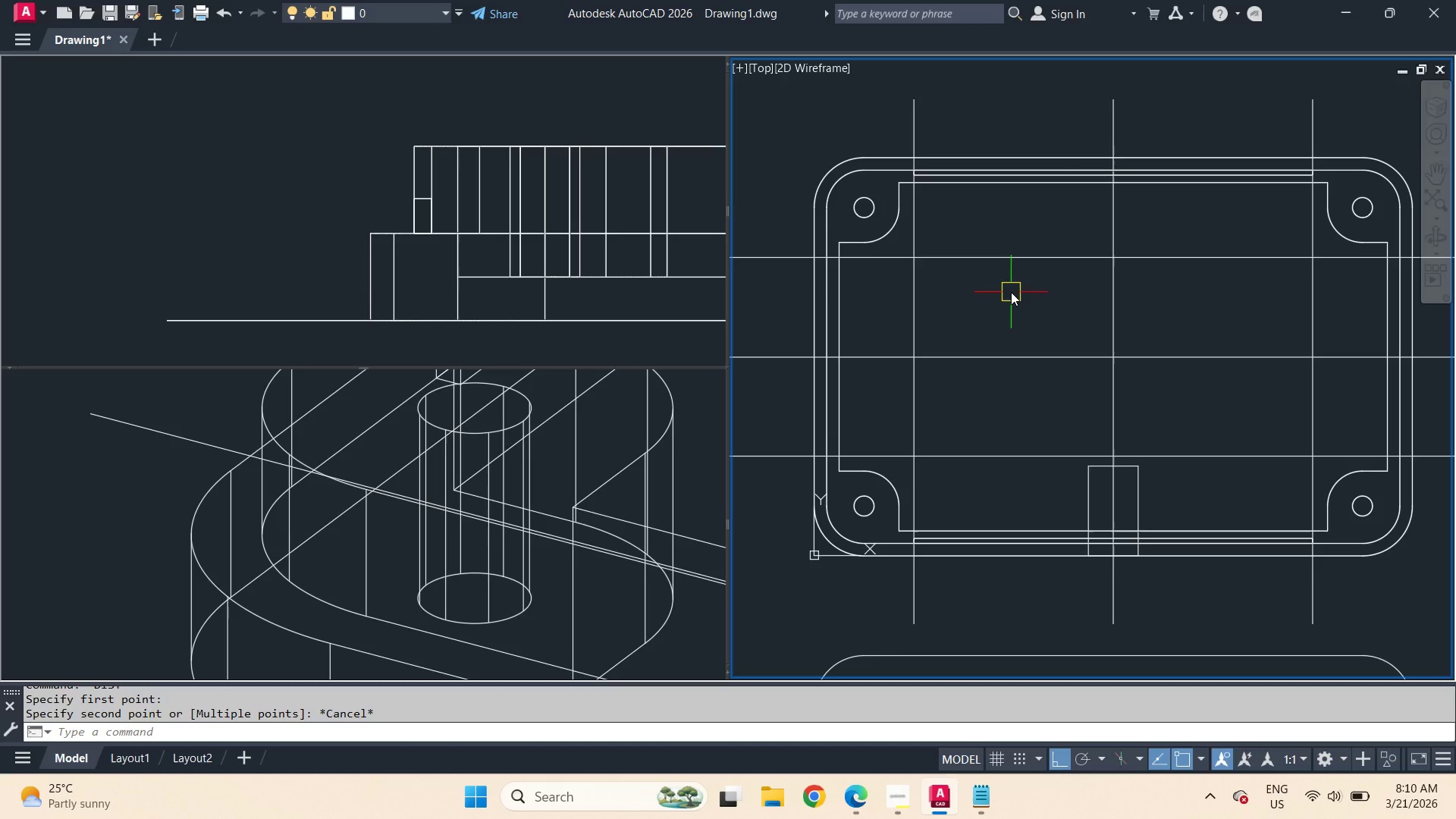 
key(Control+Z)
 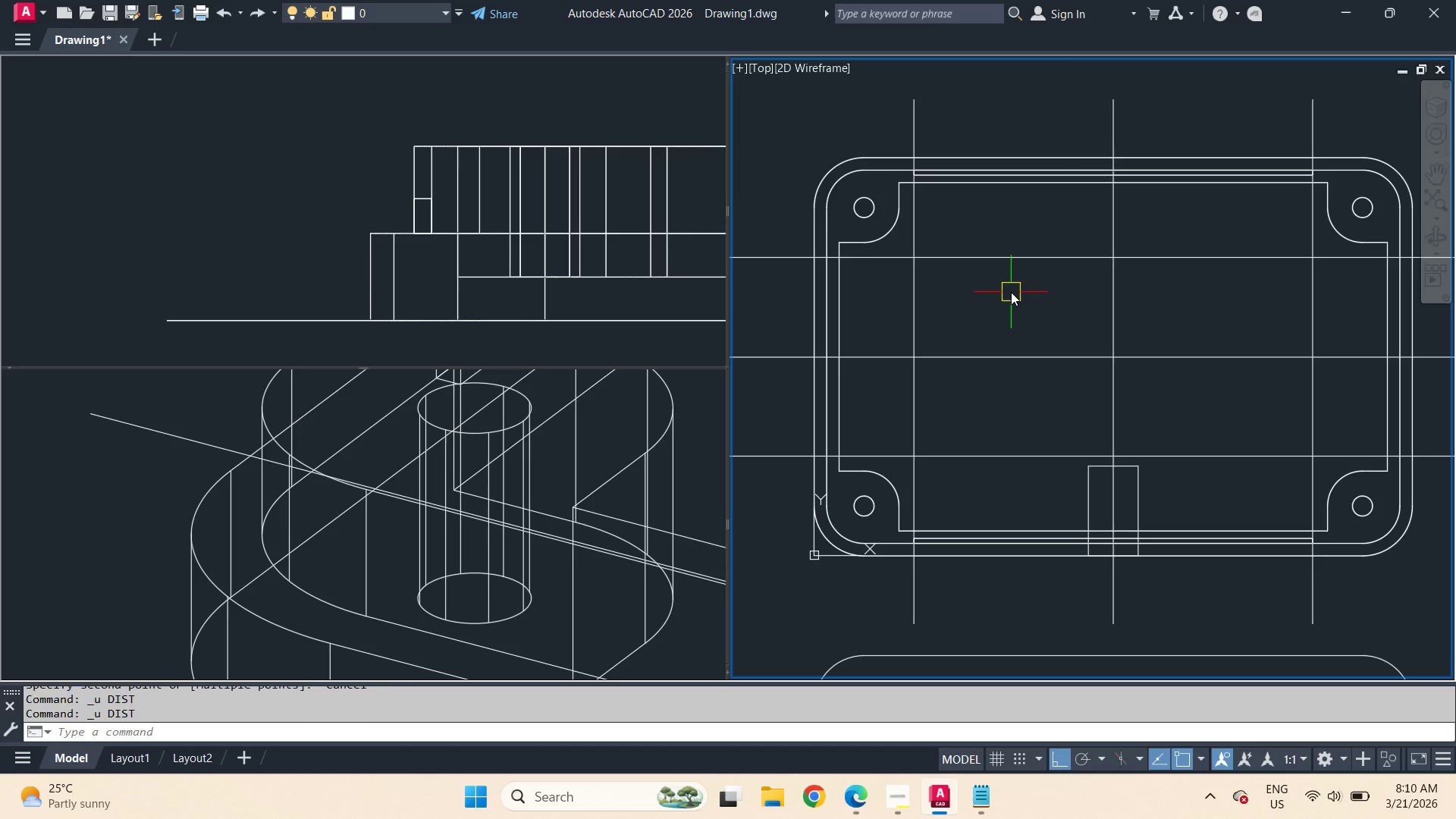 
key(Control+Z)
 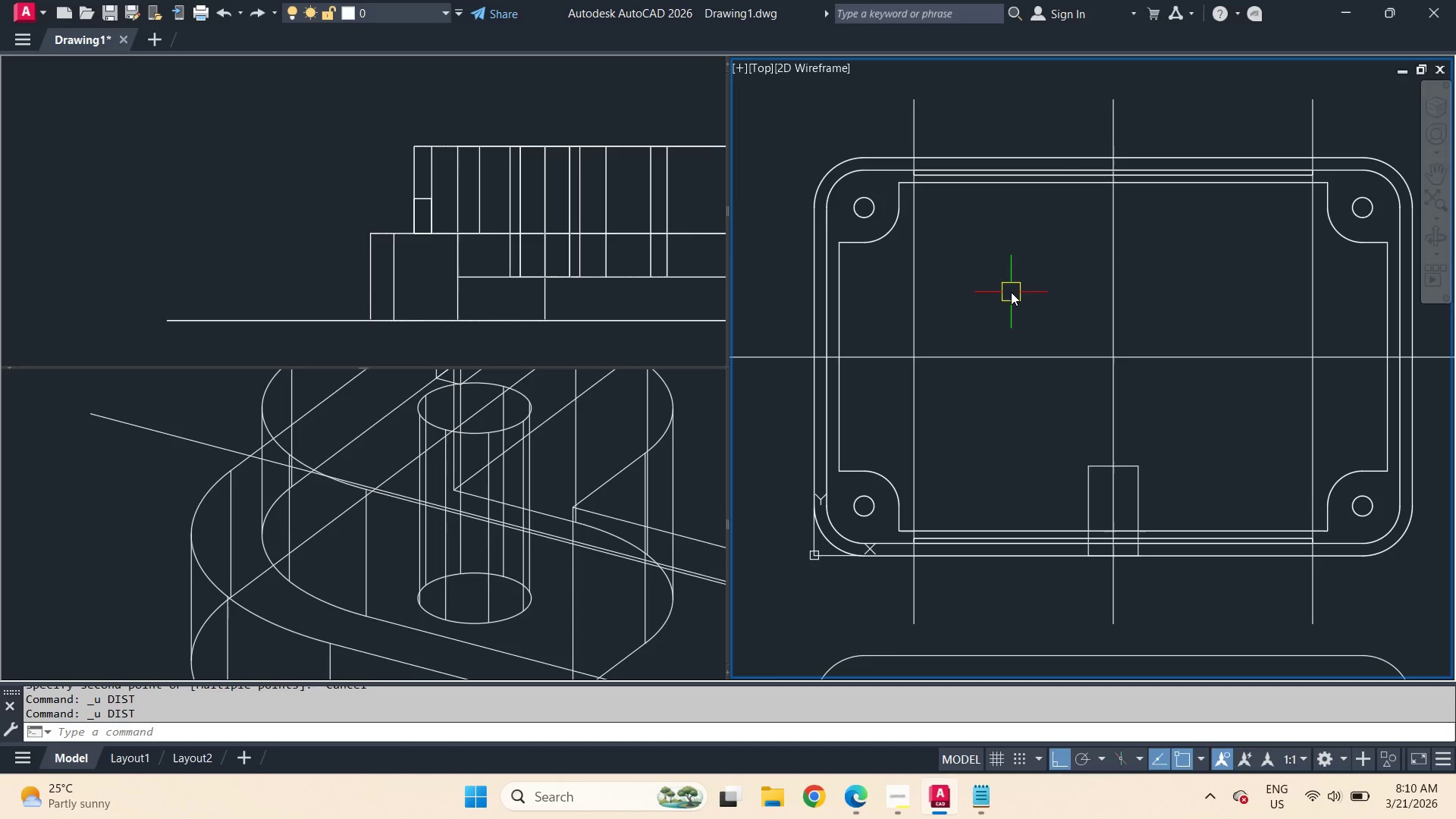 
key(Control+Z)
 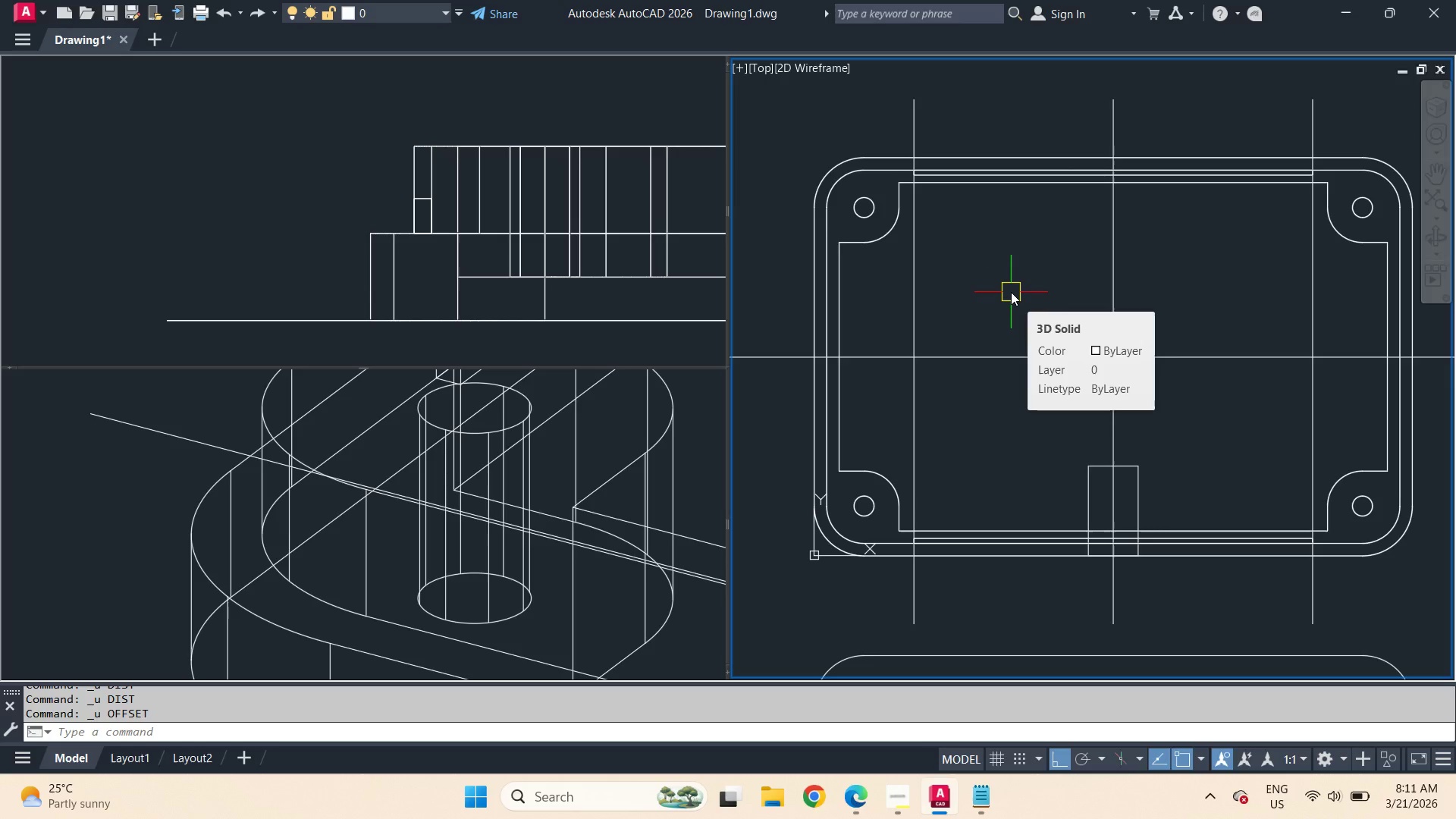 
key(Control+Z)
 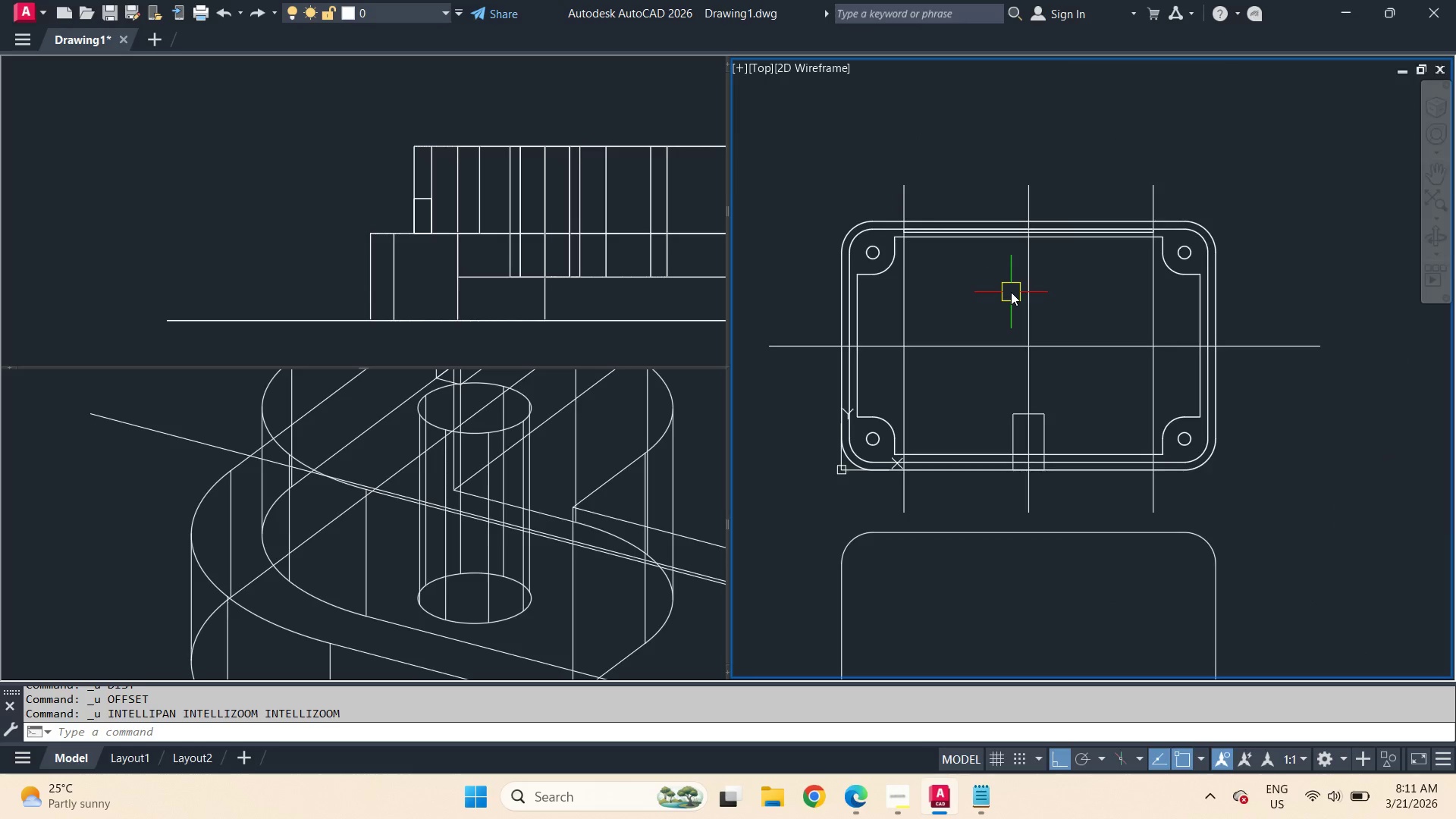 
key(Control+Z)
 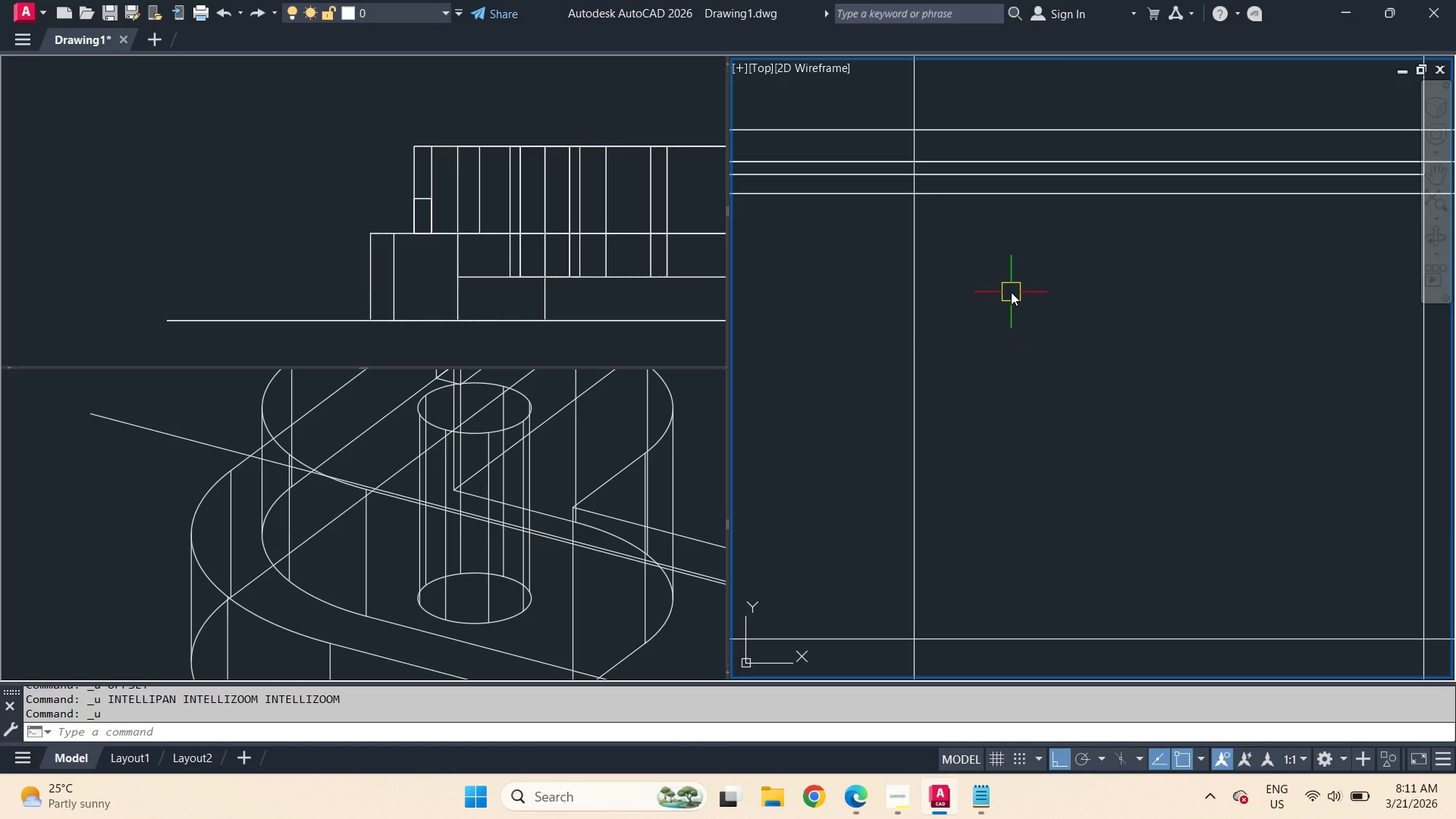 
key(Control+Z)
 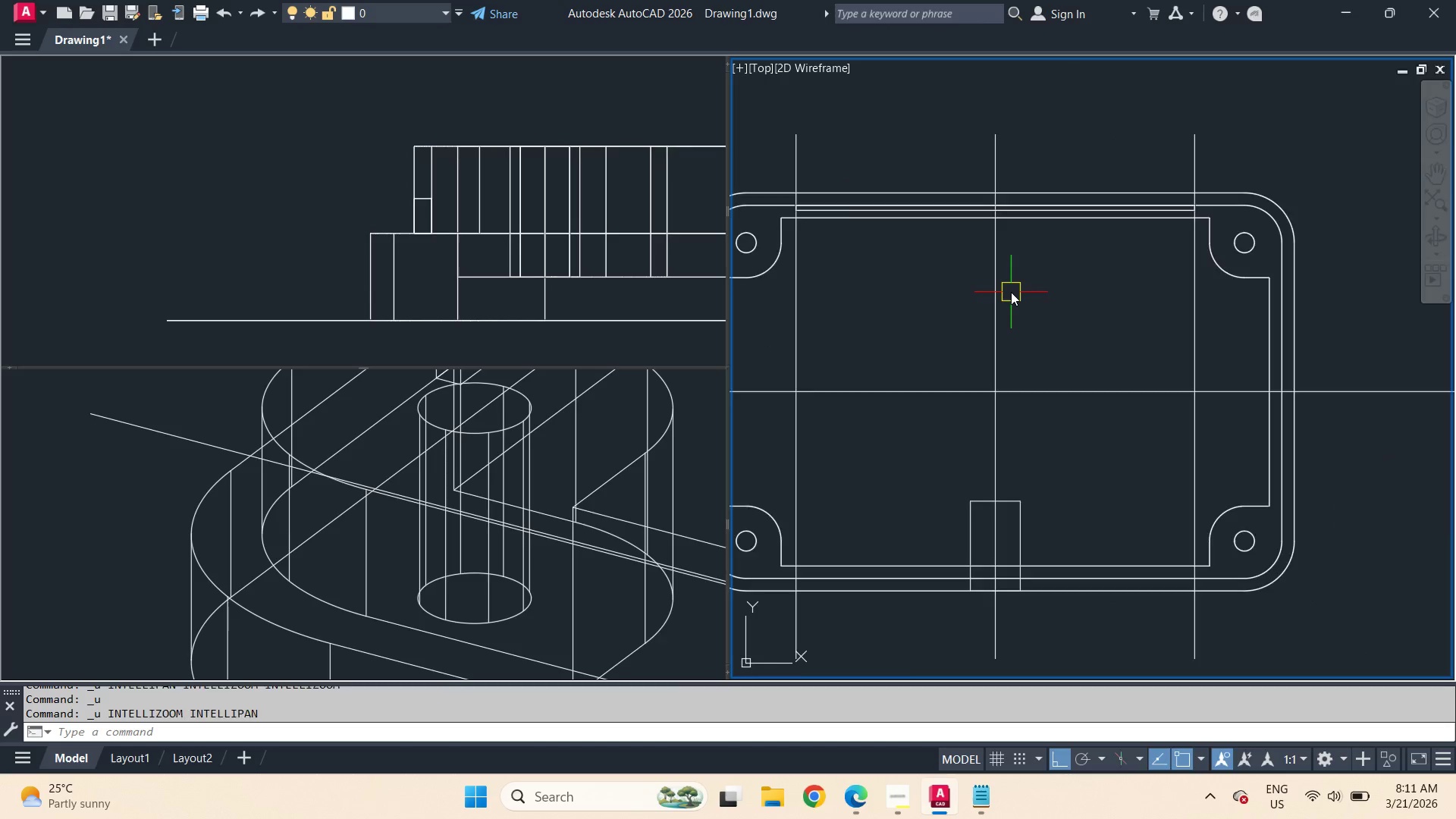 
key(Control+Z)
 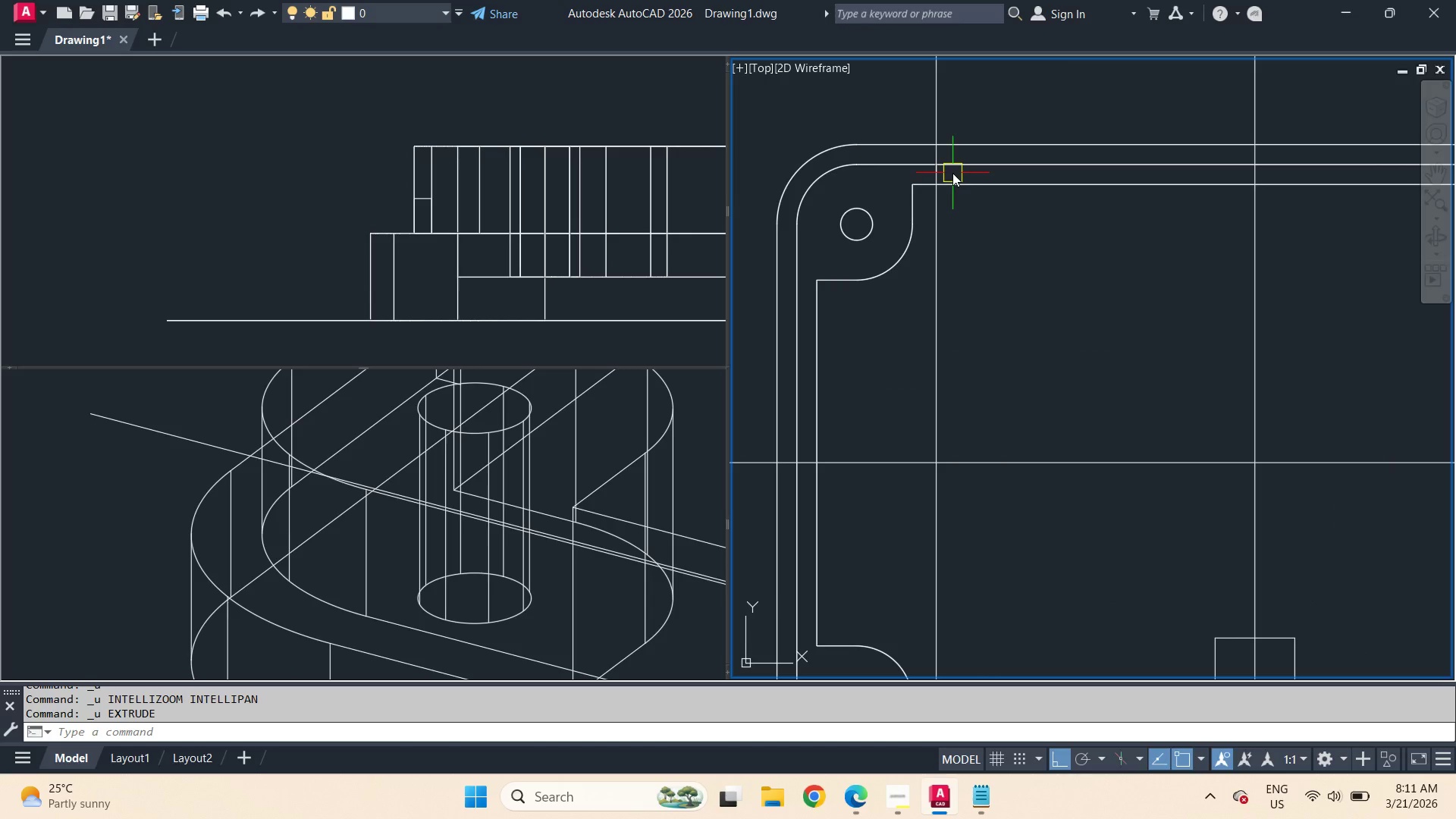 
scroll: coordinate [1019, 278], scroll_direction: down, amount: 2.0
 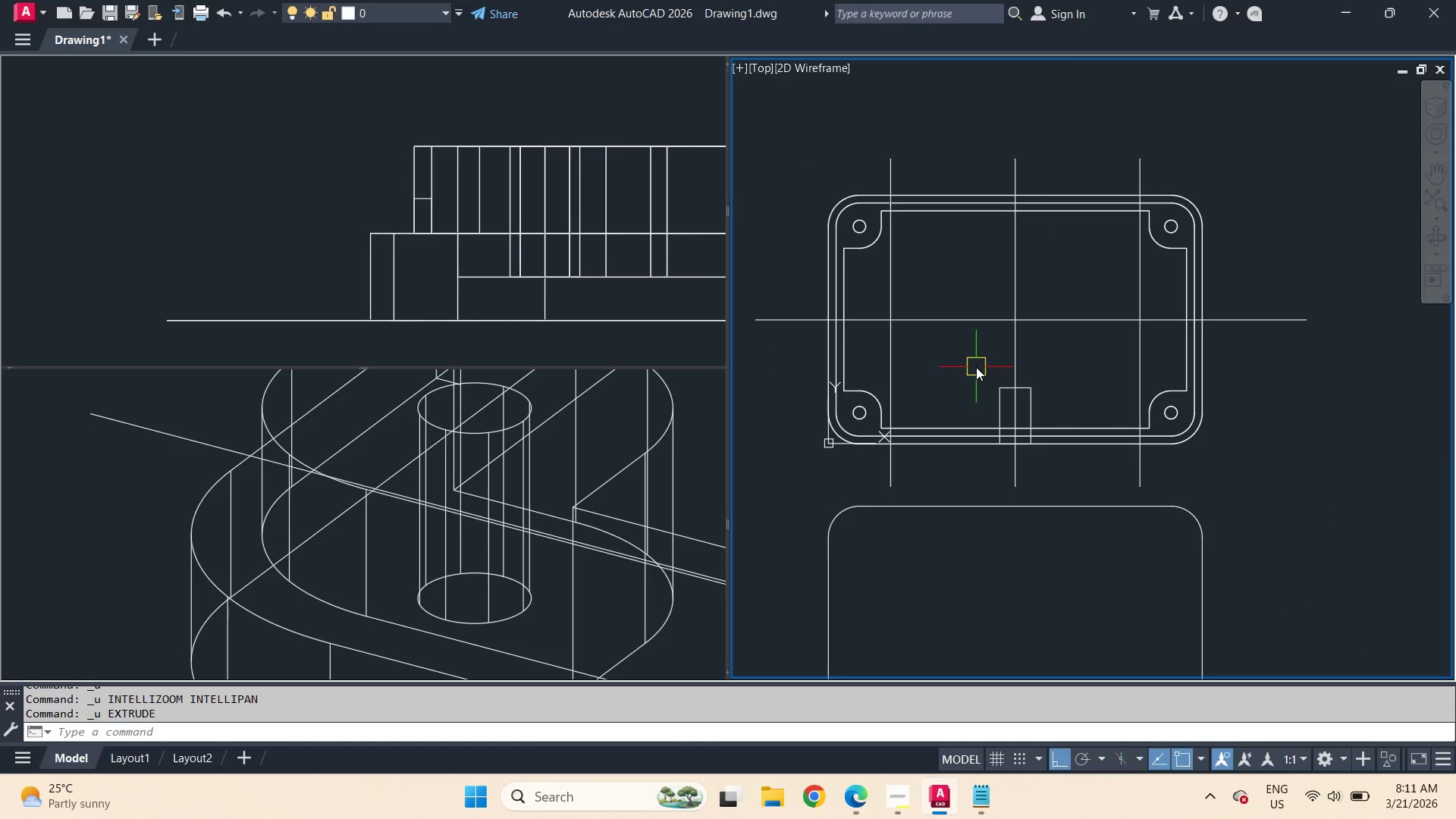 
type(rec )
 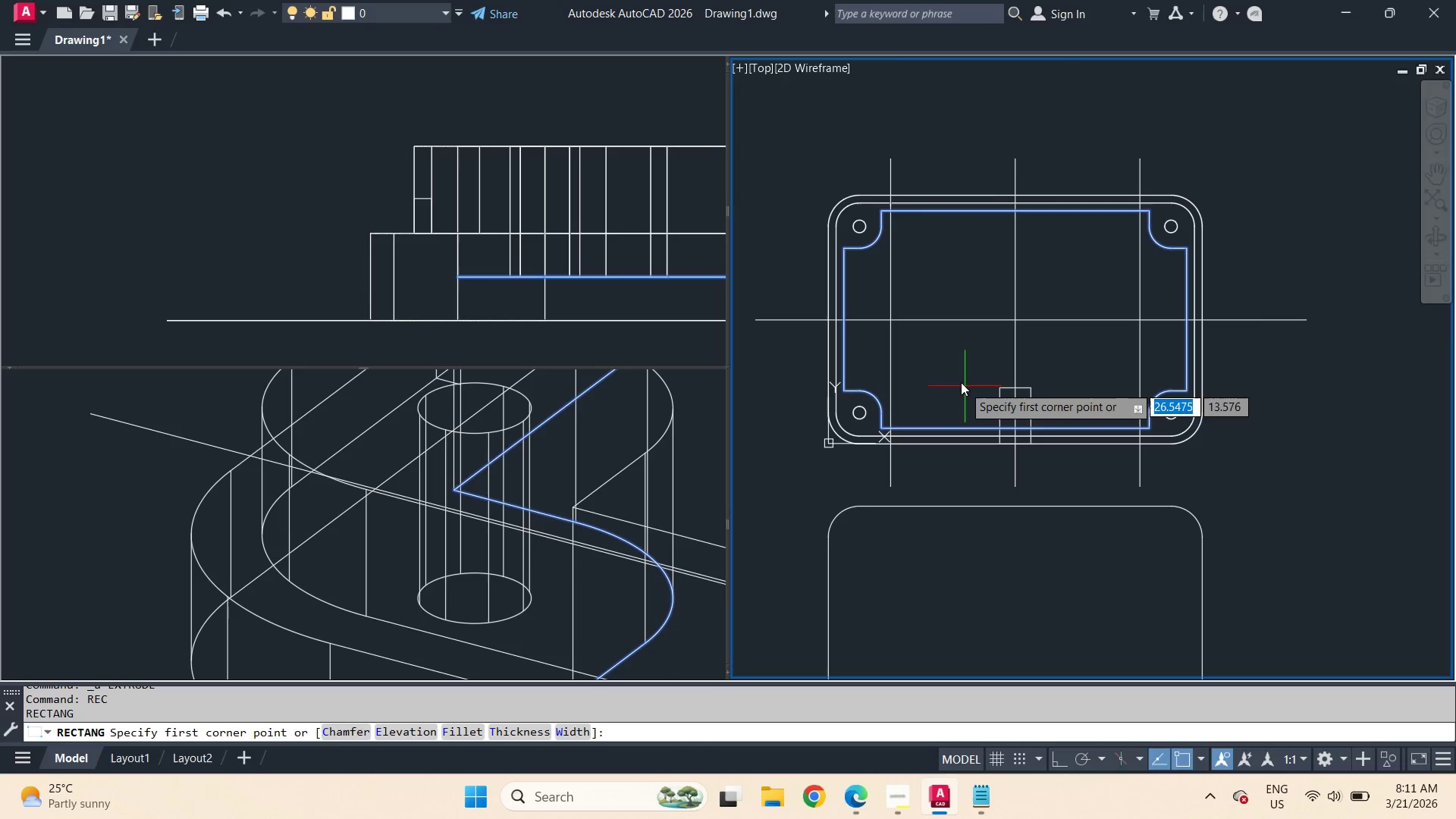 
scroll: coordinate [958, 375], scroll_direction: up, amount: 1.0
 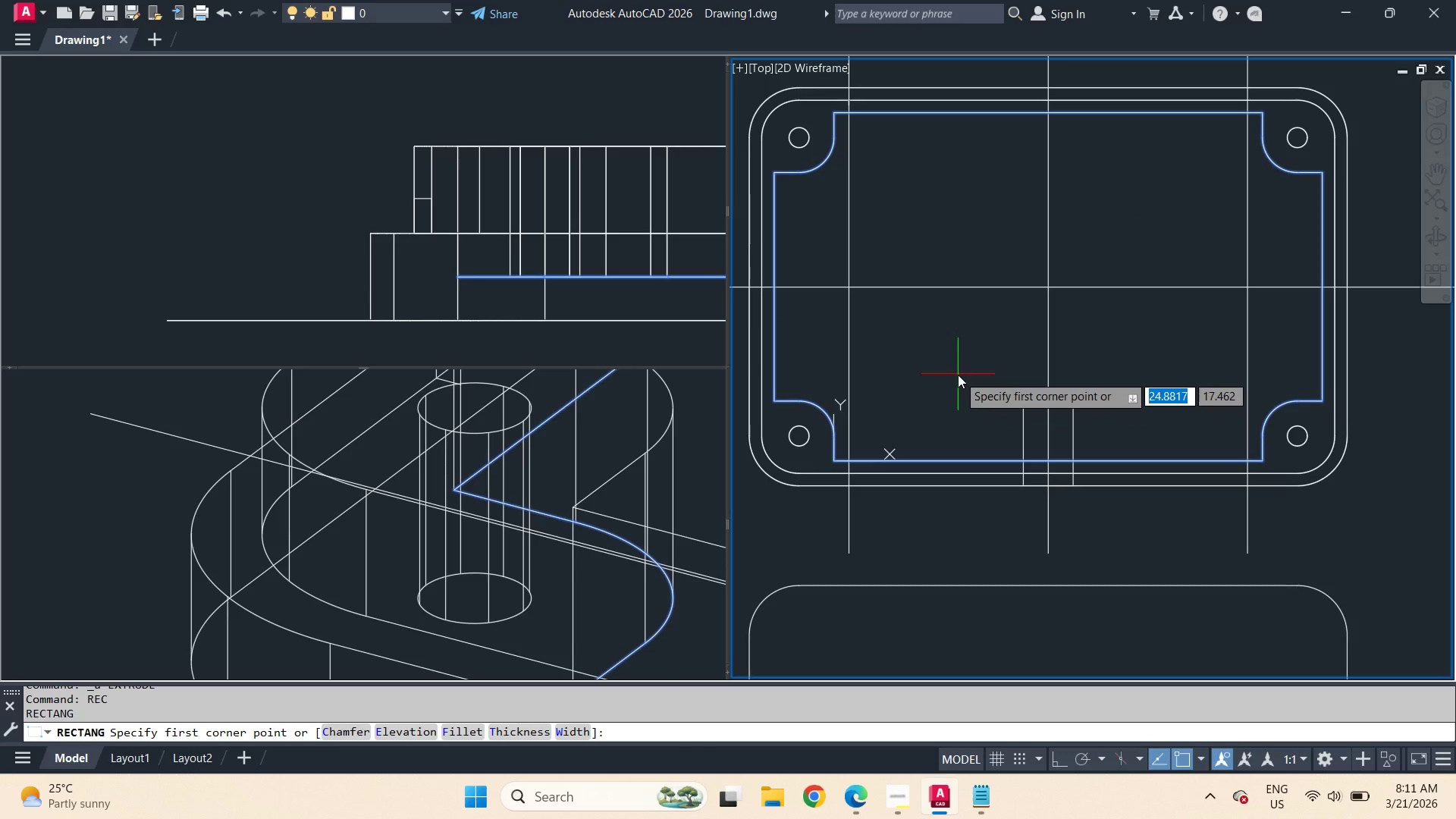 
scroll: coordinate [958, 375], scroll_direction: down, amount: 1.0
 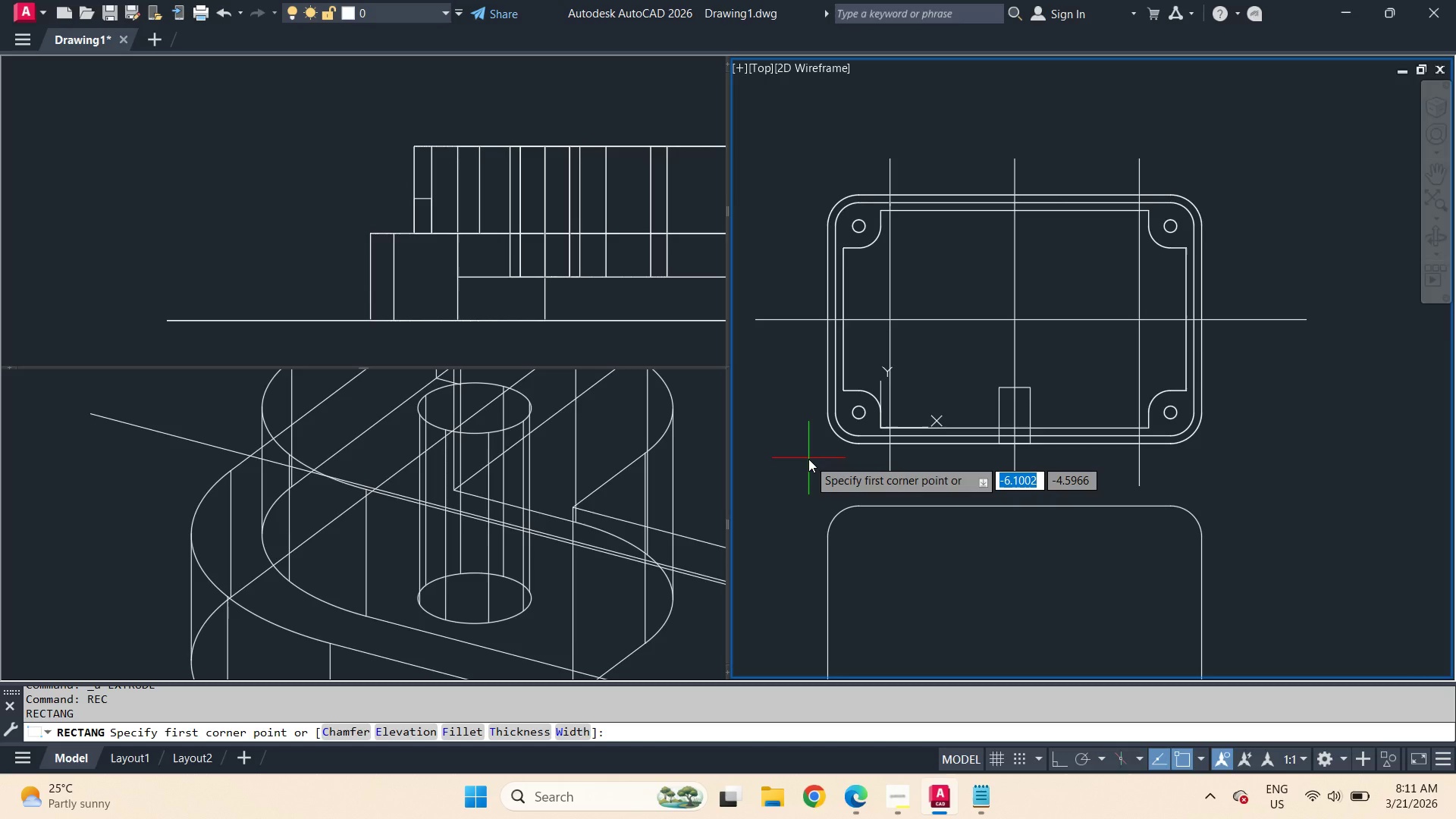 
wait(13.34)
 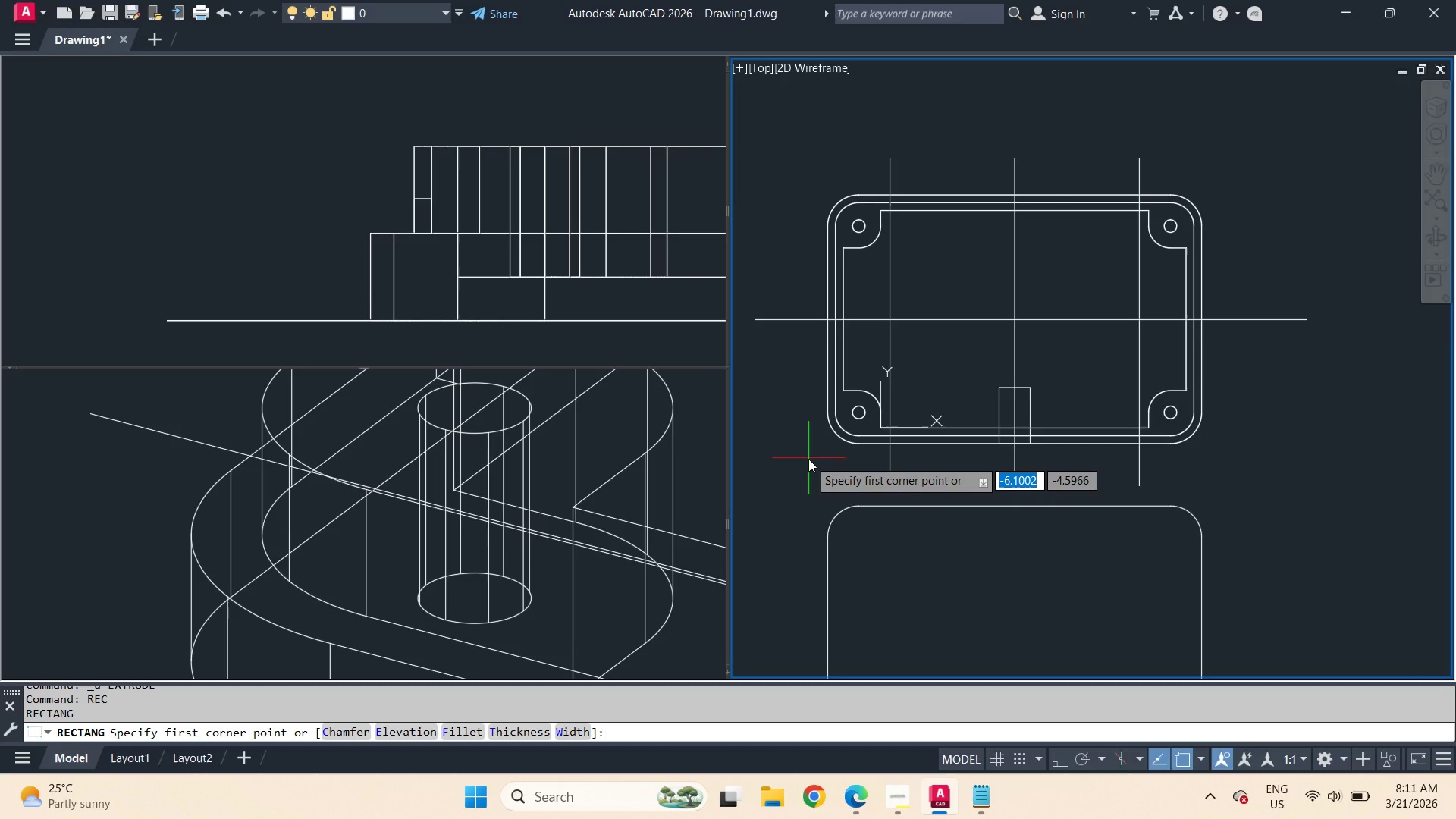 
left_click([790, 466])
 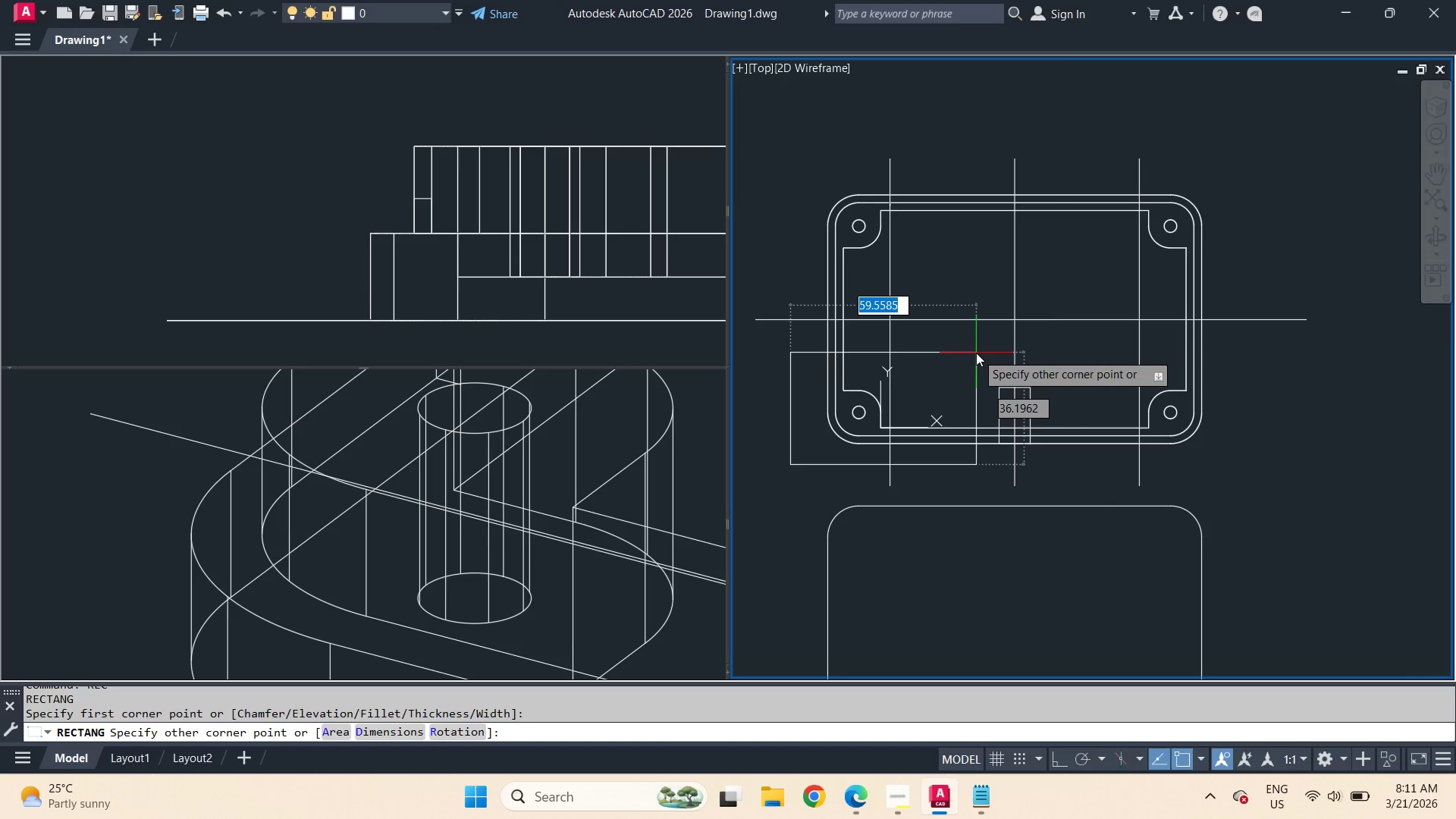 
key(Numpad1)
 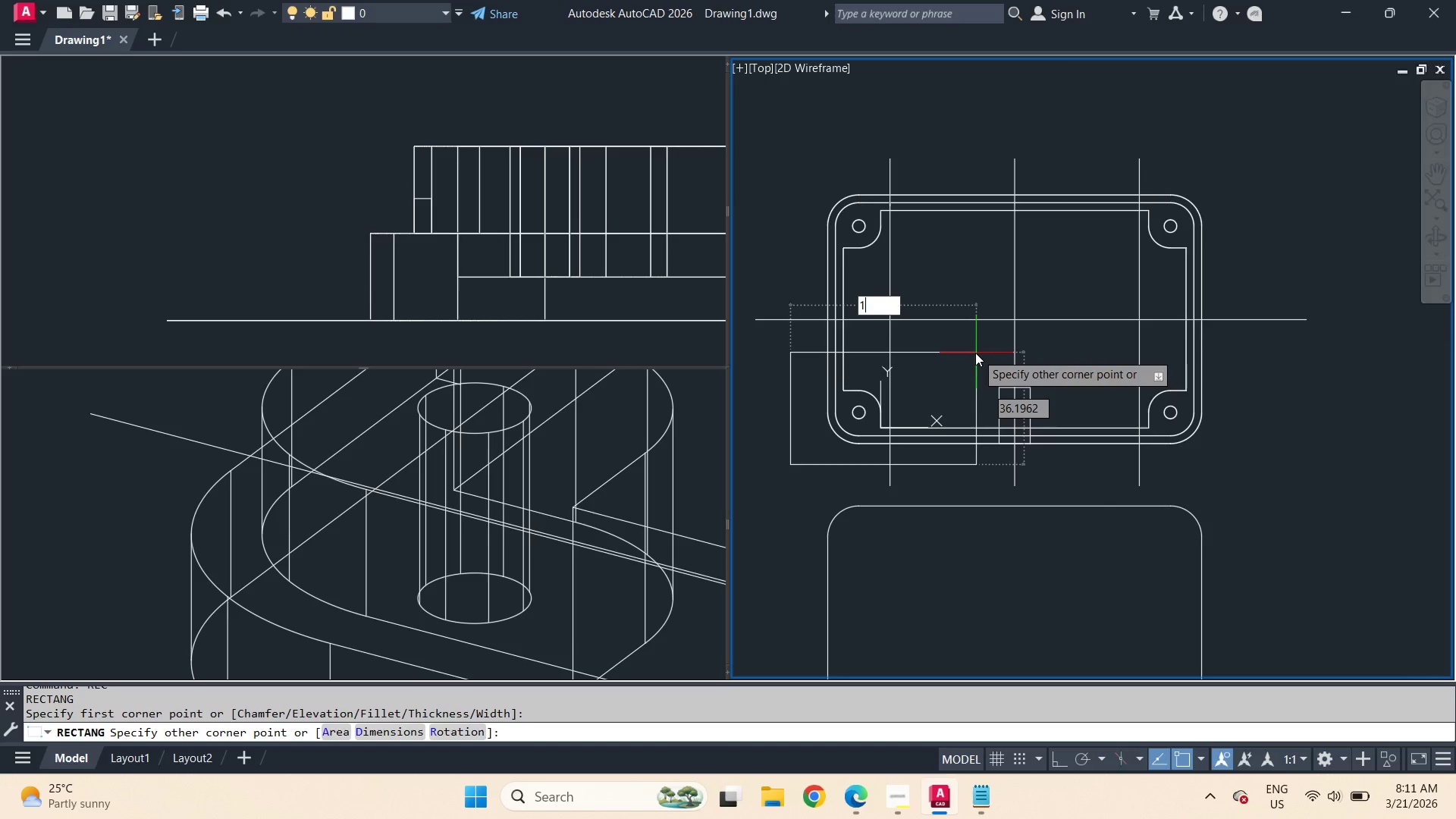 
key(Numpad2)
 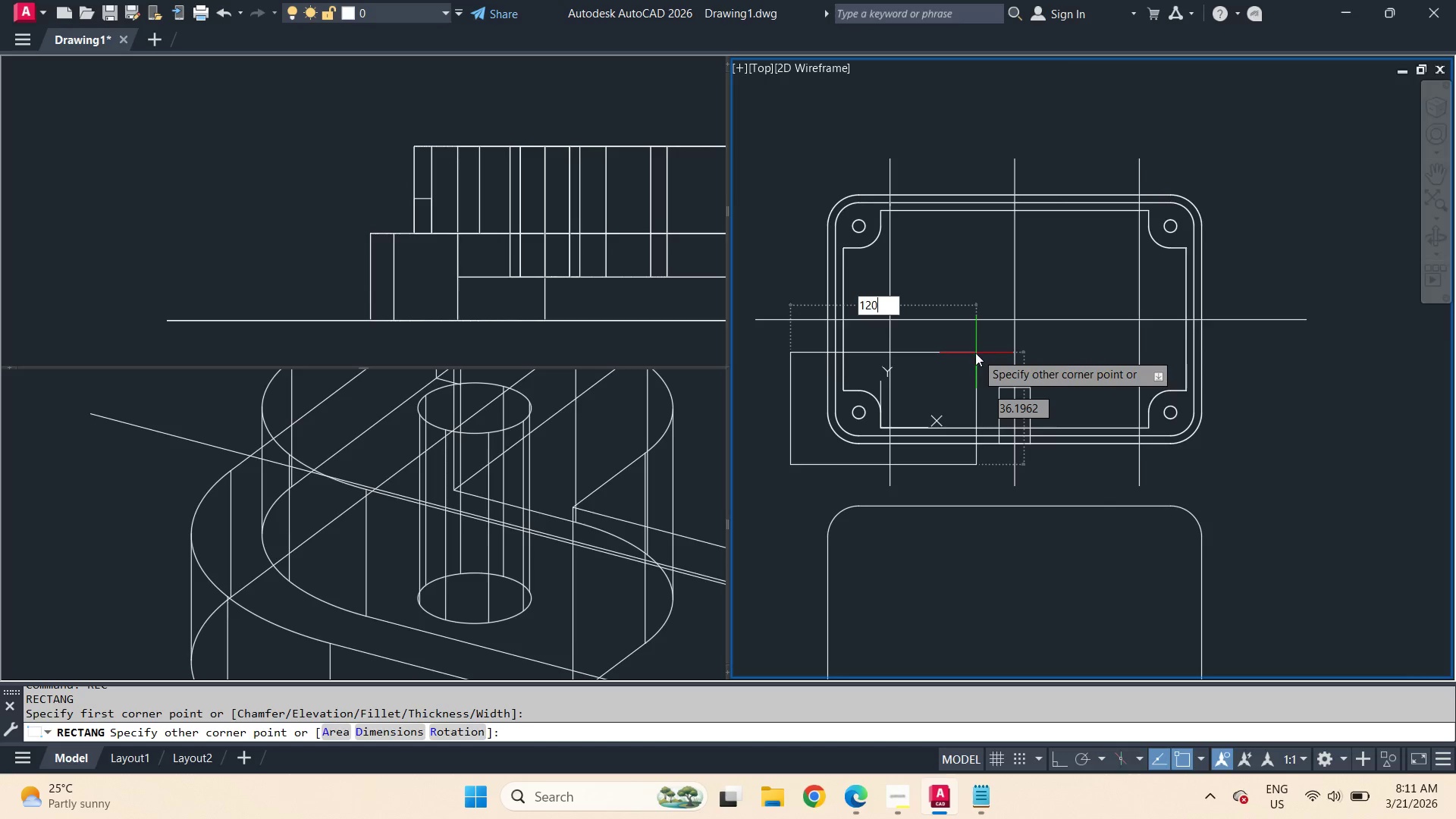 
key(Numpad0)
 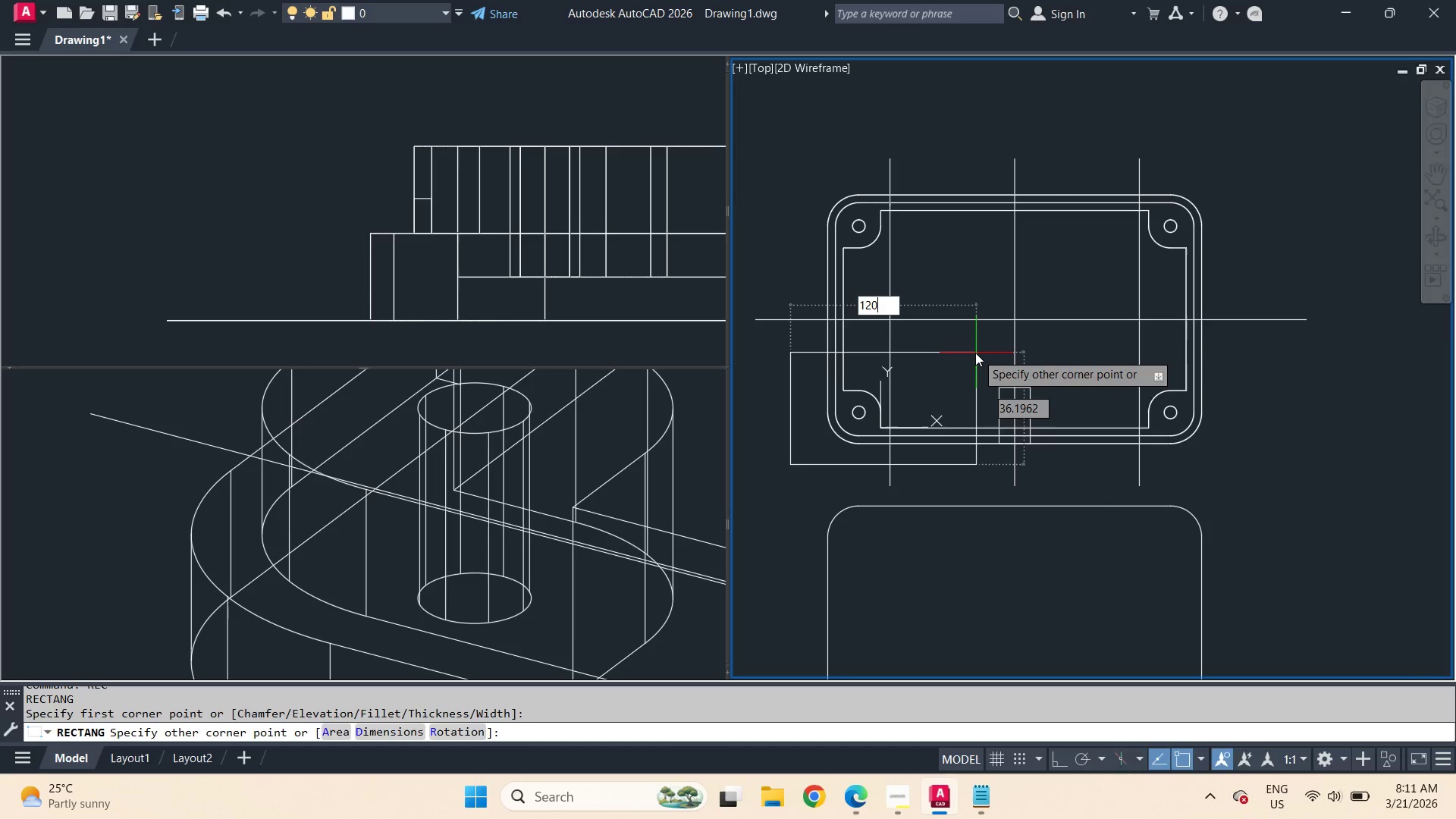 
key(Tab)
 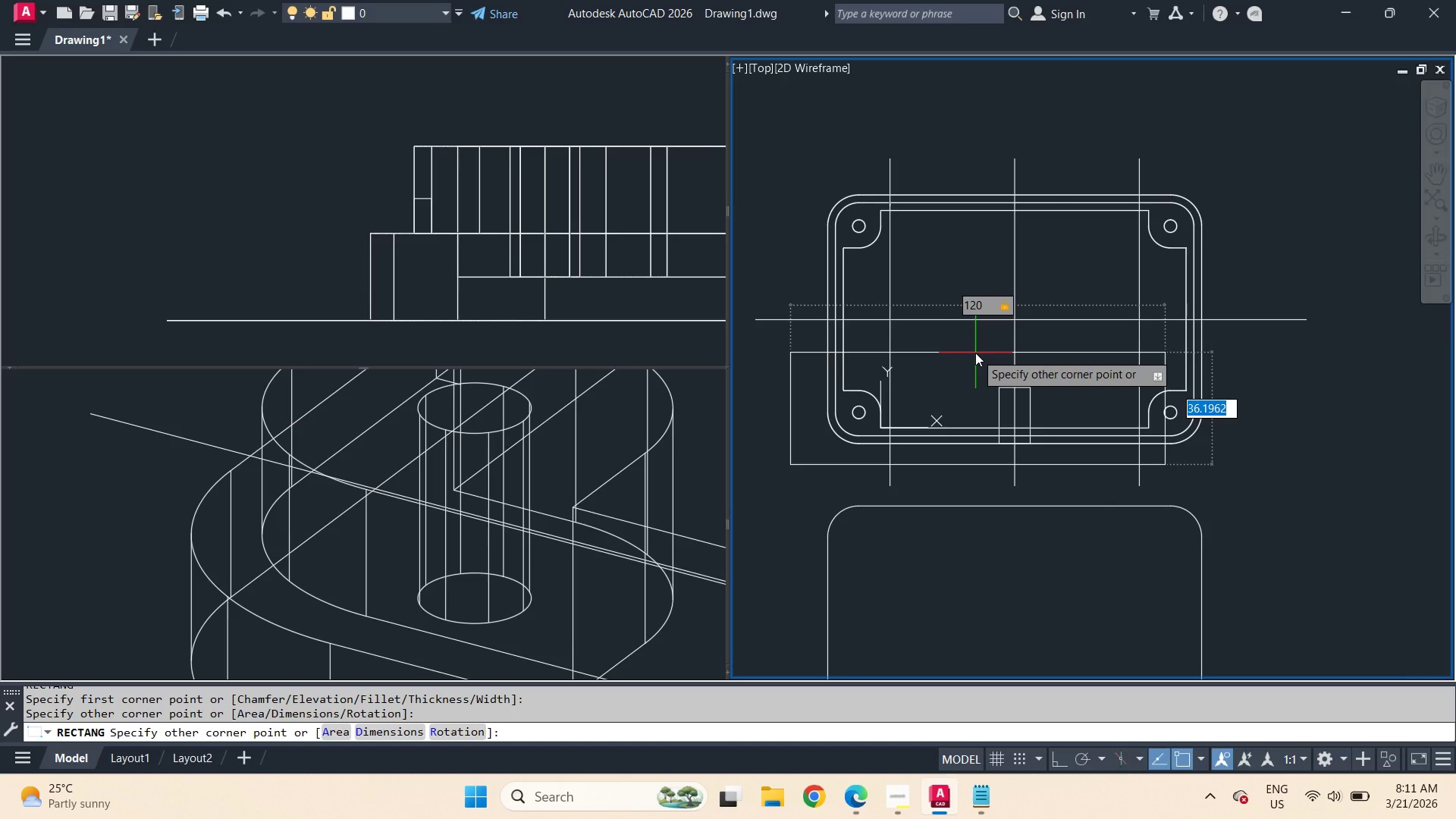 
key(Numpad8)
 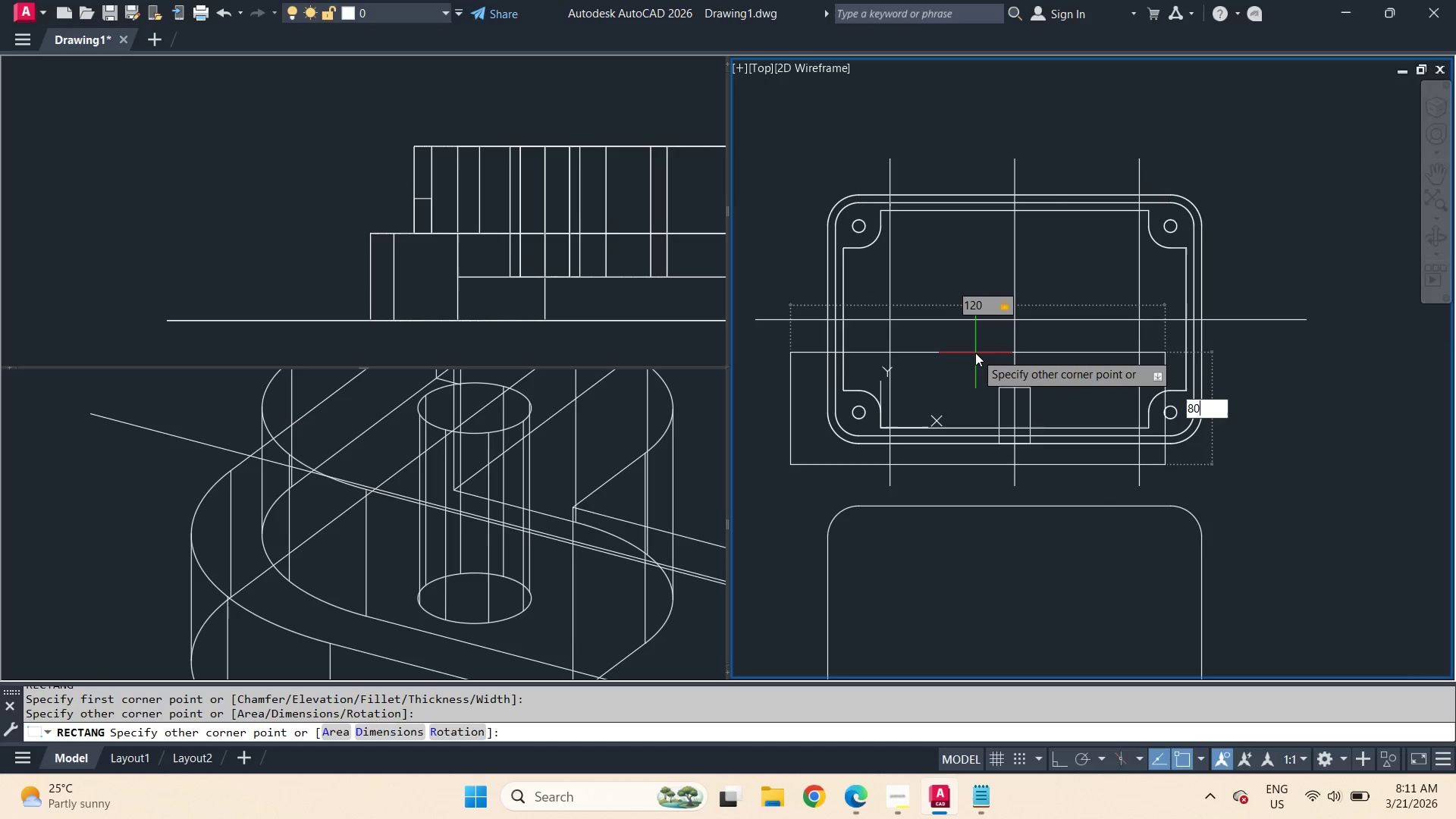 
key(Numpad0)
 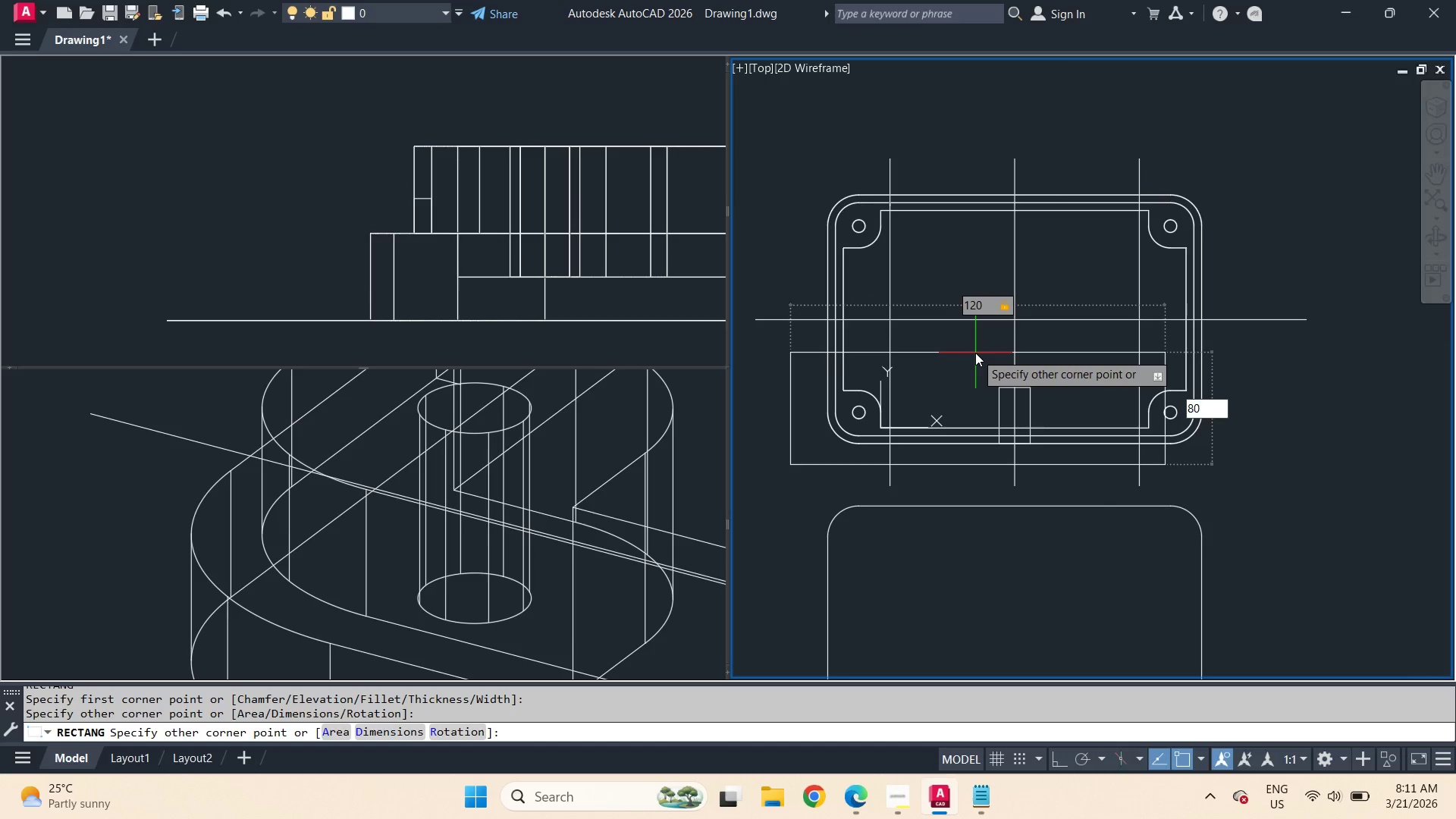 
key(NumpadEnter)
 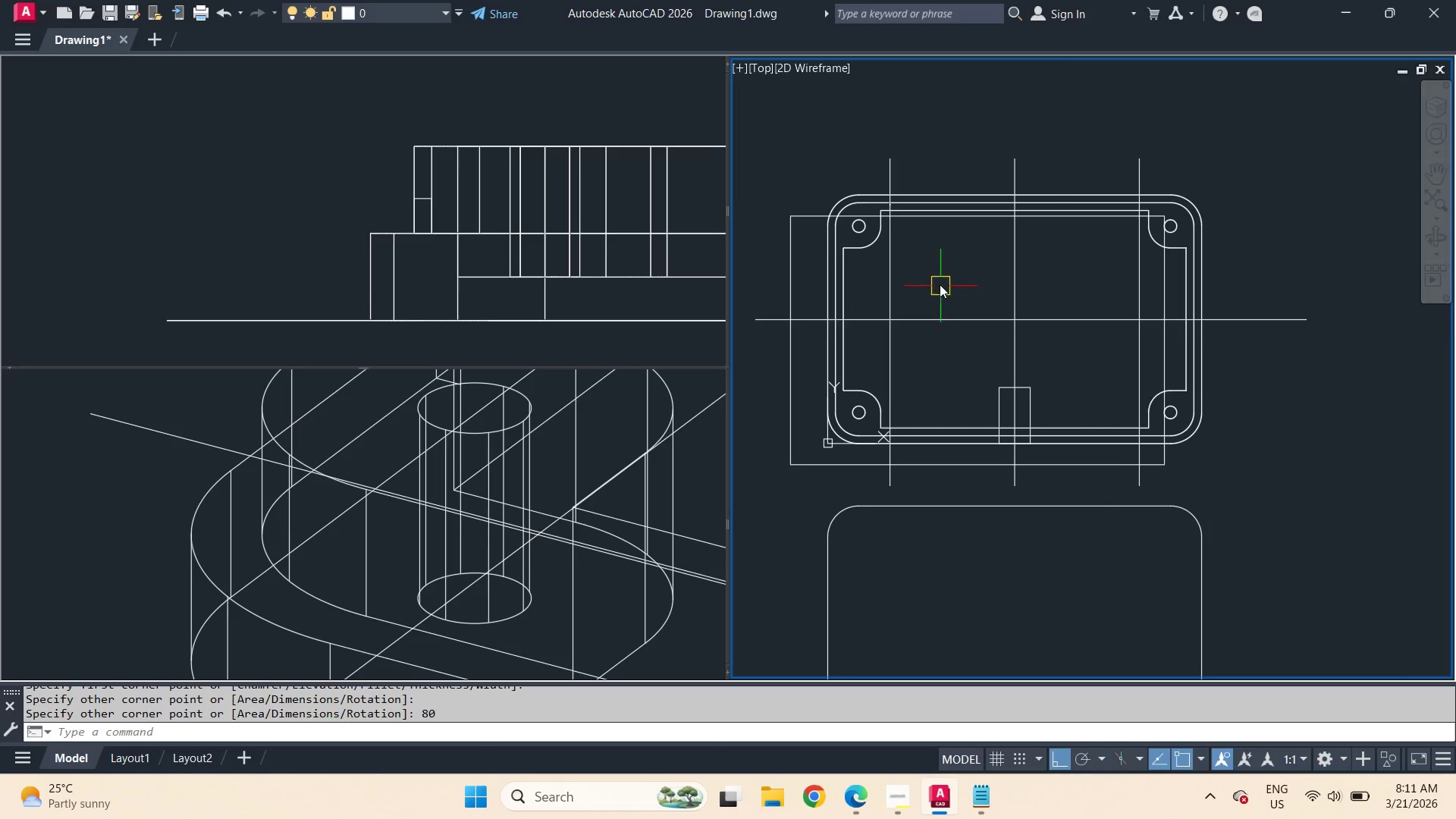 
key(D)
 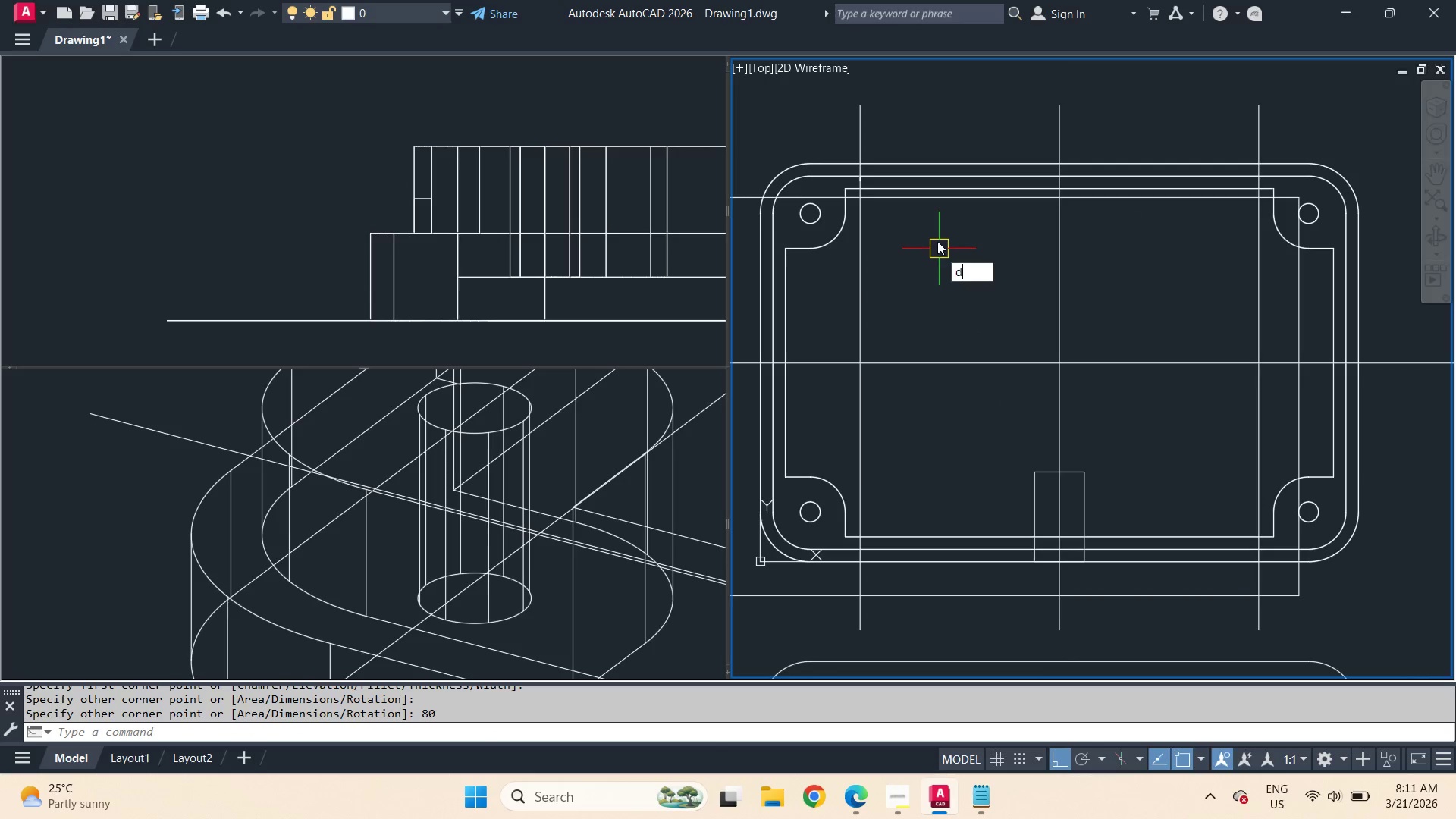 
scroll: coordinate [939, 246], scroll_direction: up, amount: 1.0
 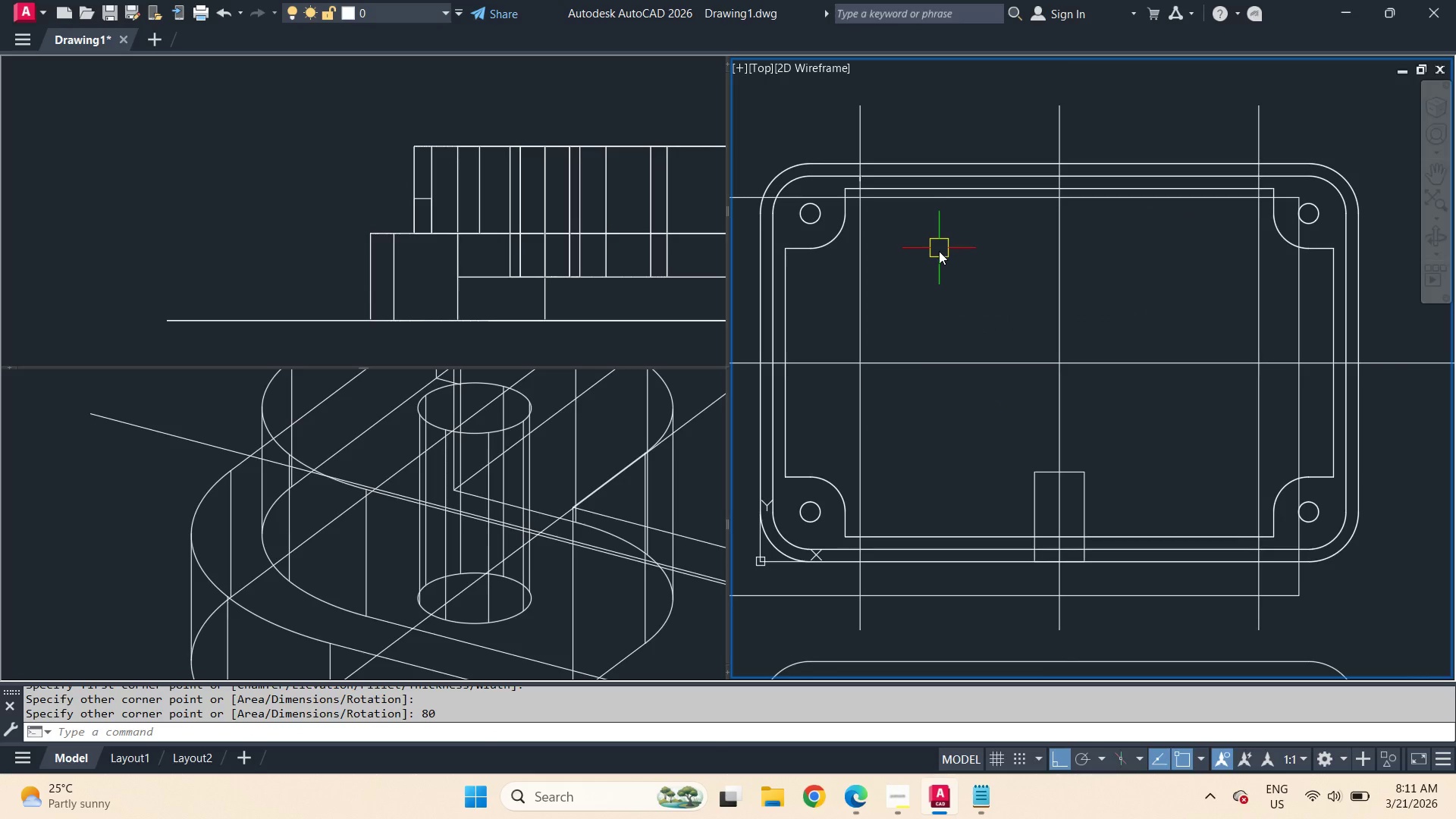 
type(li)
 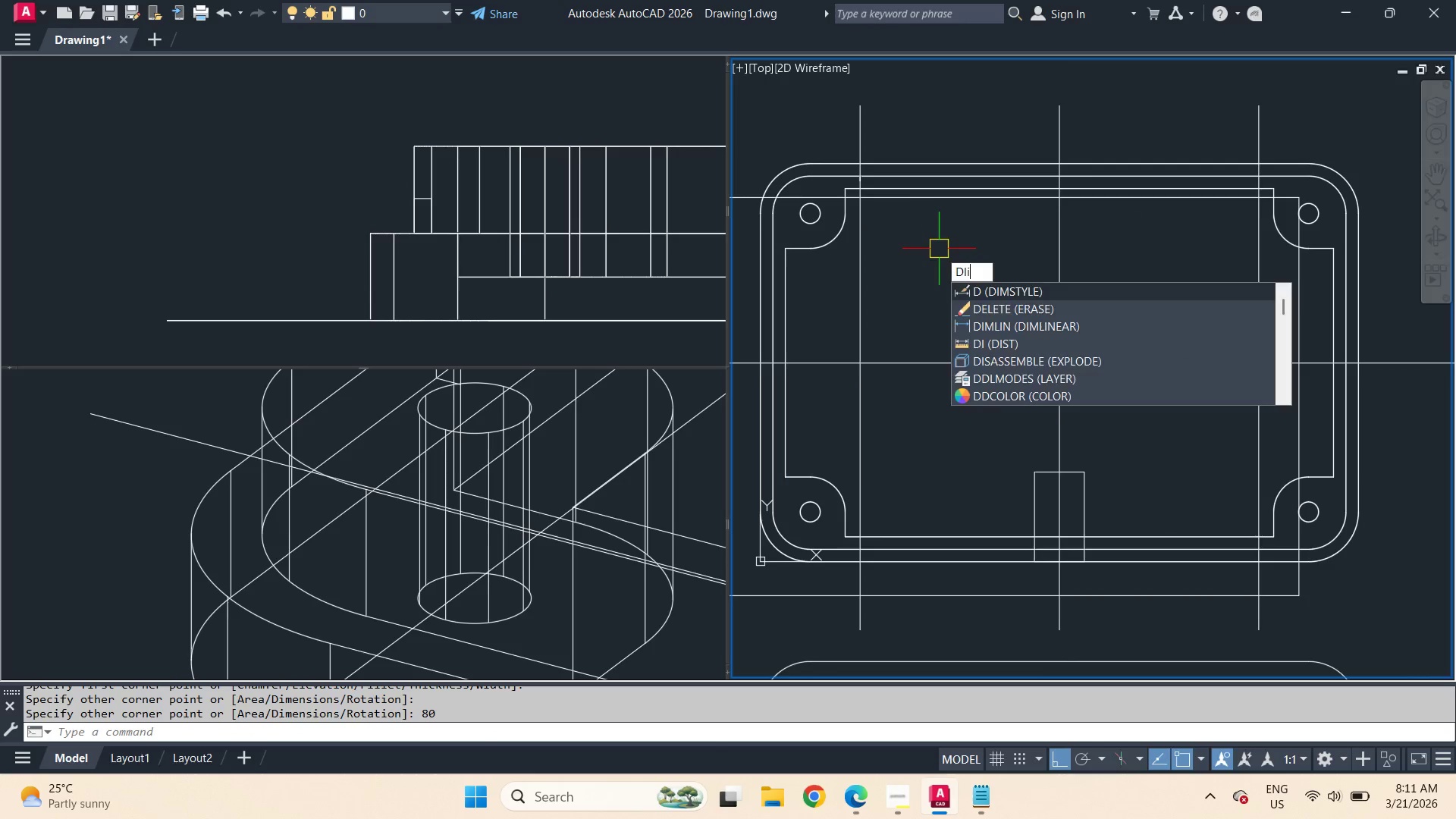 
key(Space)
 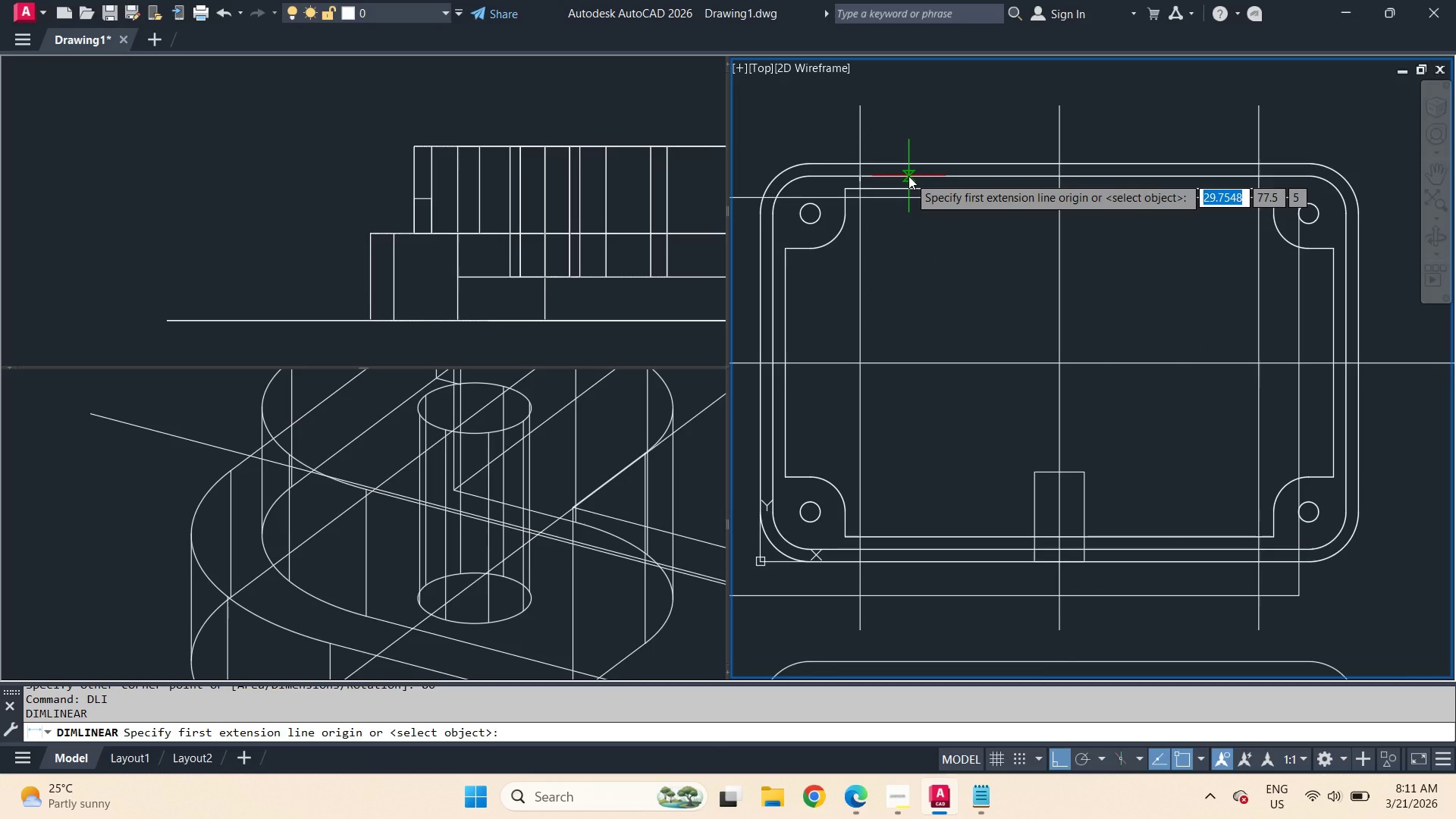 
left_click([908, 176])
 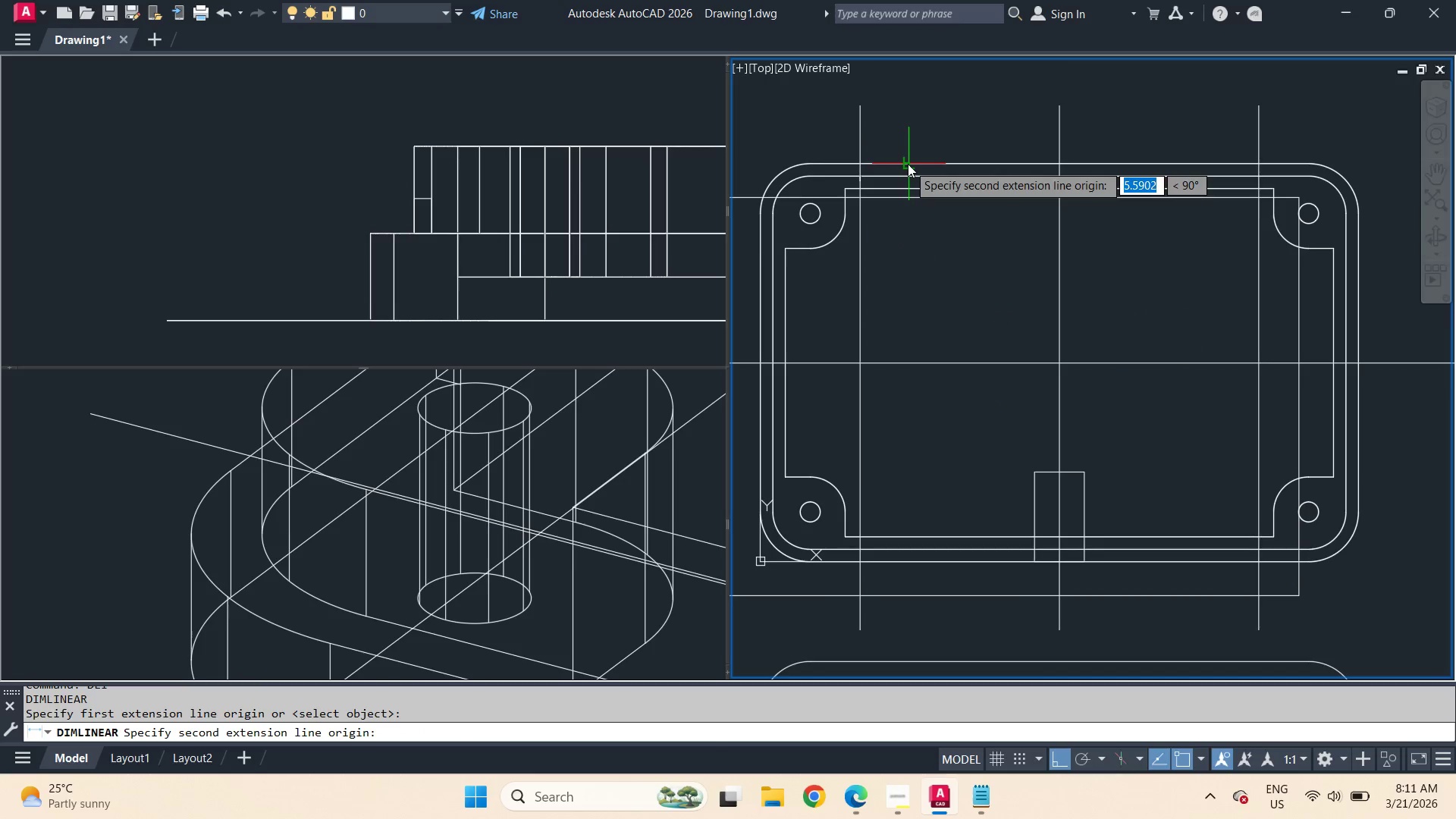 
left_click([908, 164])
 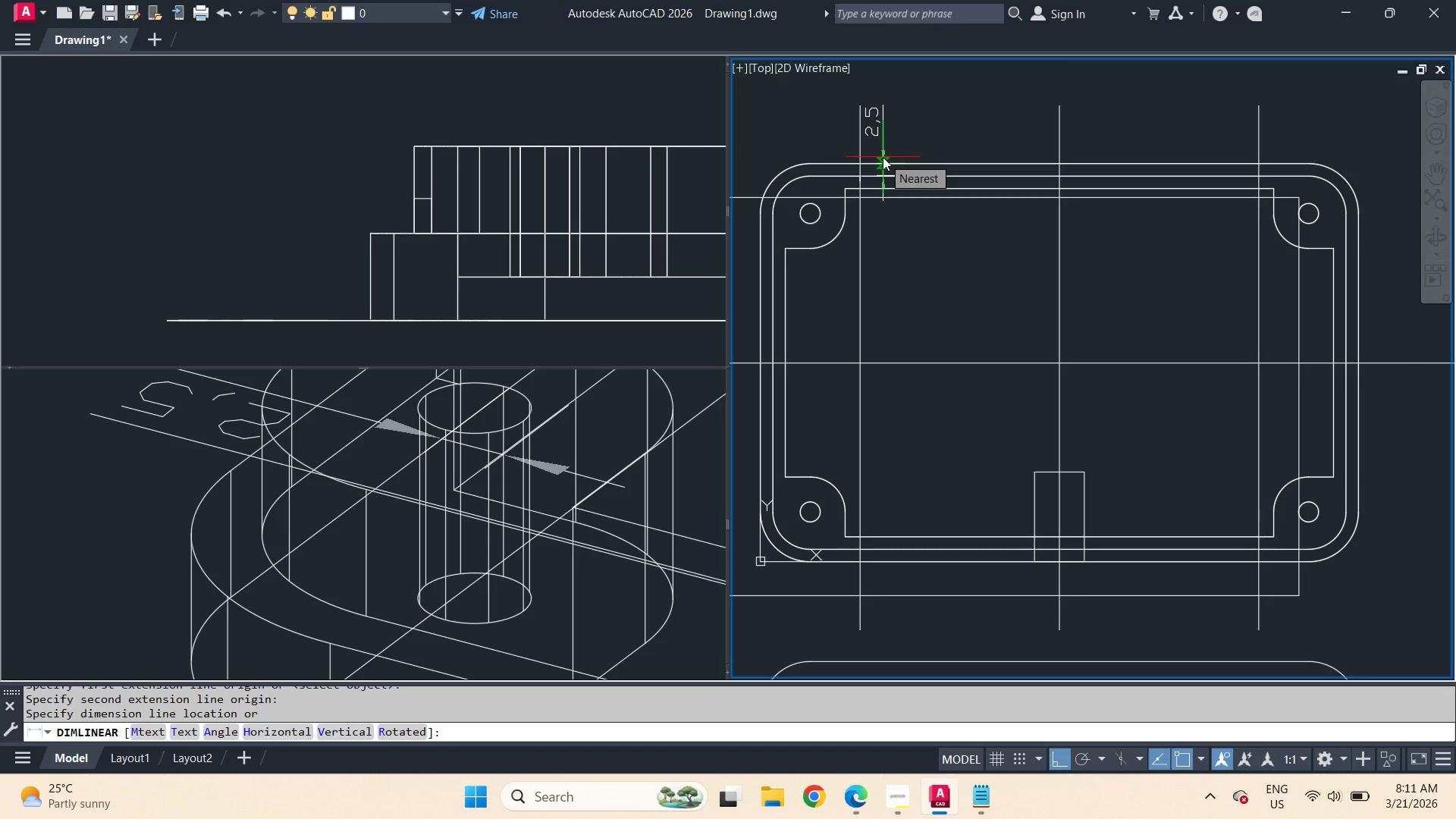 
wait(10.94)
 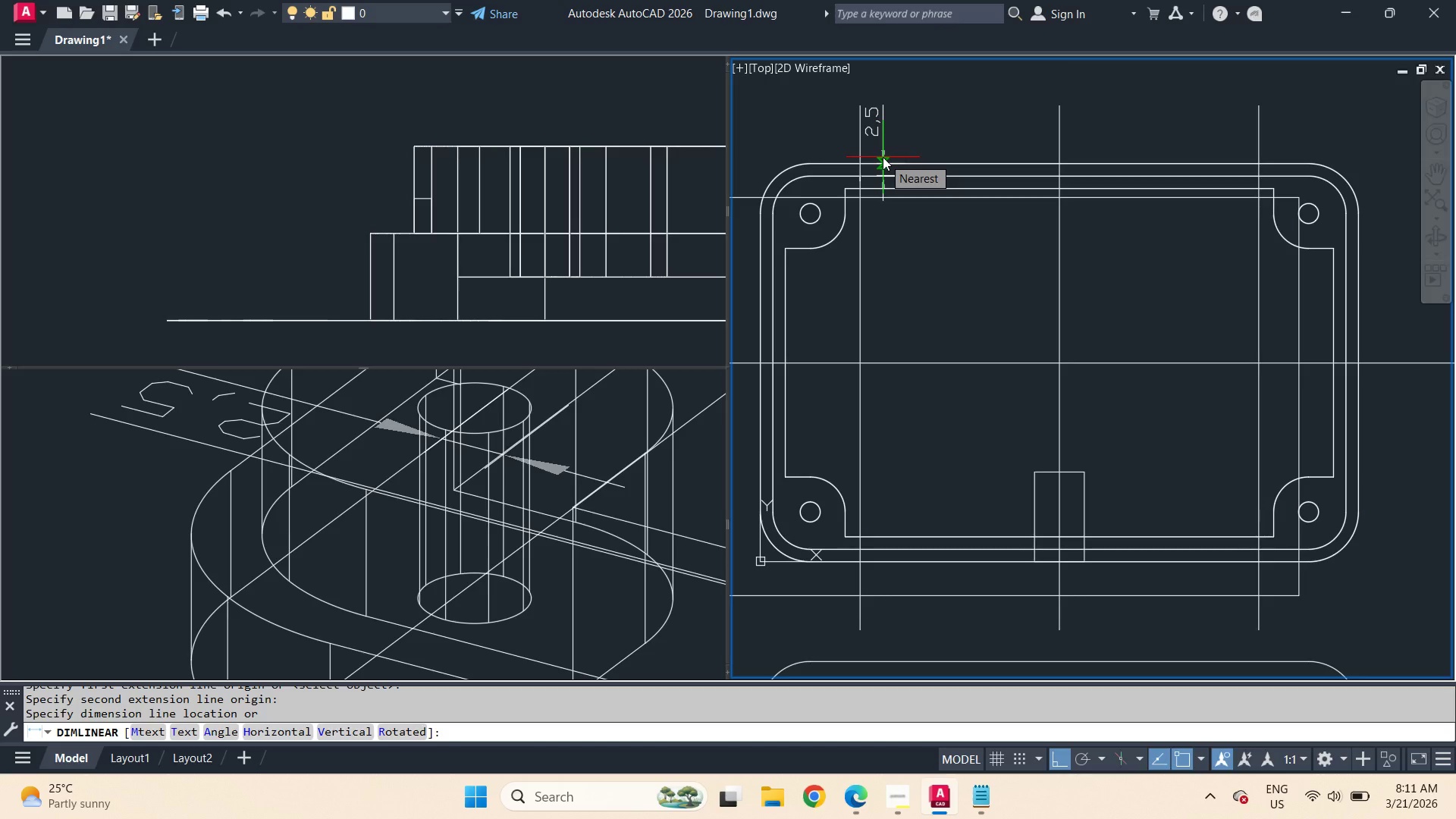 
key(Escape)
 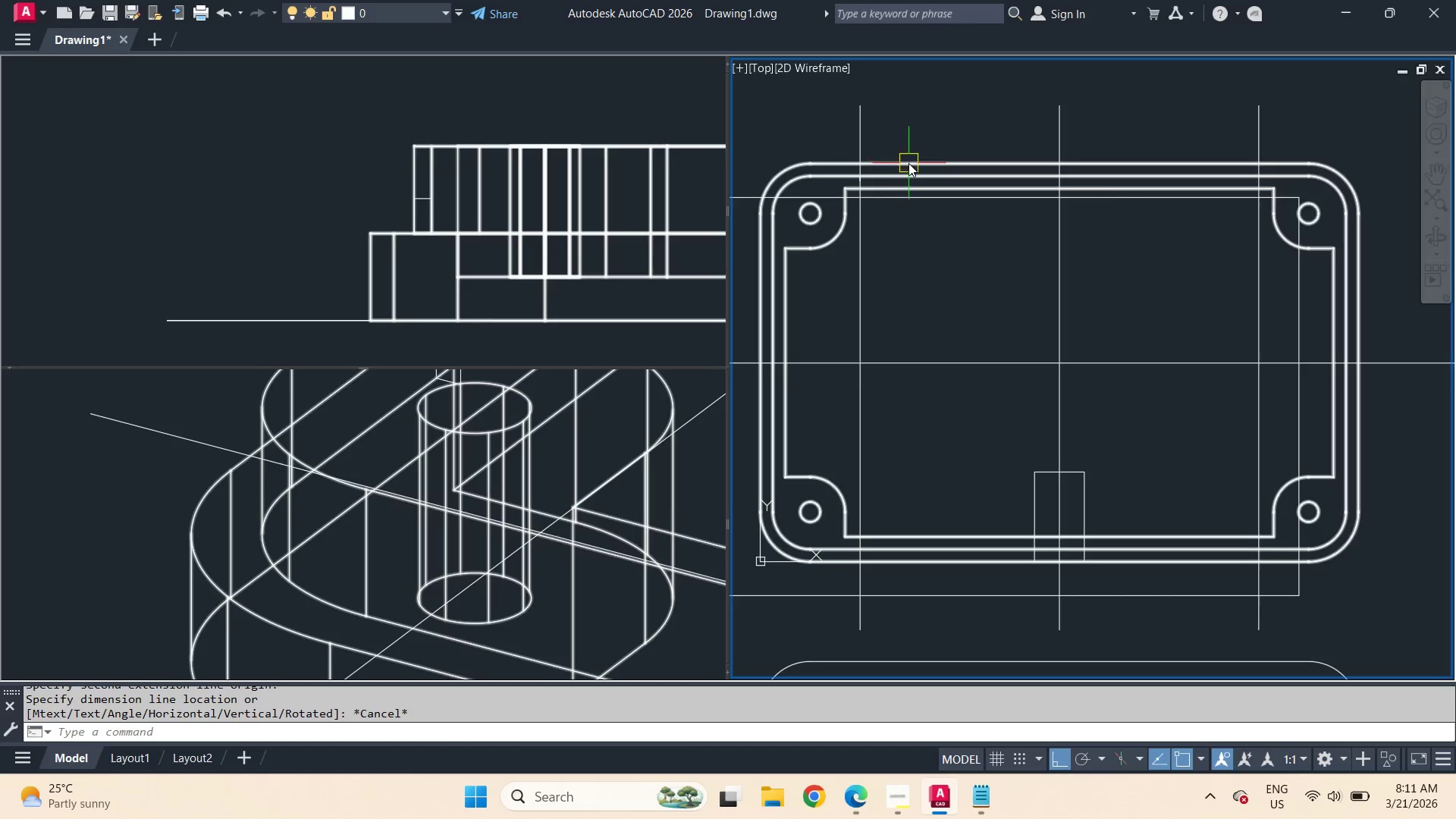 
scroll: coordinate [908, 163], scroll_direction: down, amount: 1.0
 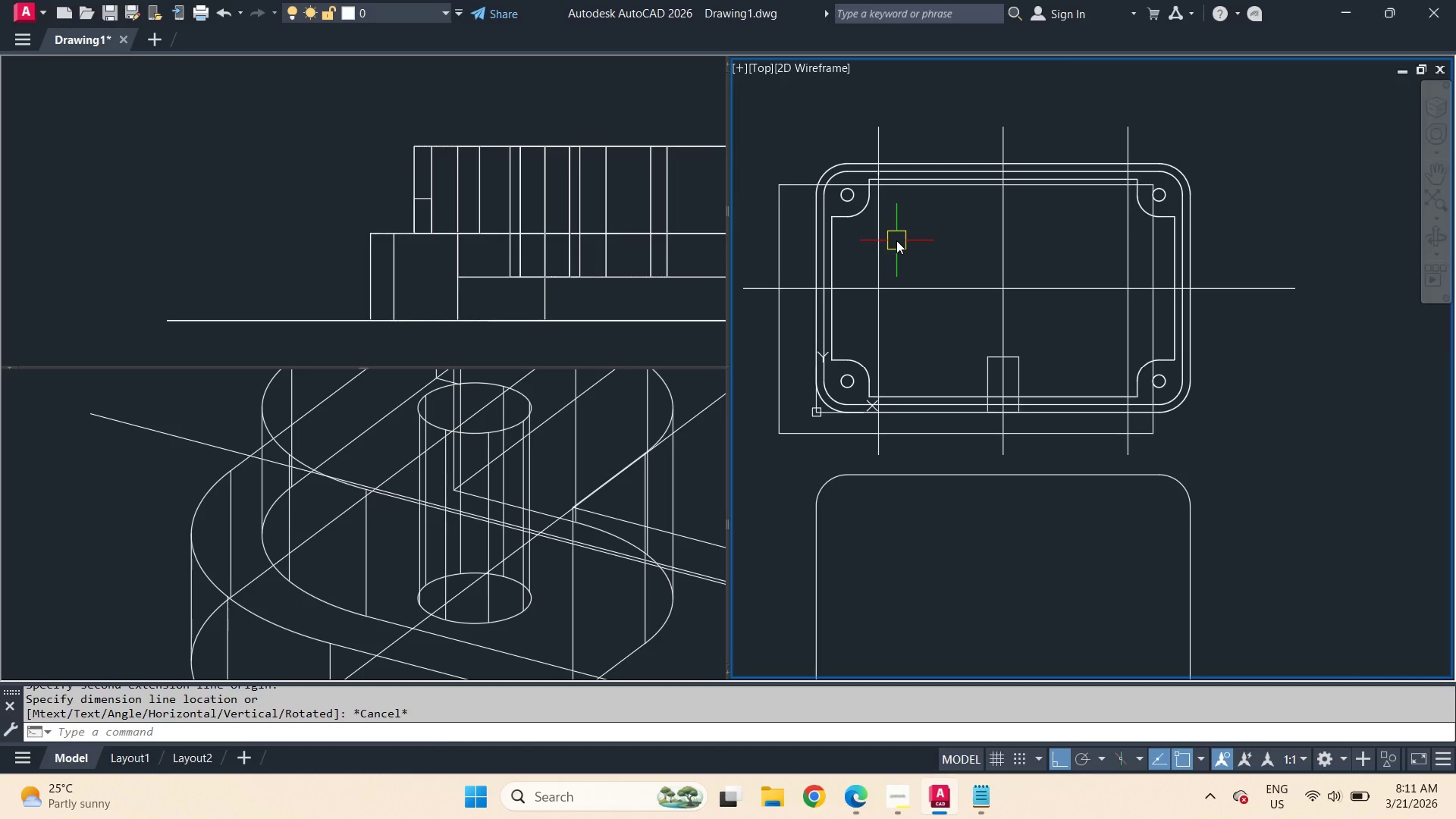 
key(O)
 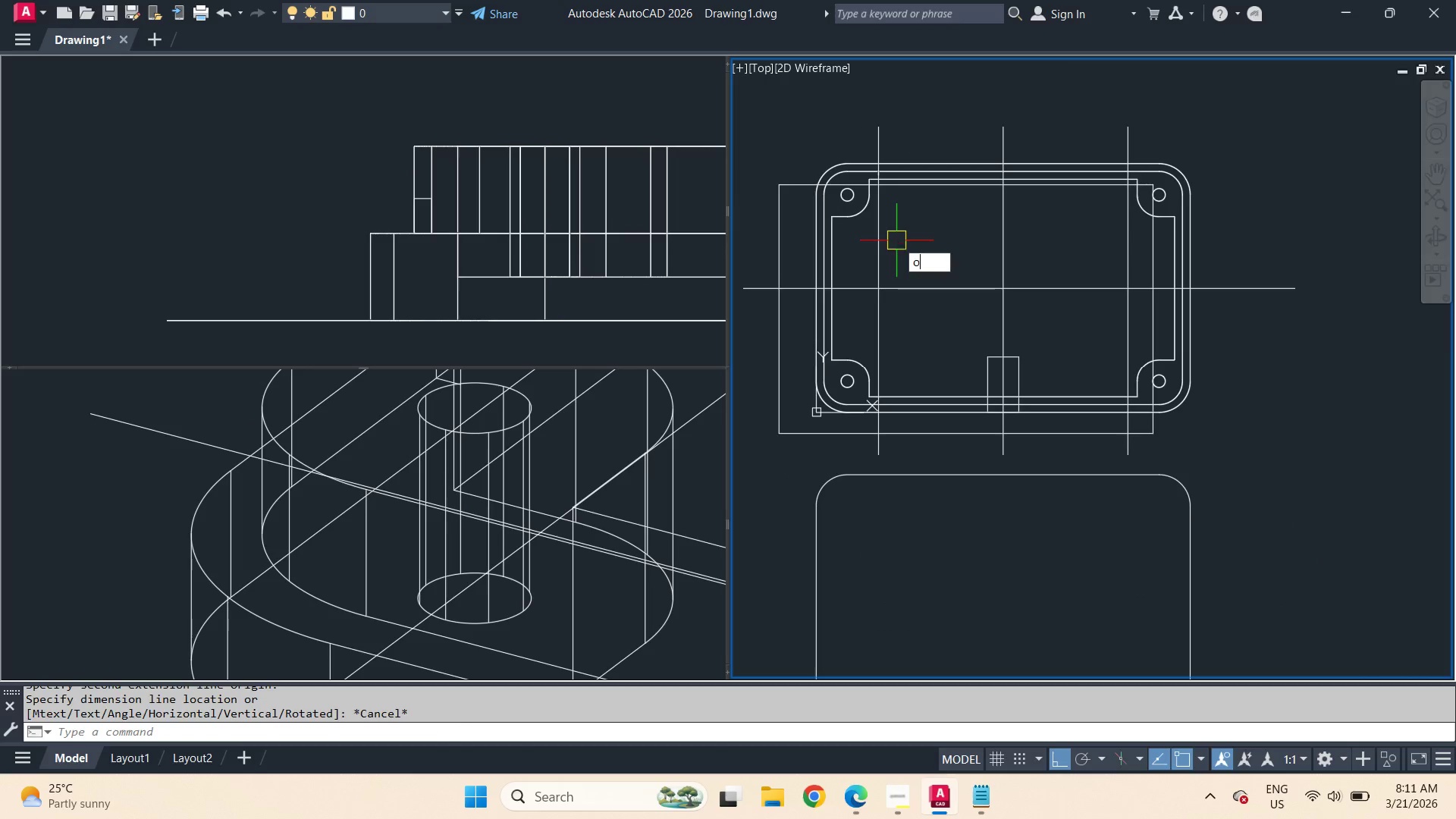 
key(Space)
 